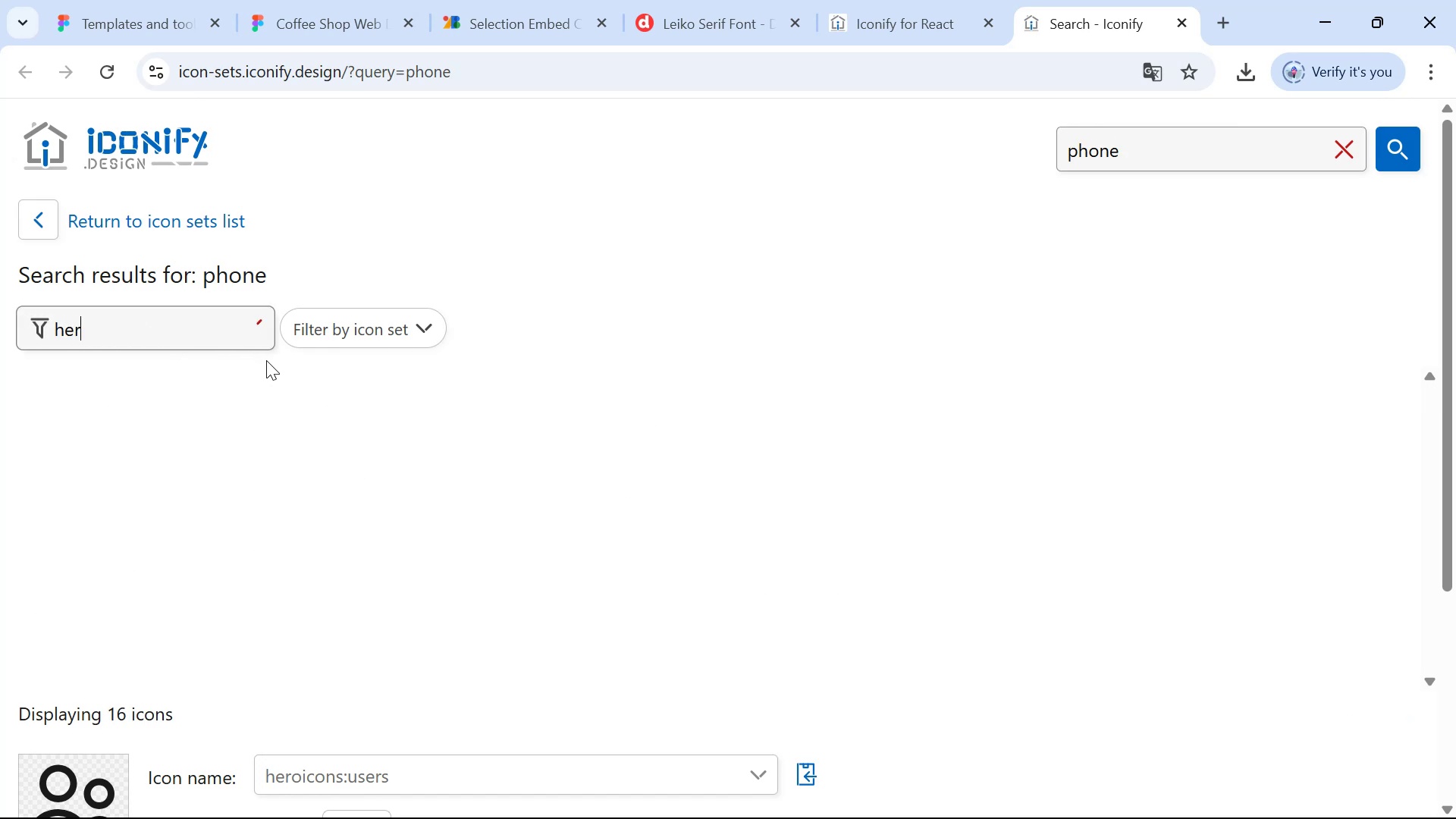 
mouse_move([253, 359])
 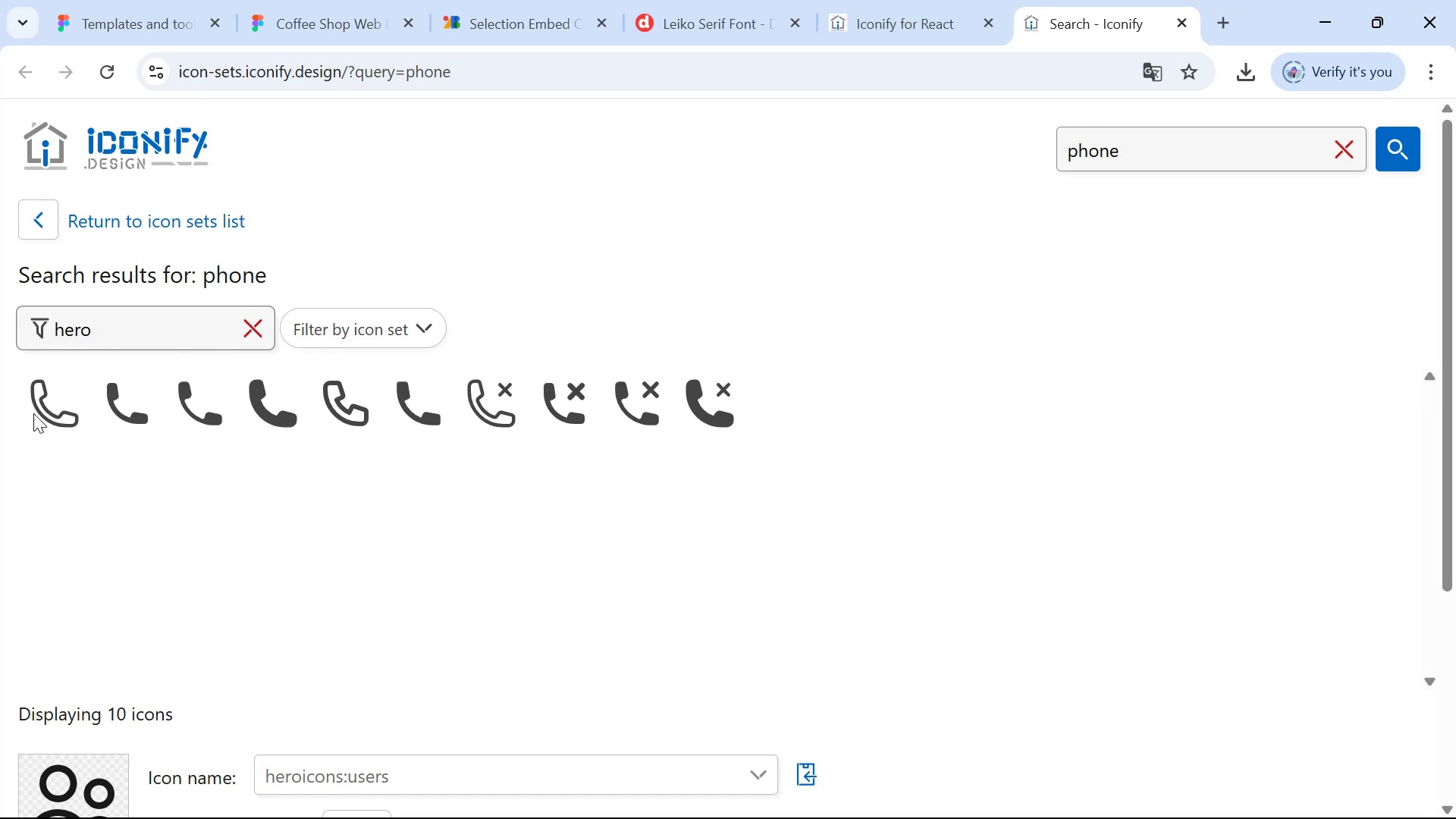 
left_click([37, 409])
 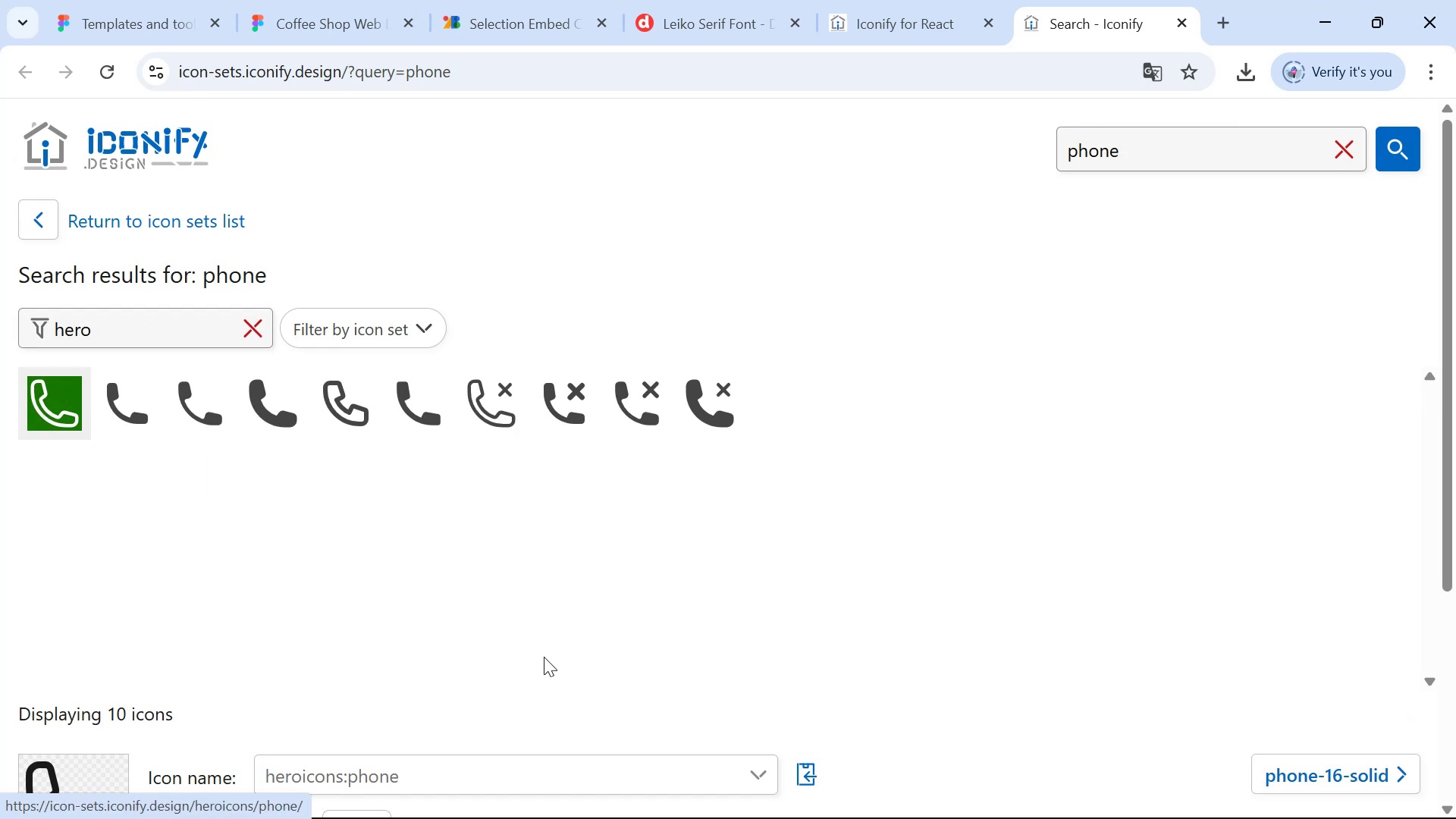 
scroll: coordinate [730, 704], scroll_direction: down, amount: 1.0
 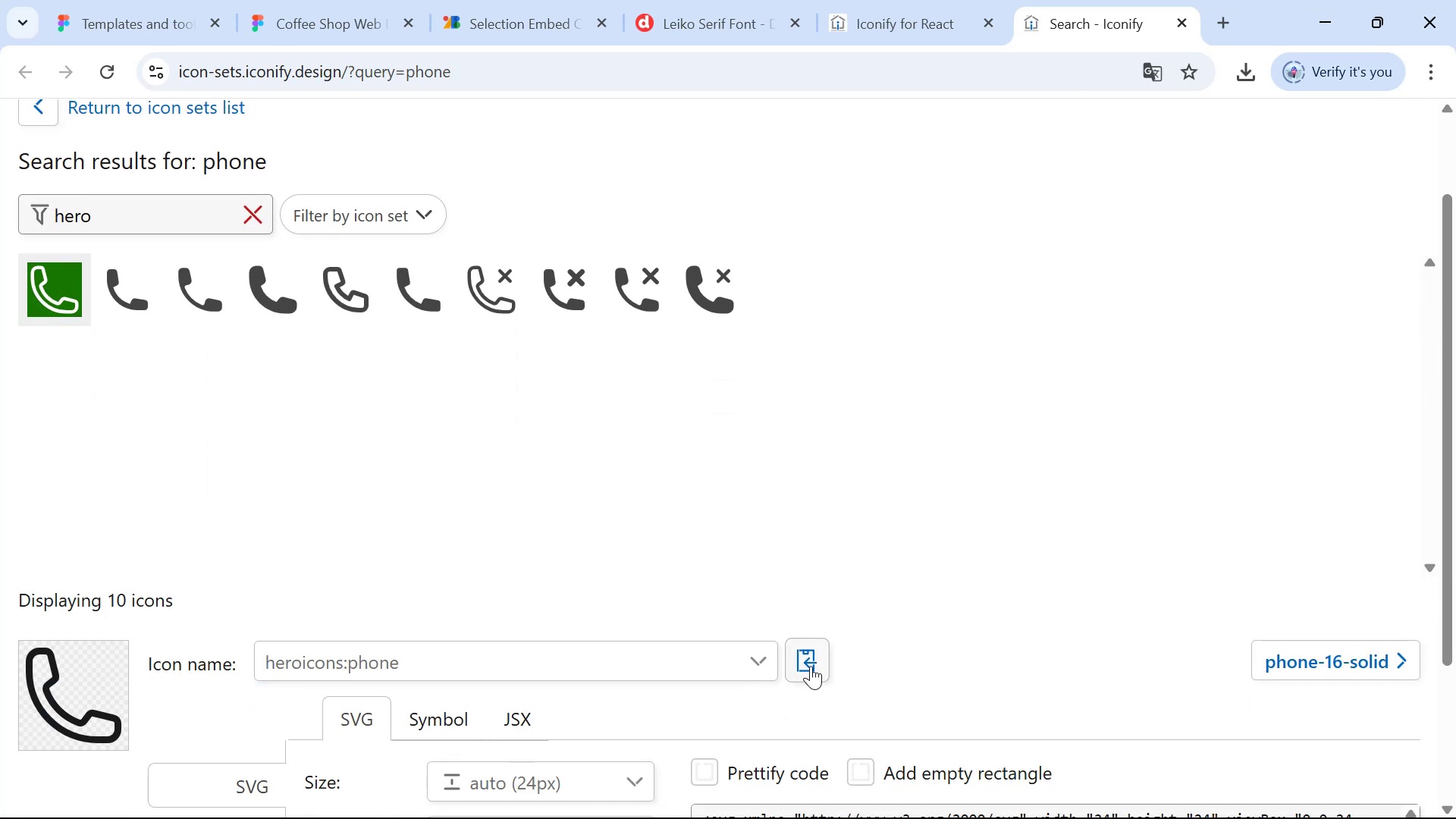 
left_click([813, 666])
 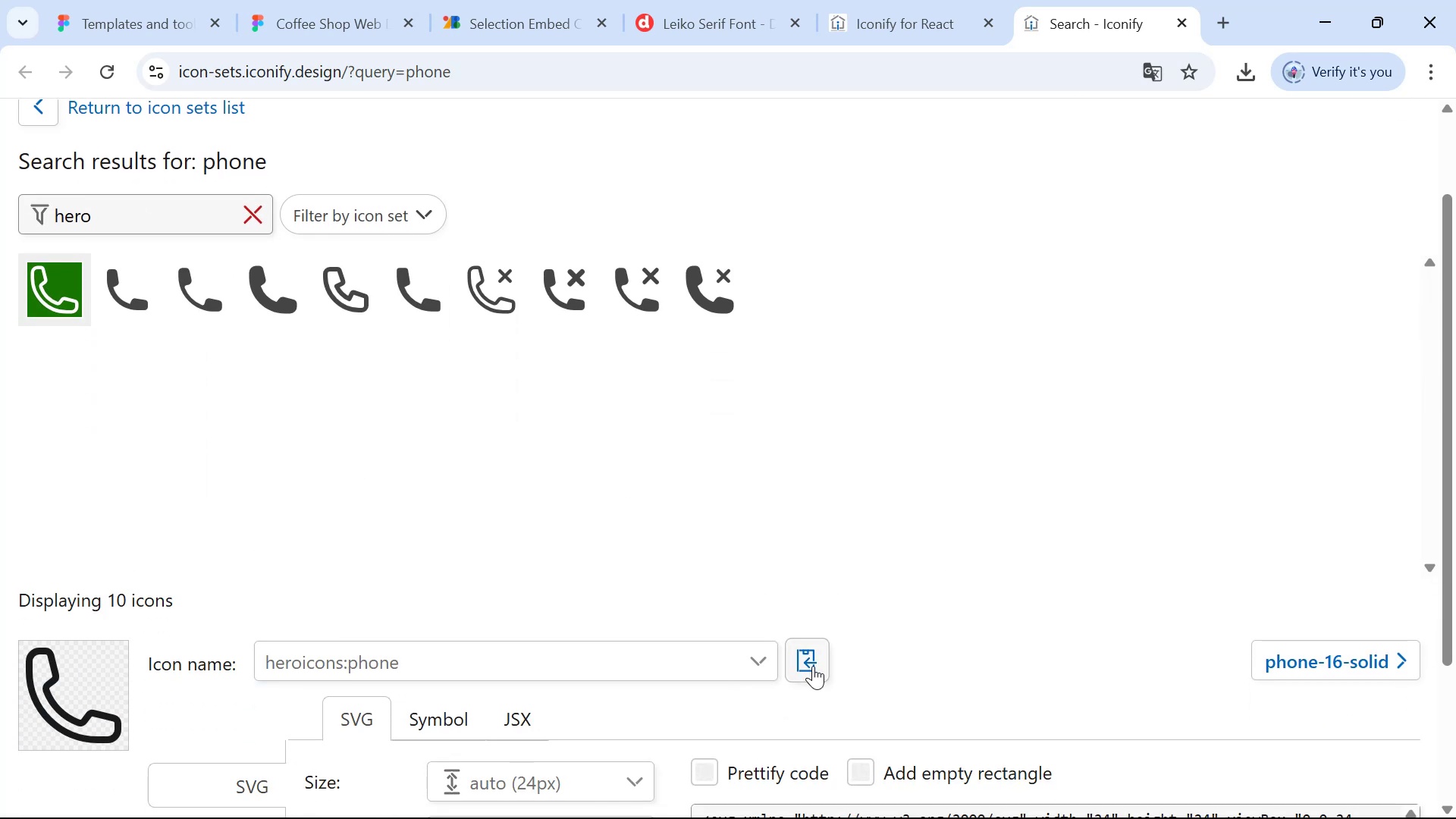 
key(Alt+Tab)
 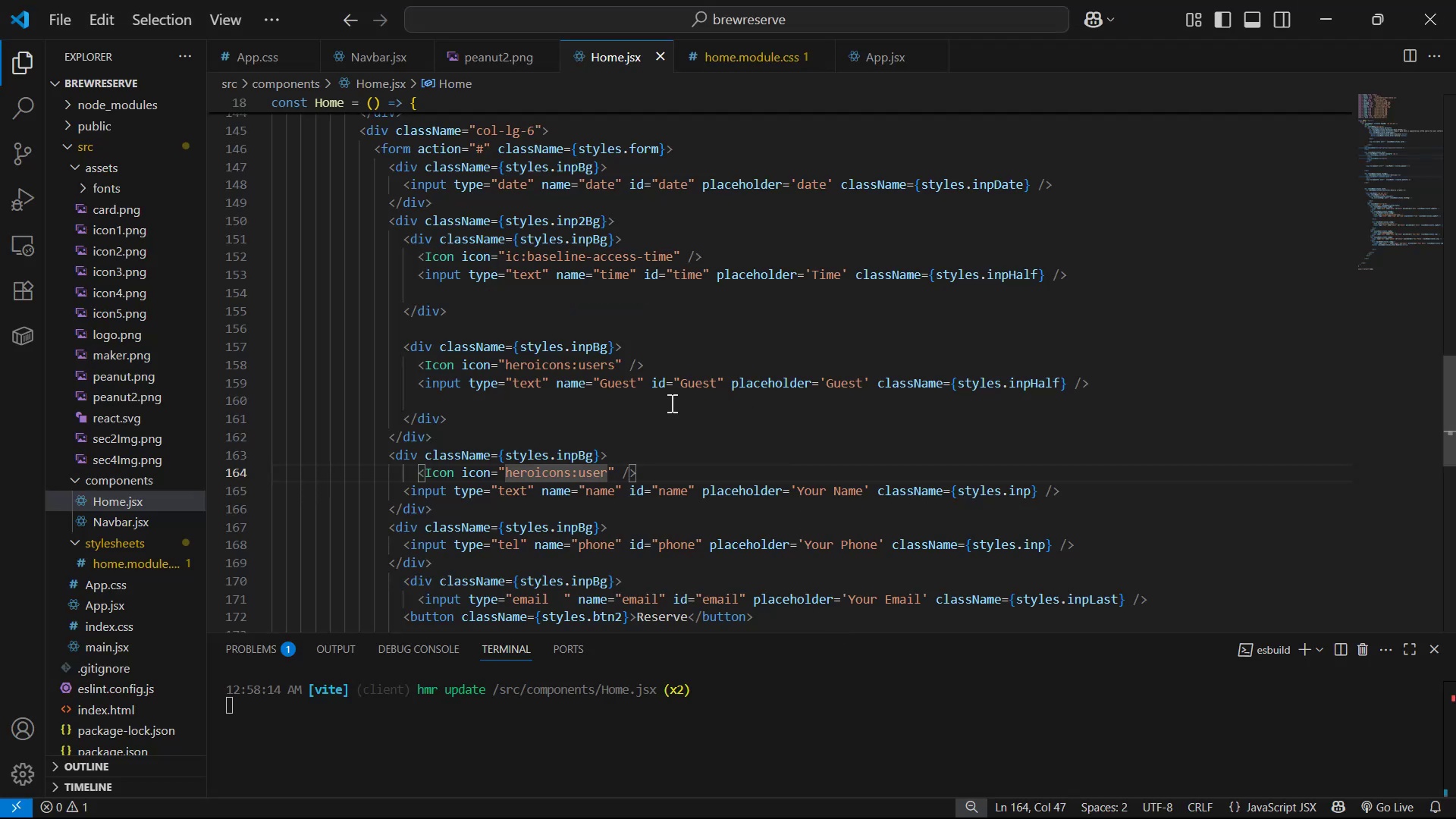 
left_click([706, 475])
 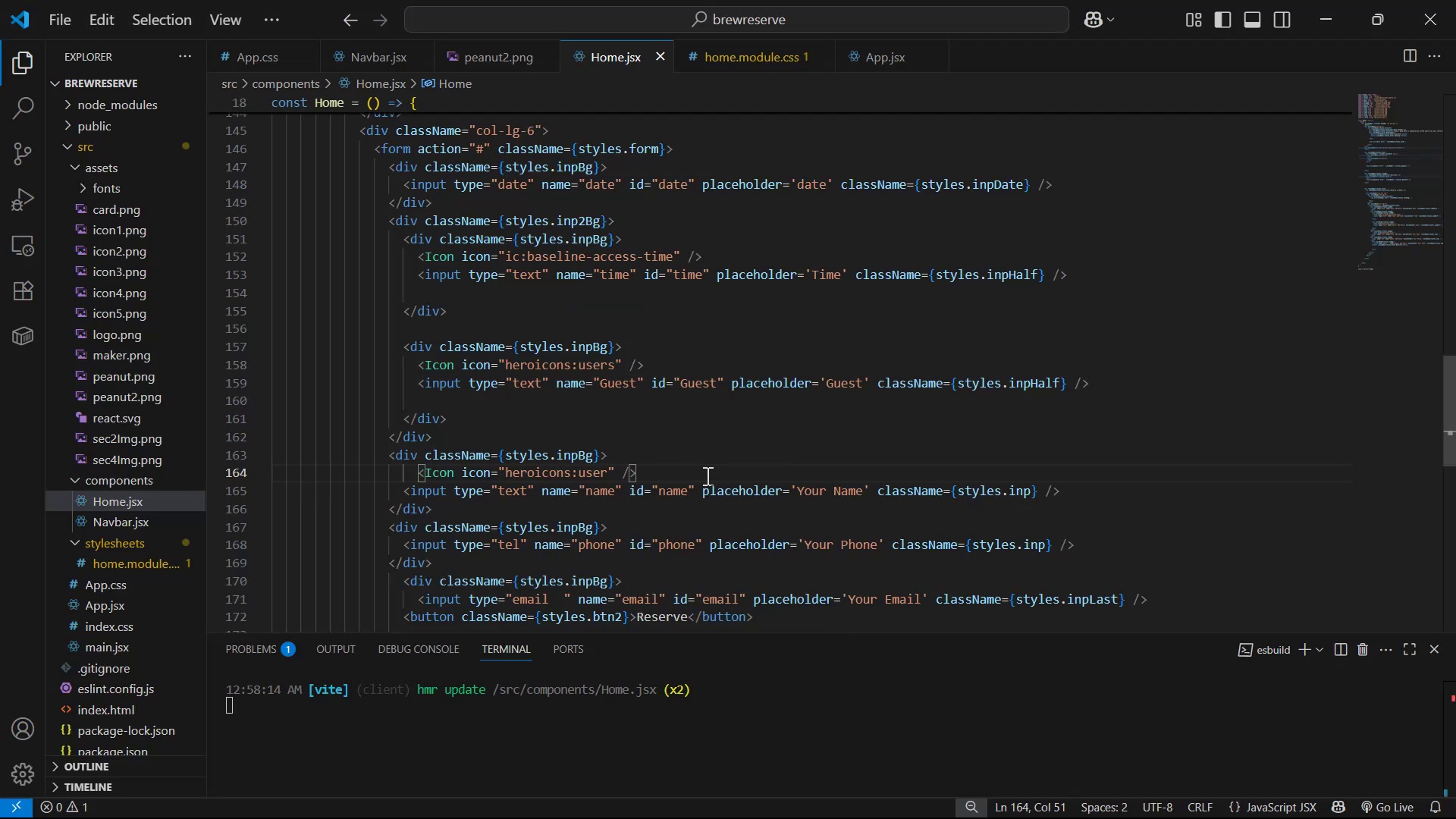 
key(Control+C)
 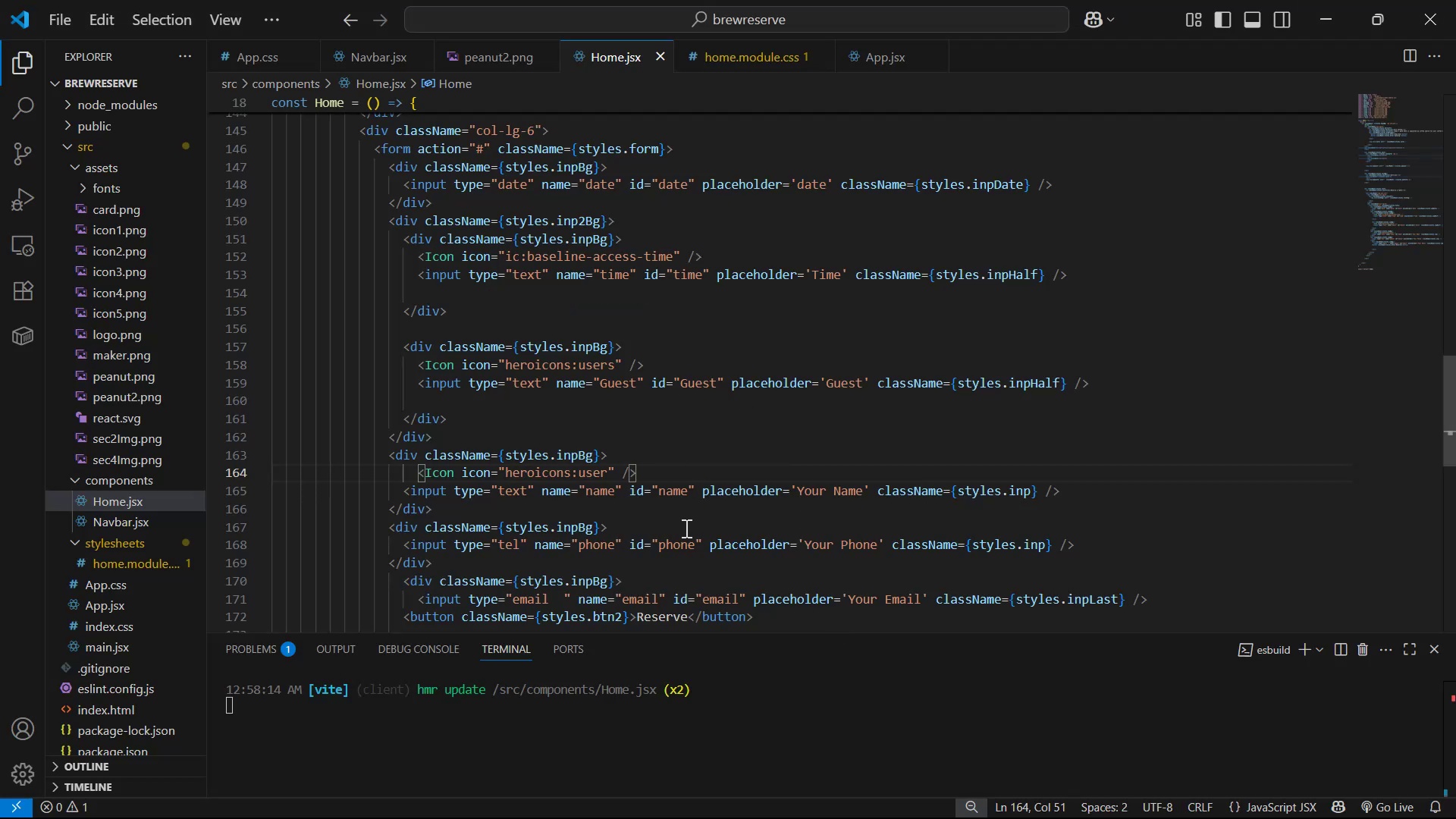 
left_click([685, 532])
 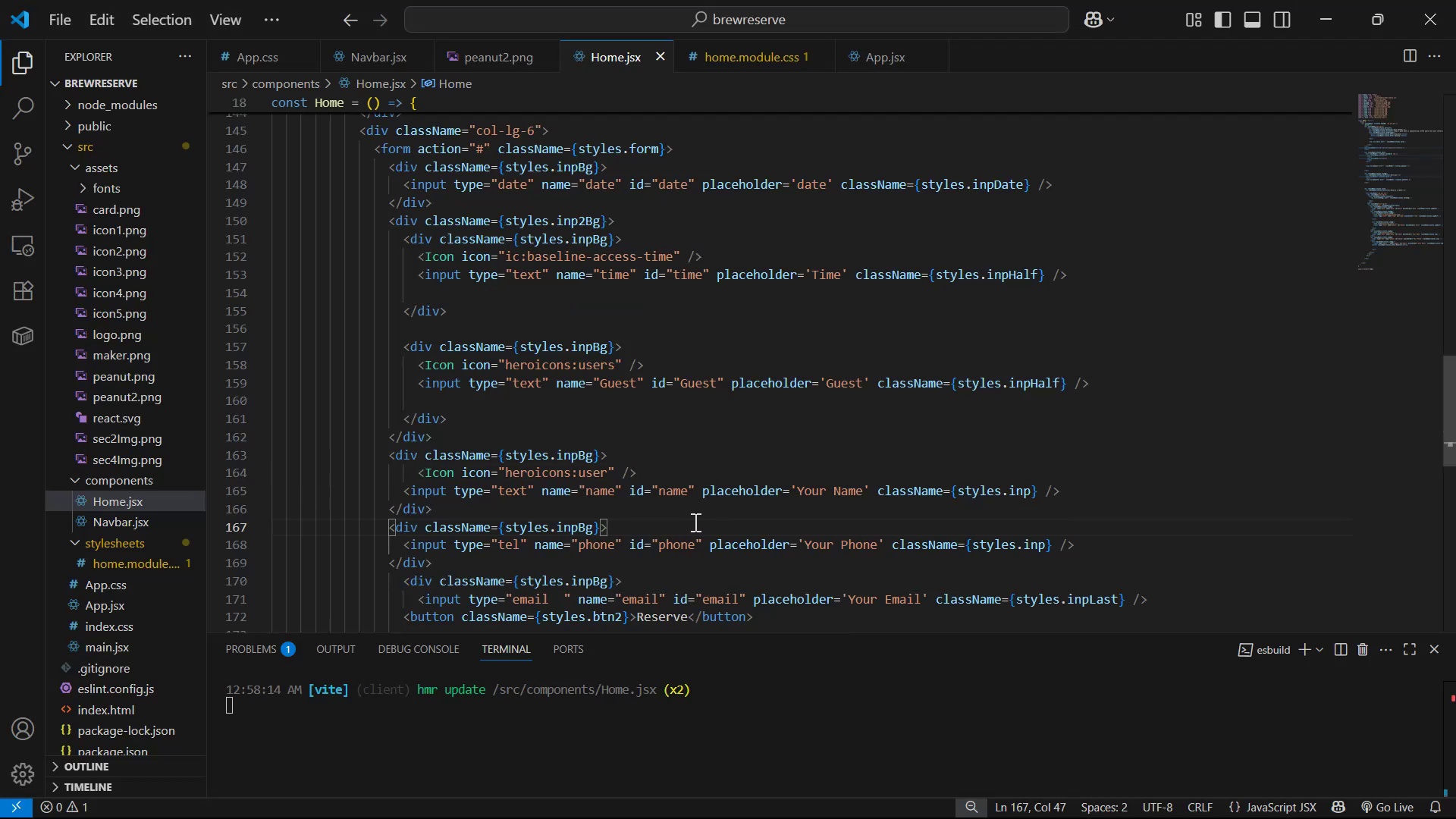 
key(Enter)
 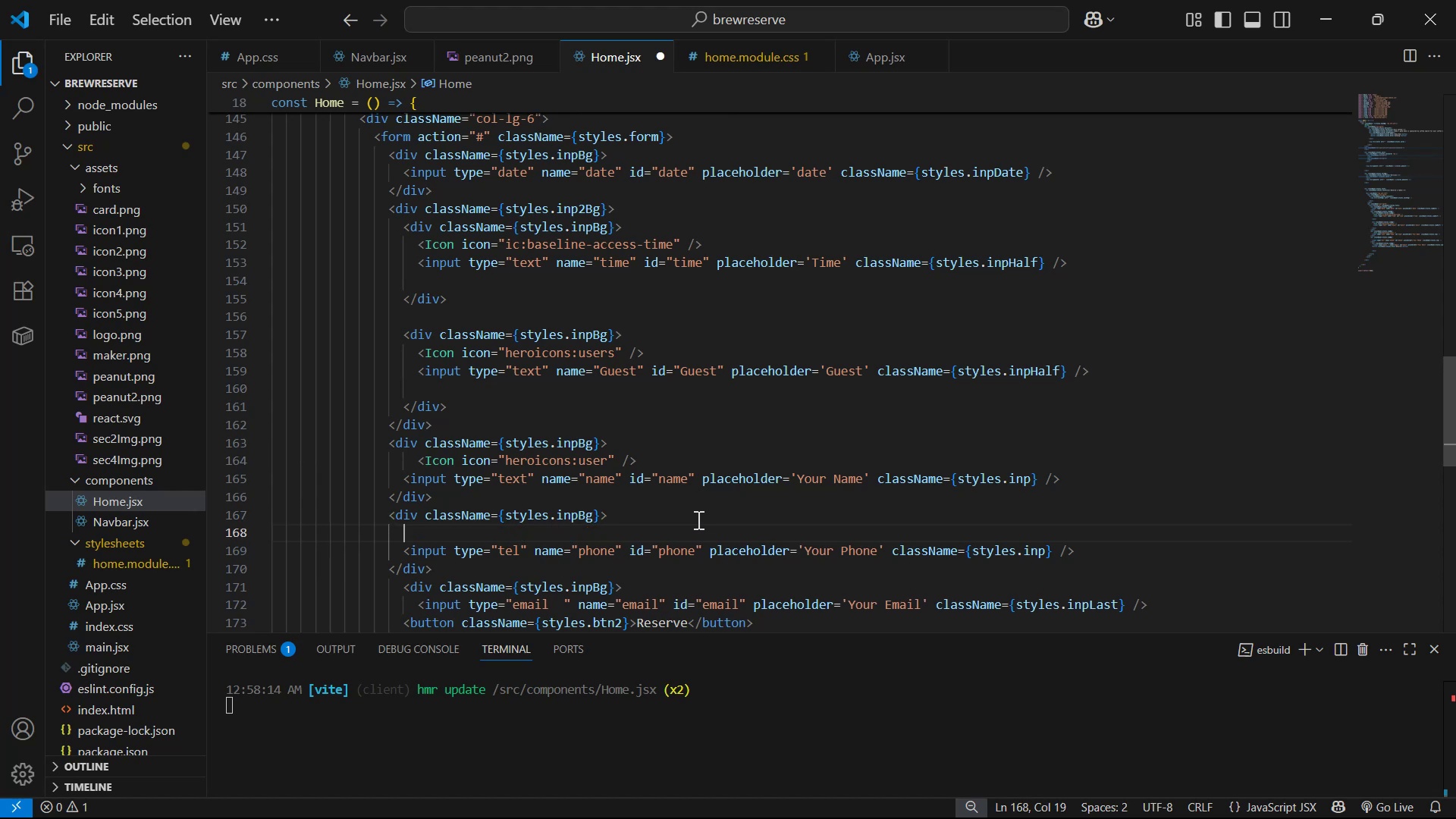 
key(Control+V)
 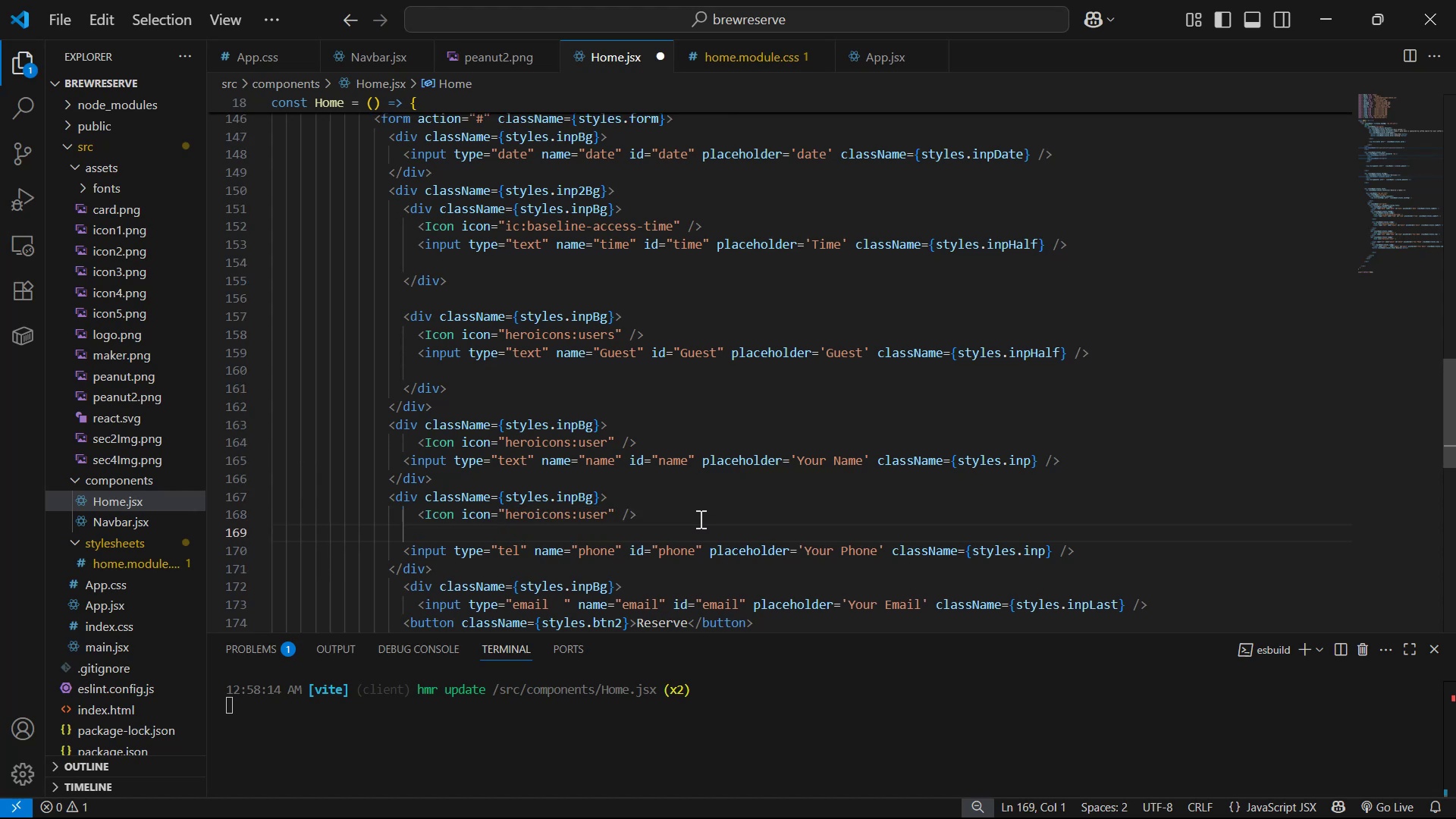 
key(Backspace)
 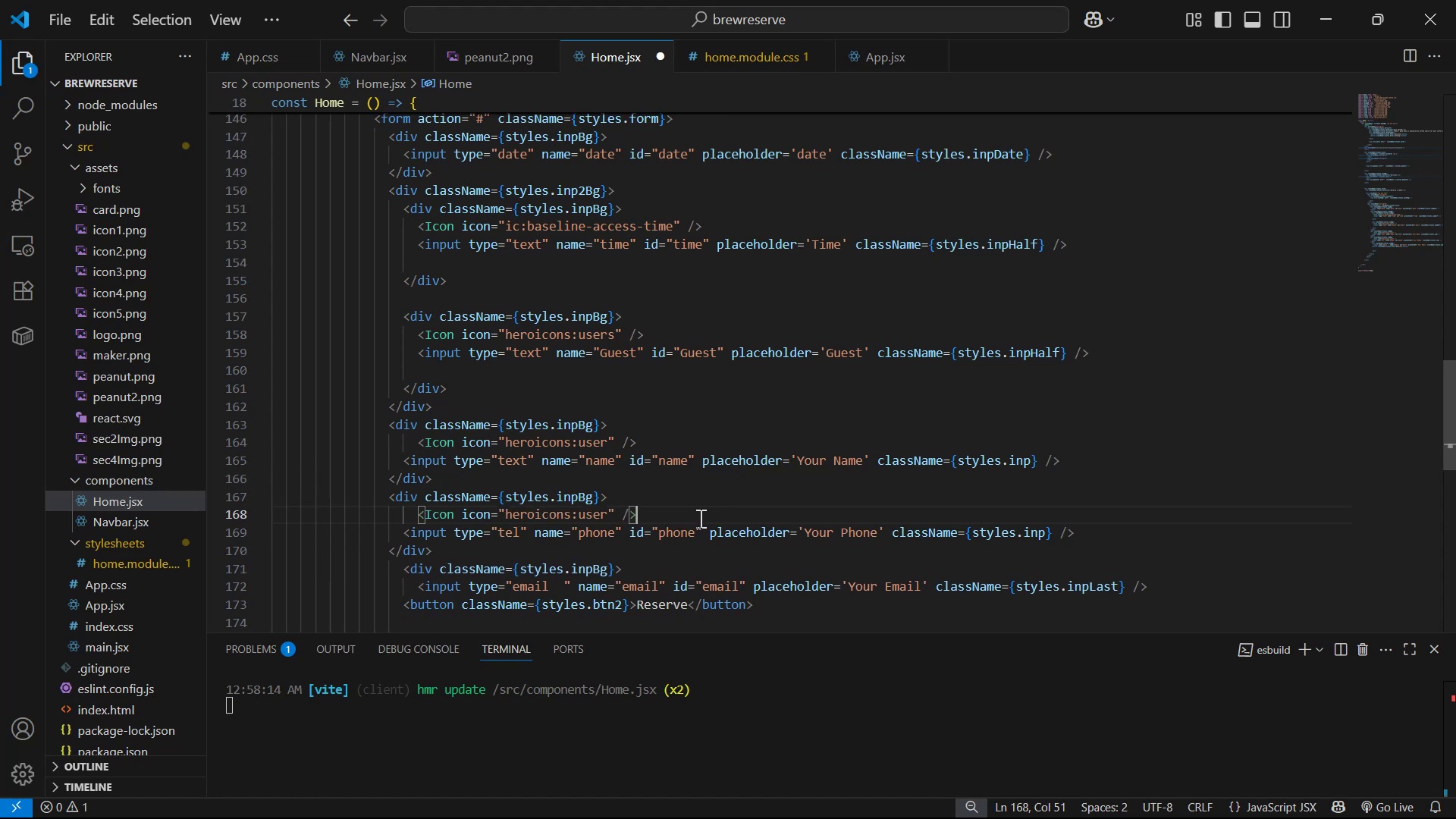 
hold_key(key=ArrowLeft, duration=0.61)
 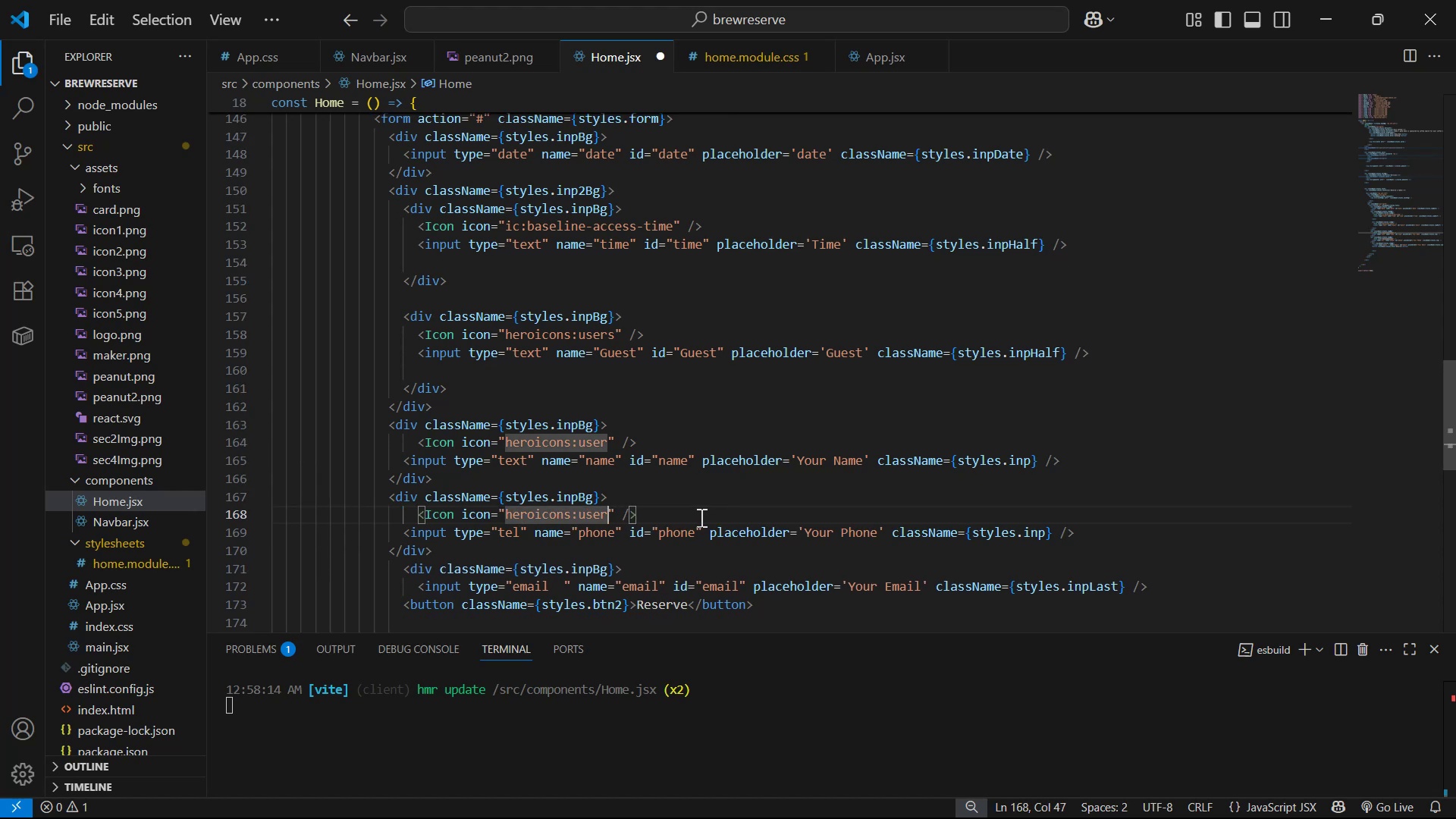 
hold_key(key=Backspace, duration=0.89)
 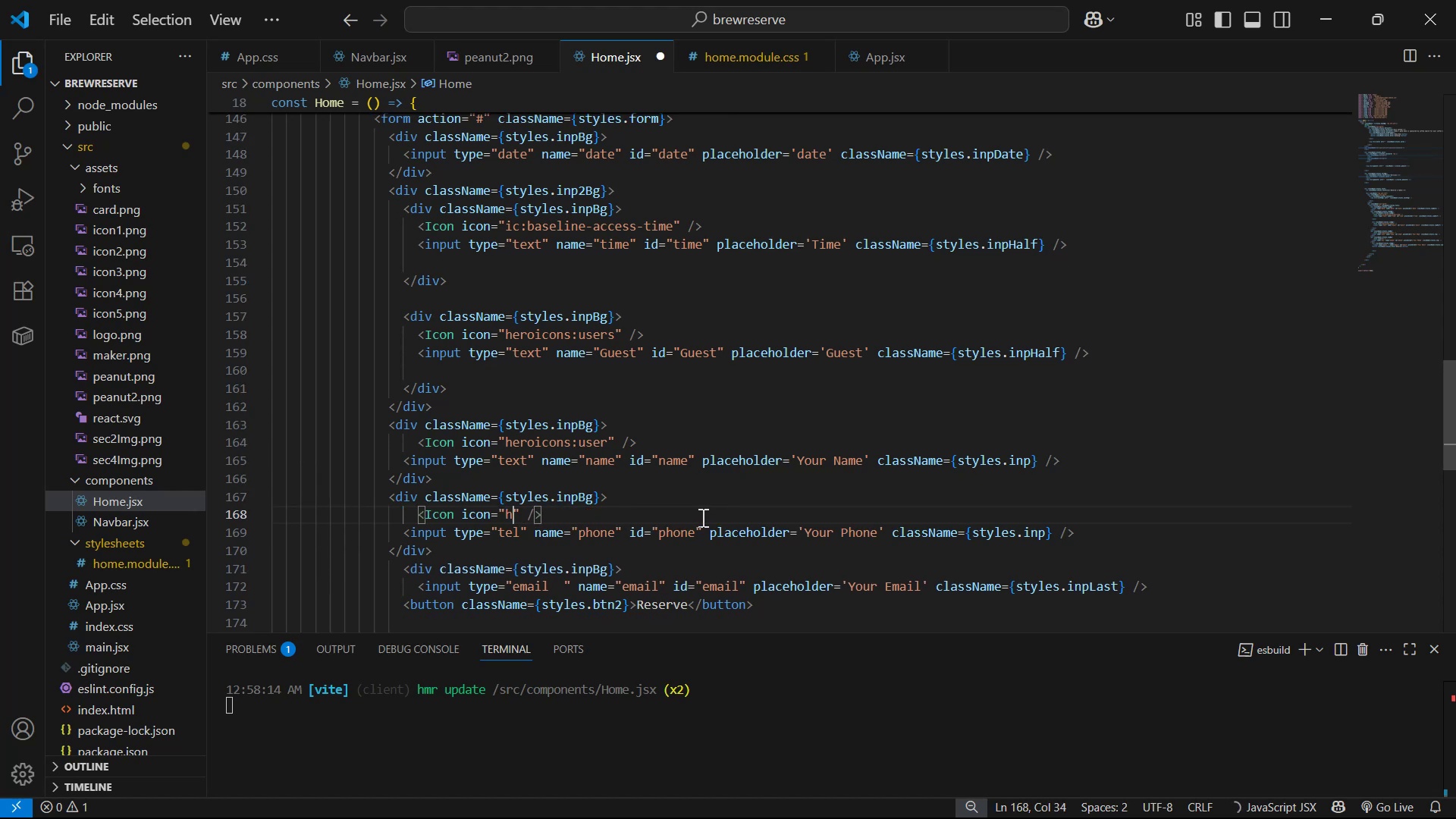 
key(Backspace)
 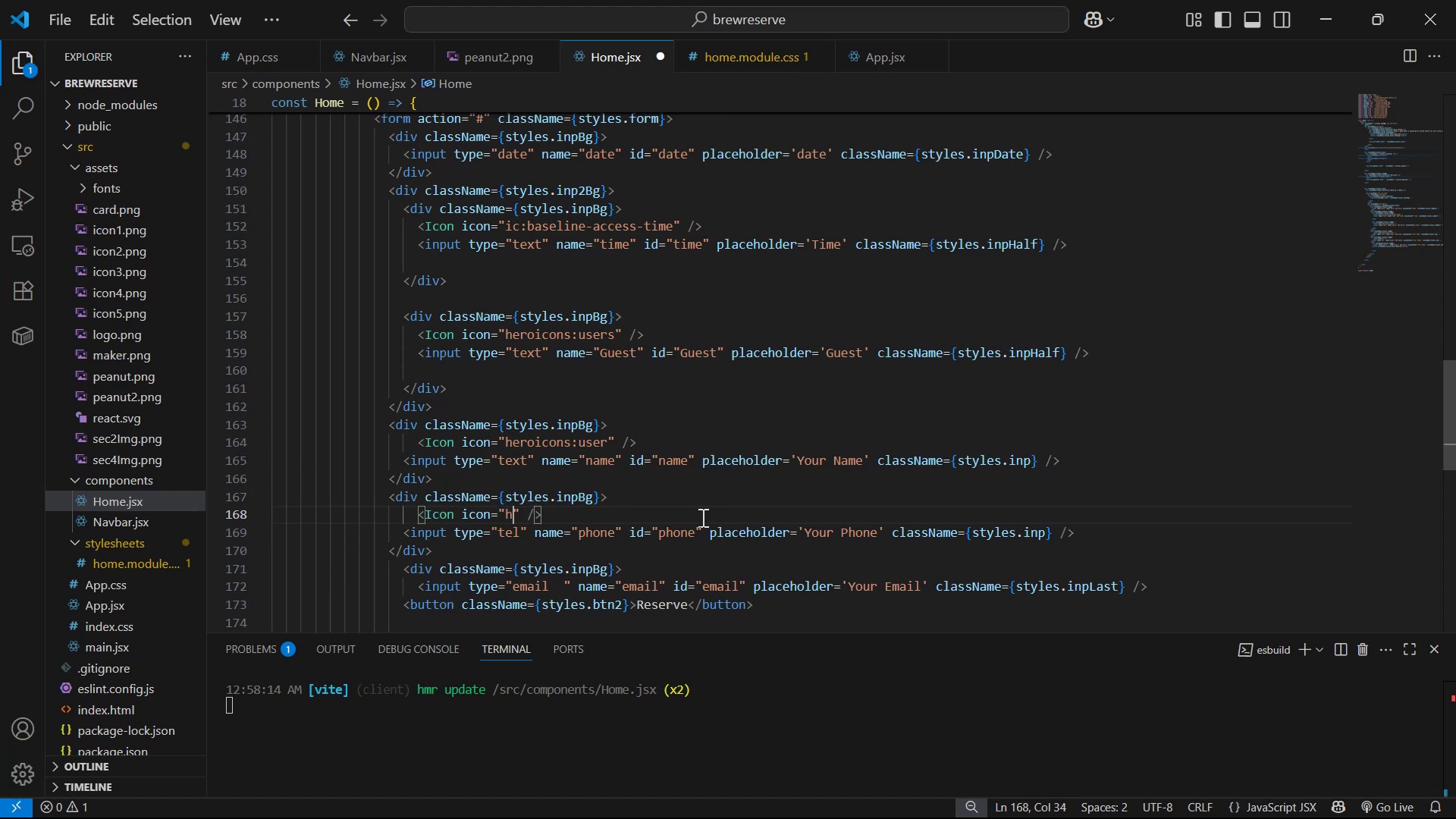 
key(Alt+AltLeft)
 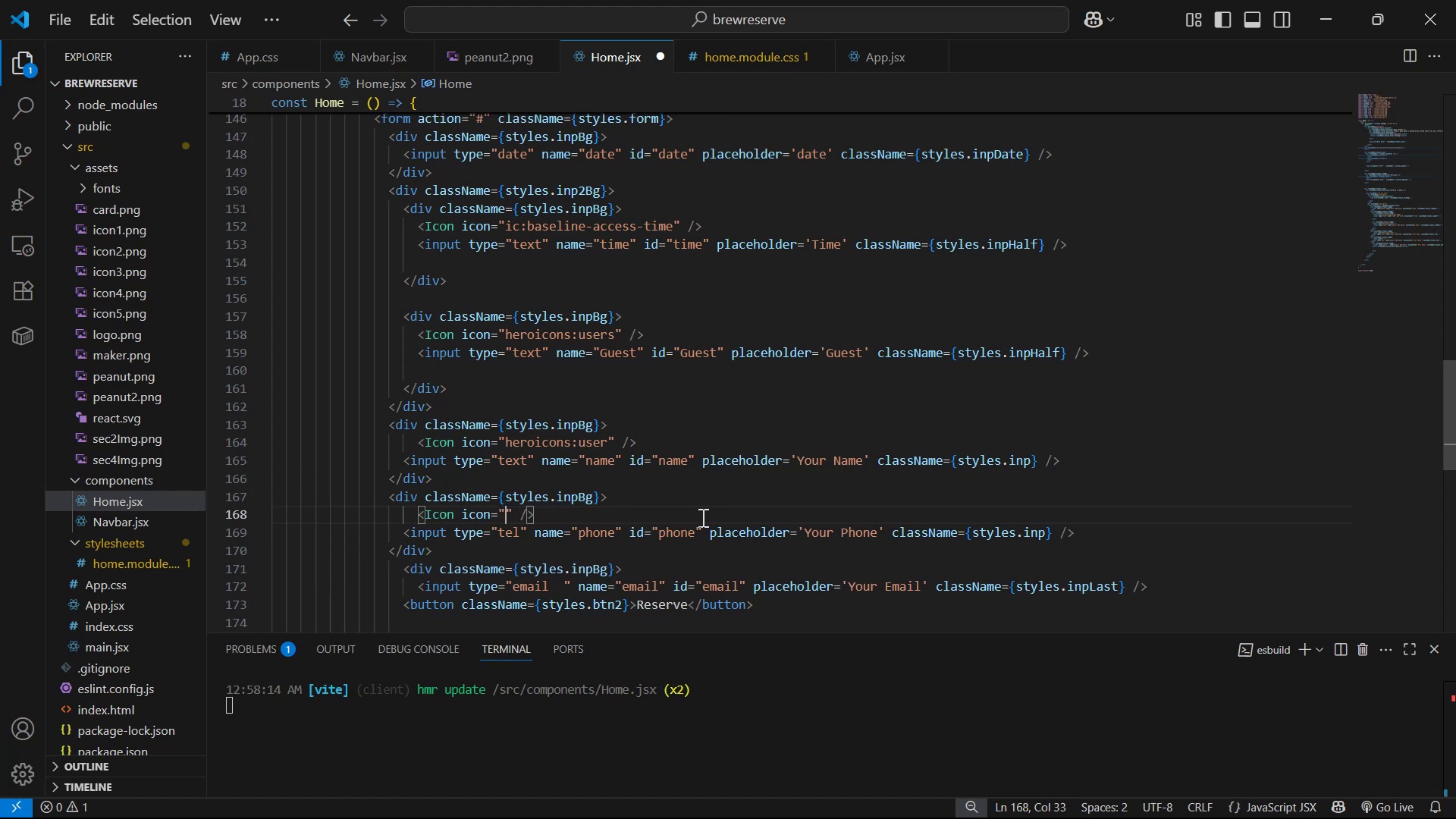 
key(Alt+Tab)
 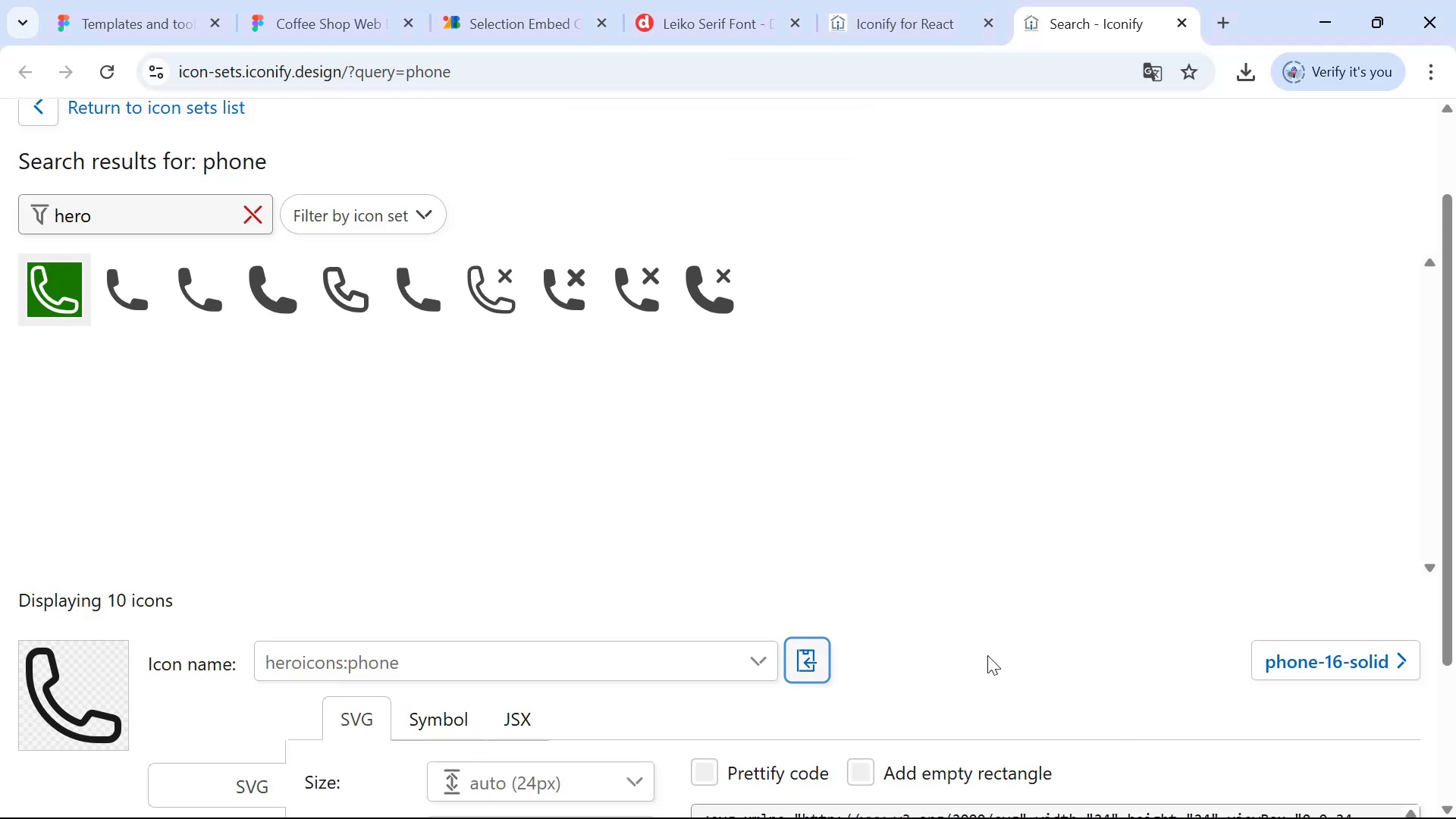 
left_click([807, 662])
 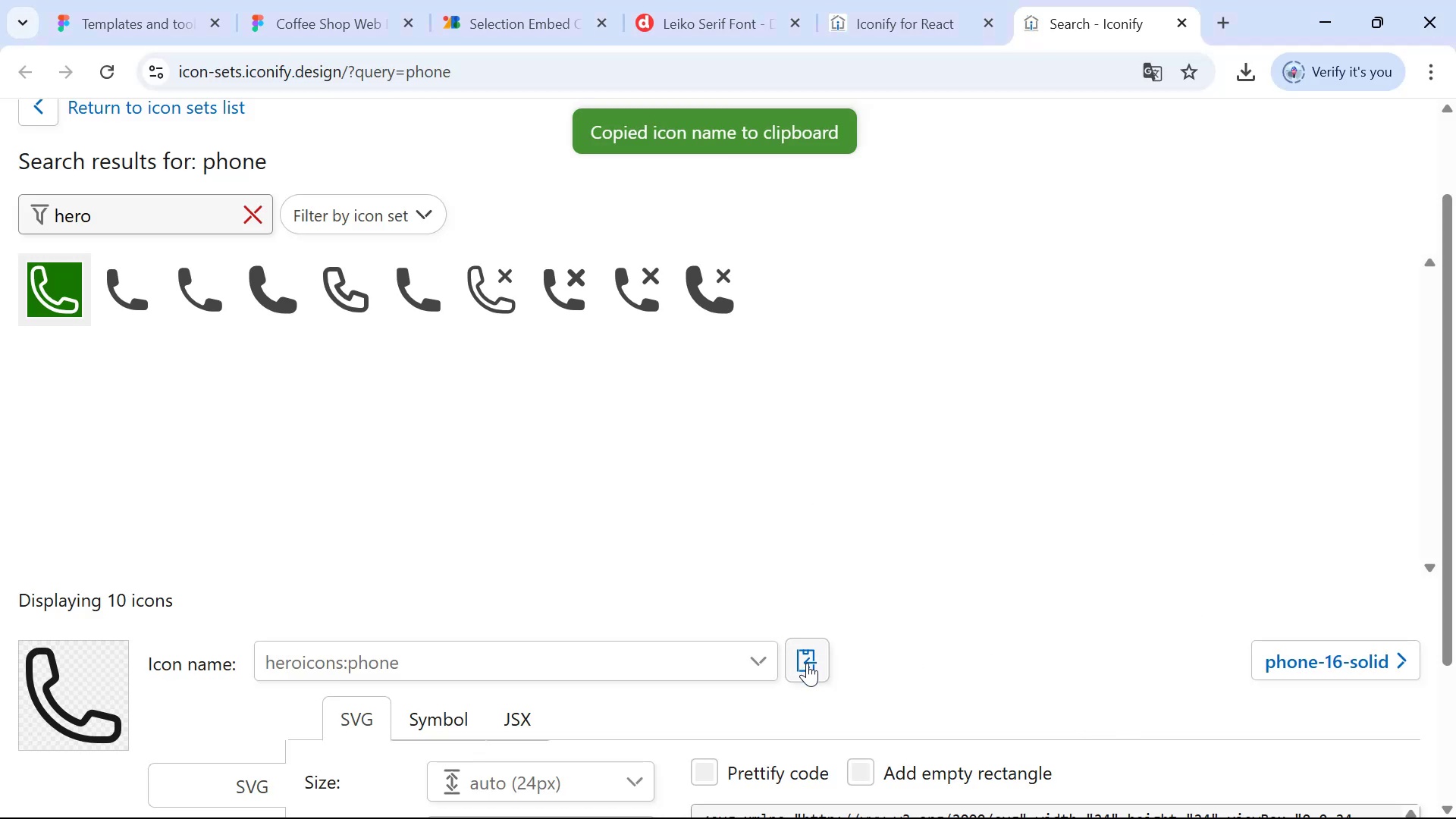 
key(Alt+AltLeft)
 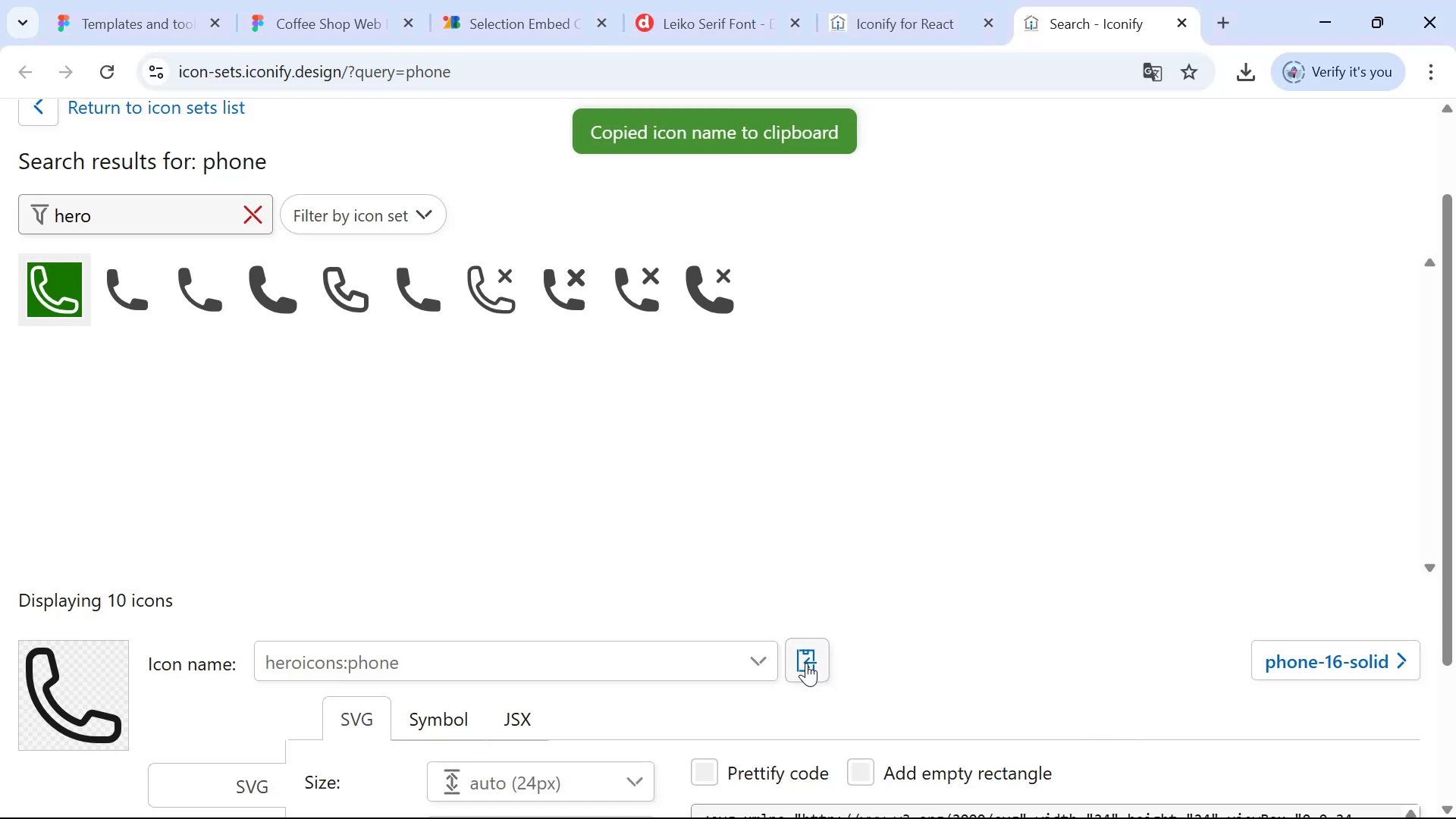 
key(Alt+Tab)
 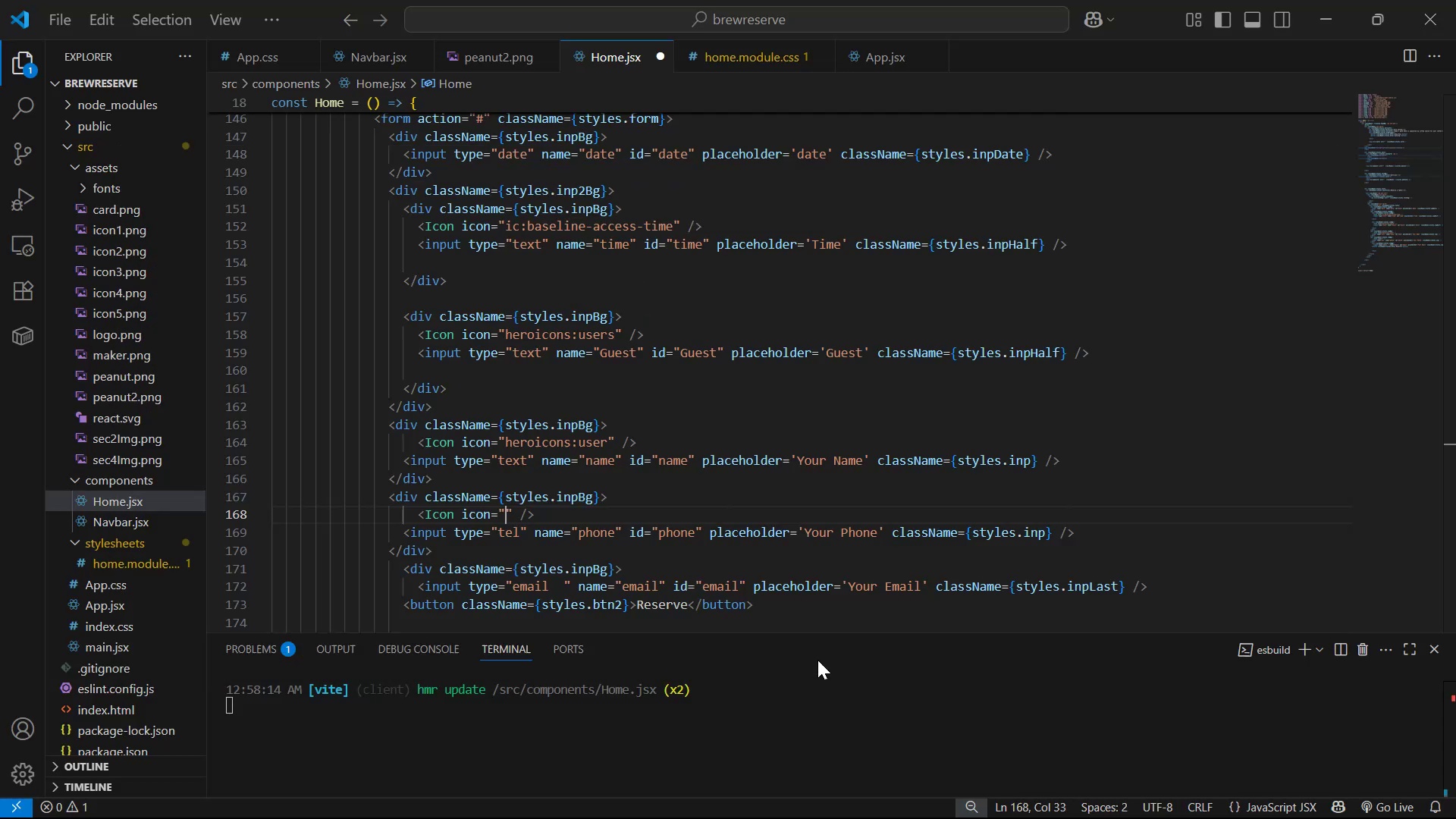 
key(Control+V)
 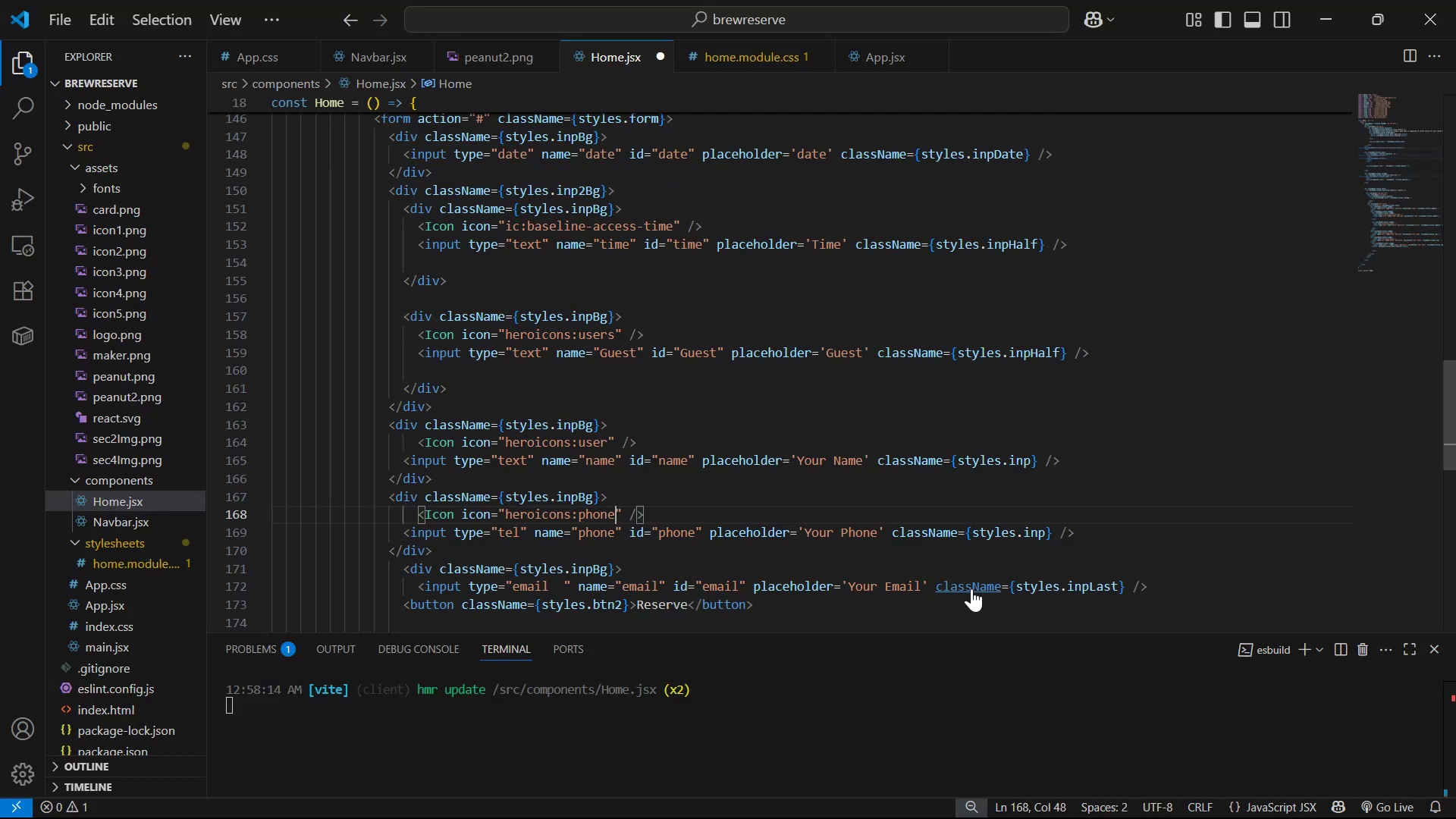 
key(Control+S)
 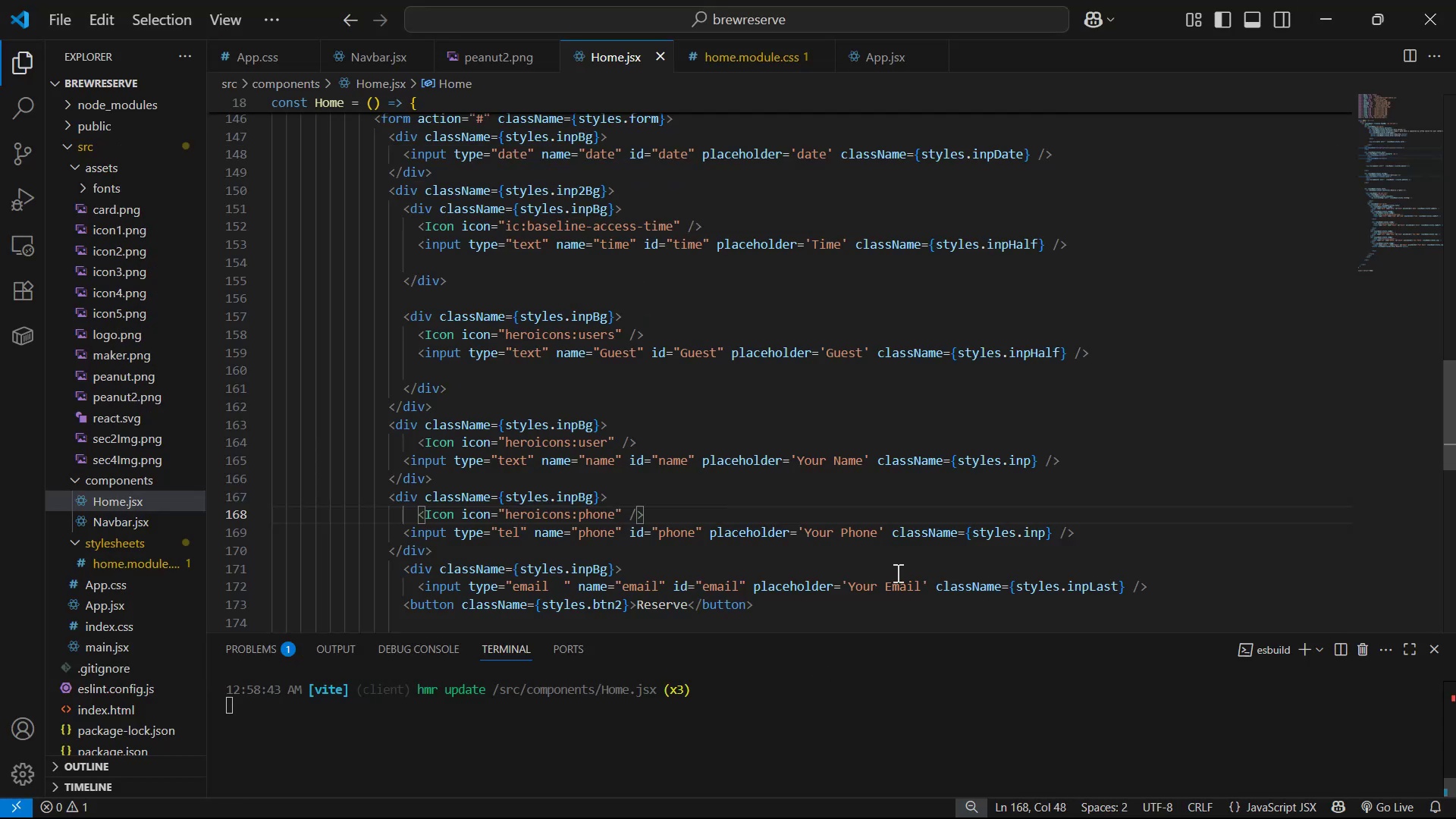 
scroll: coordinate [875, 484], scroll_direction: down, amount: 3.0
 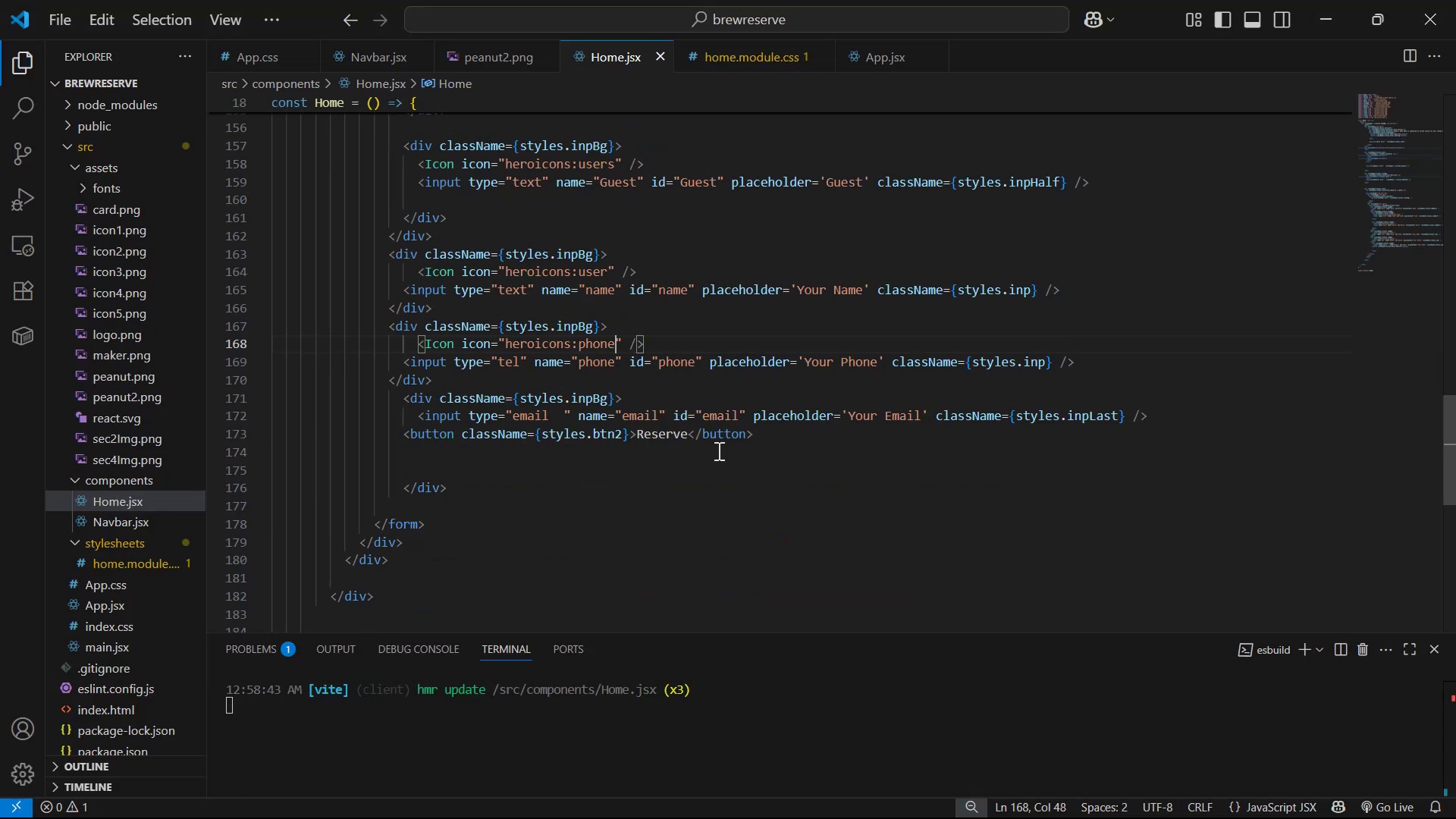 
key(Alt+AltLeft)
 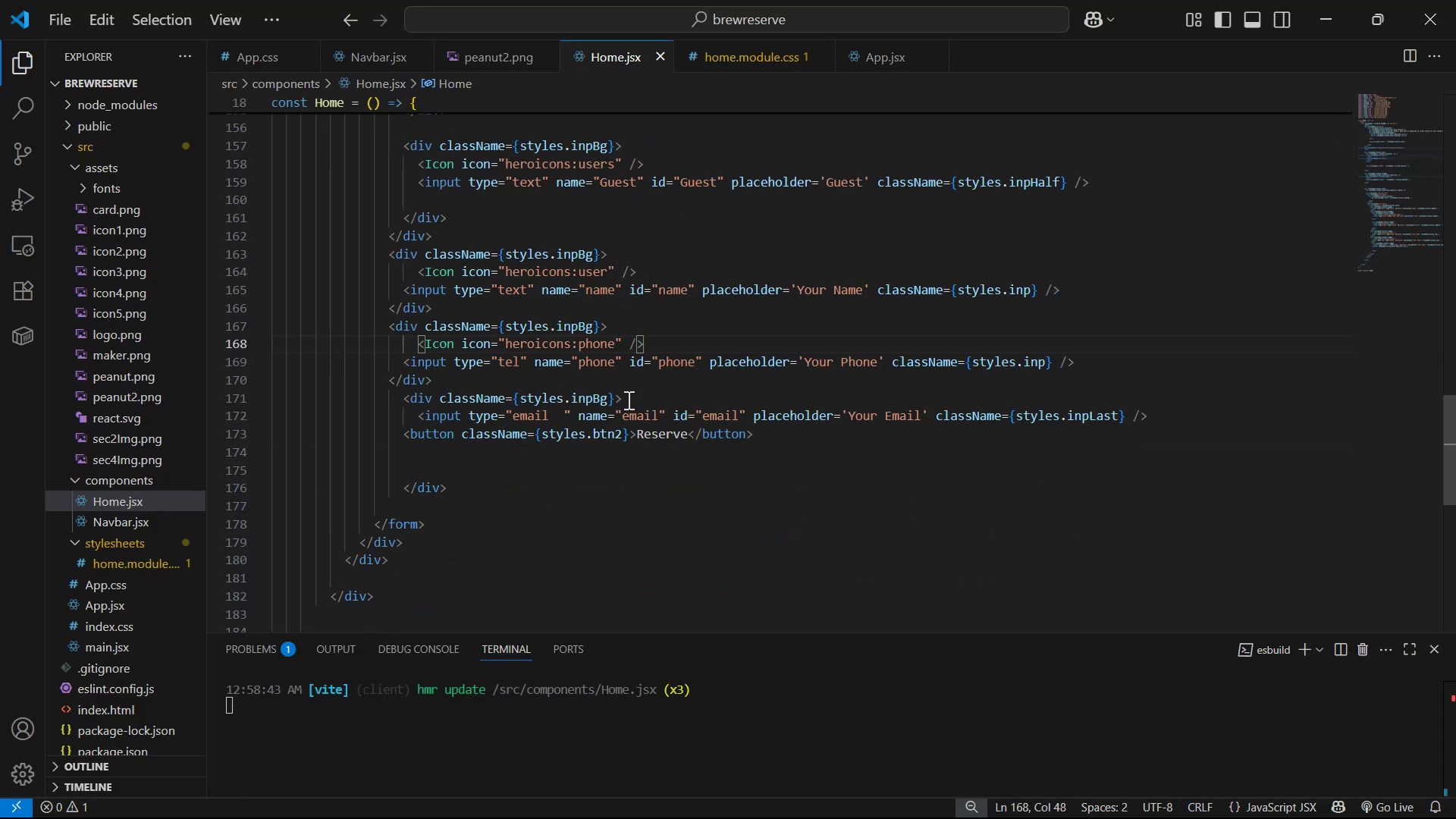 
key(Alt+Tab)
 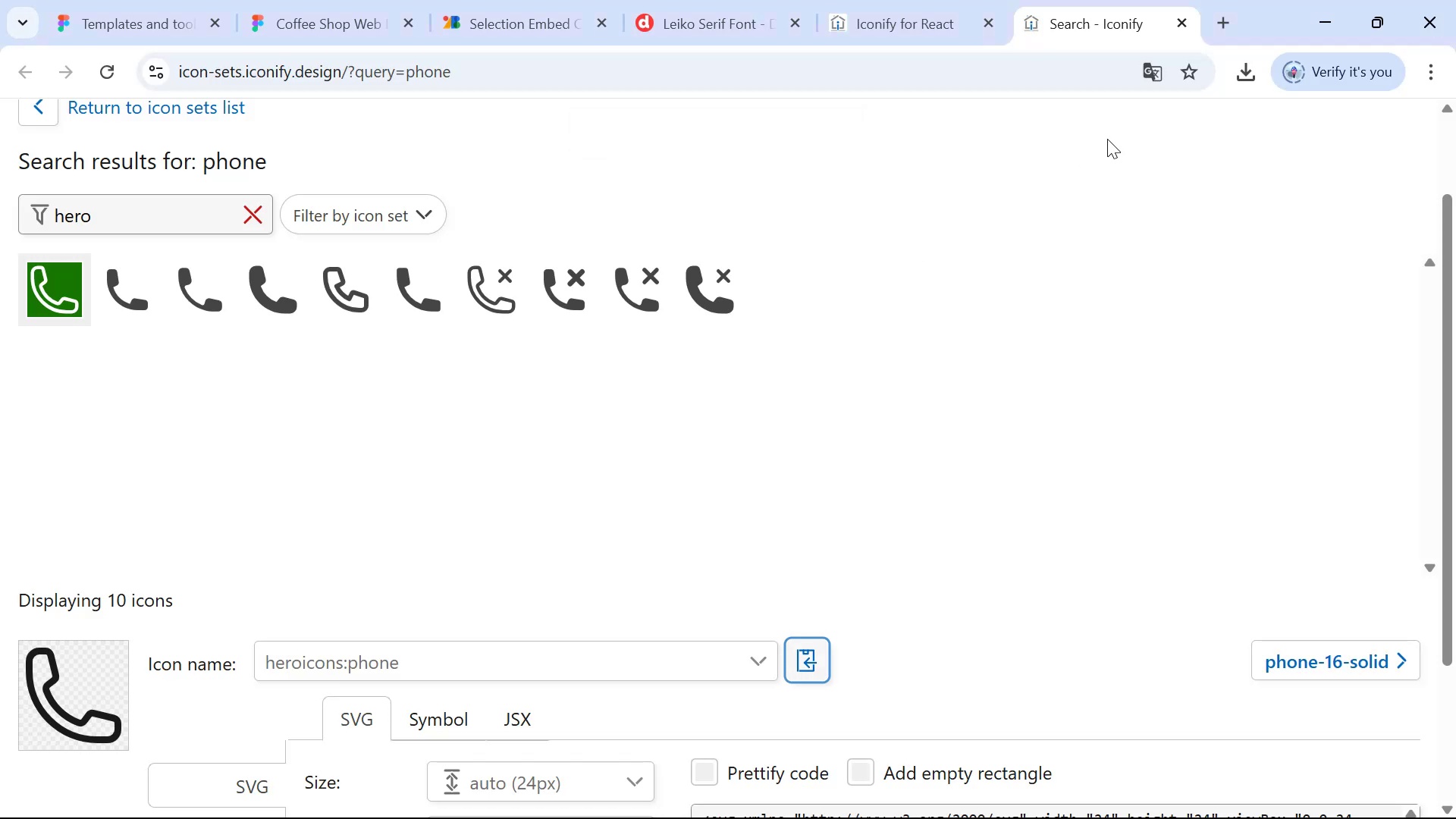 
scroll: coordinate [1232, 192], scroll_direction: up, amount: 4.0
 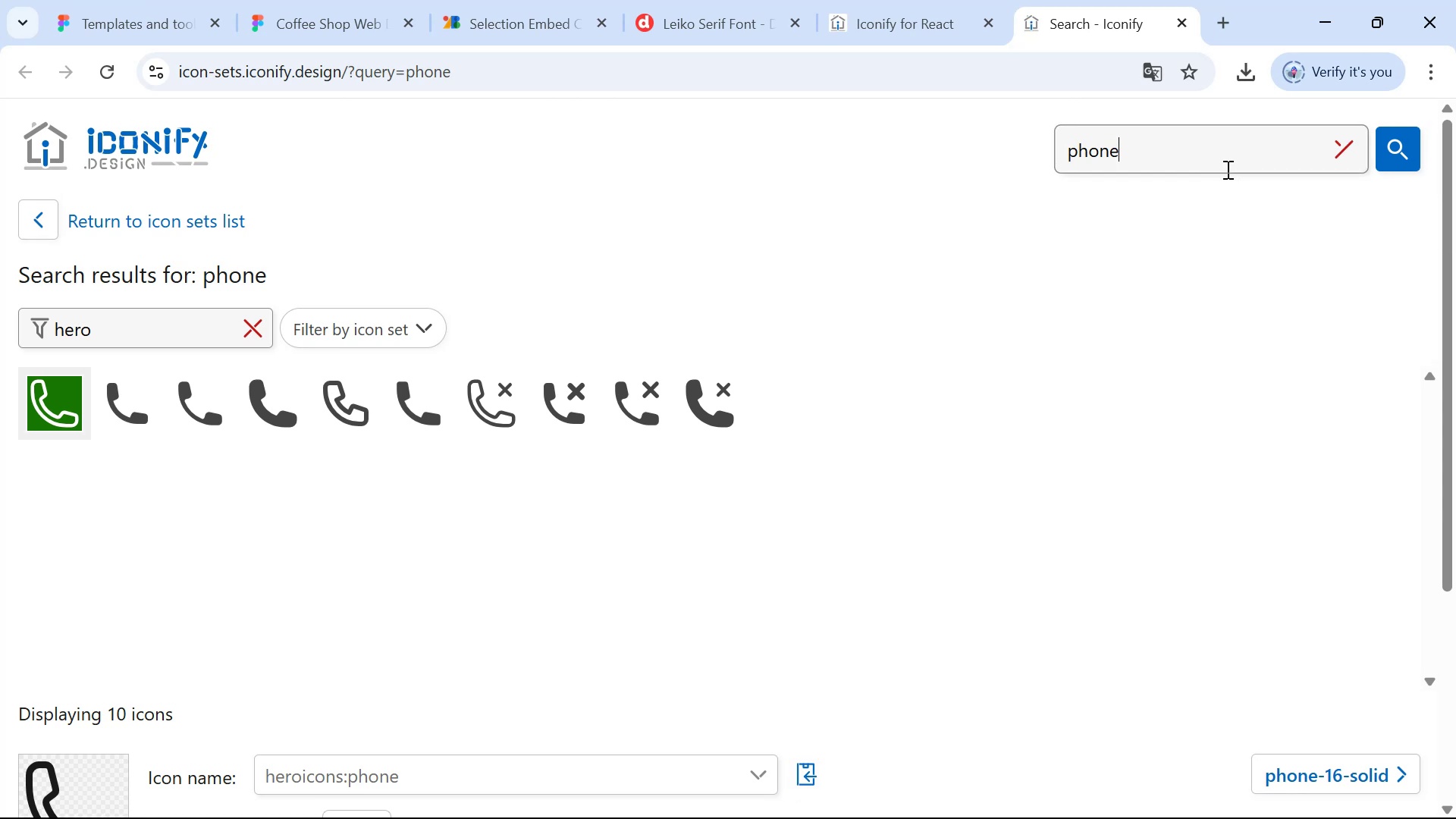 
triple_click([1223, 168])
 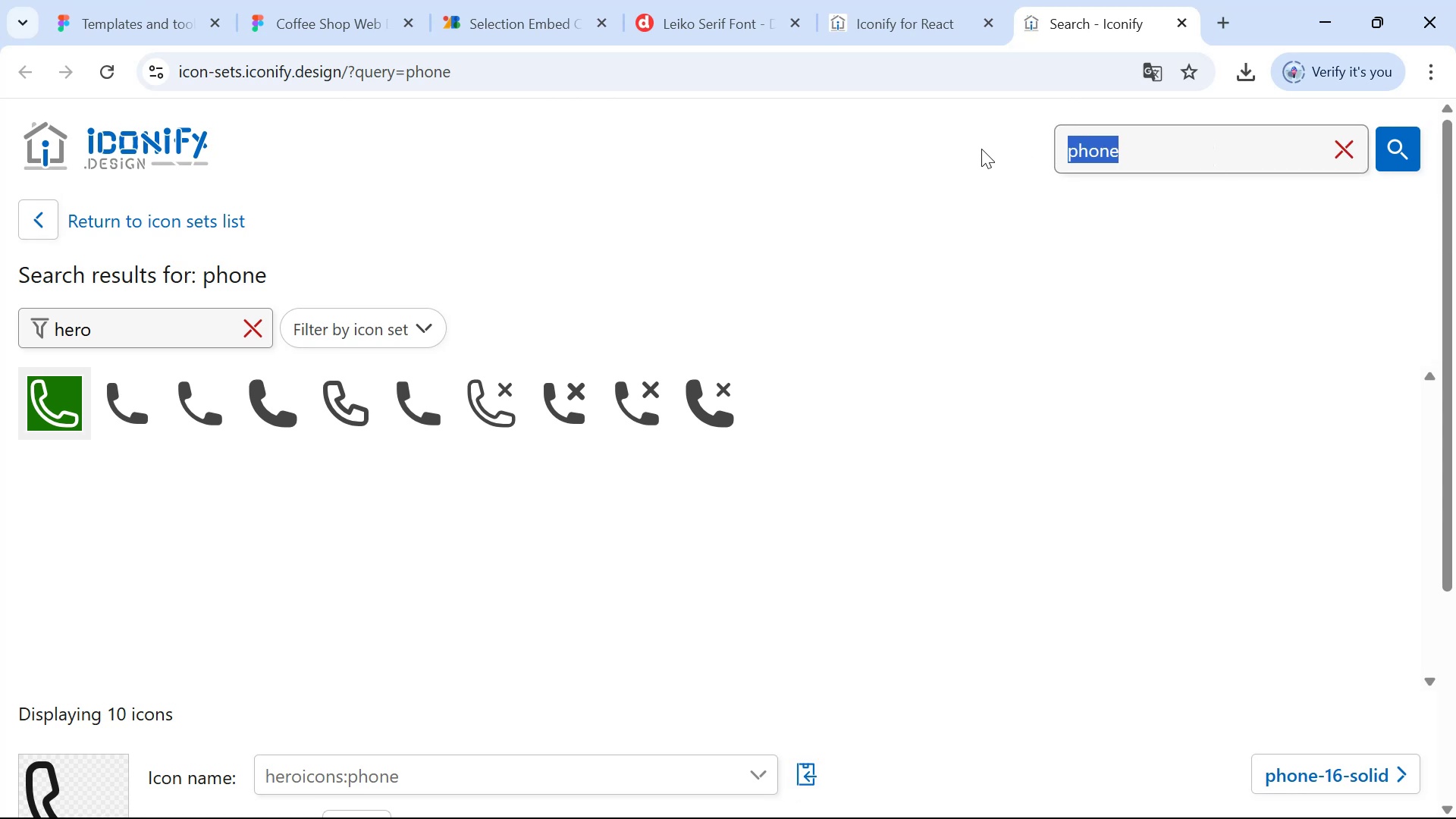 
type(w)
key(Backspace)
type(emial)
key(Backspace)
key(Backspace)
key(Backspace)
type(ail)
 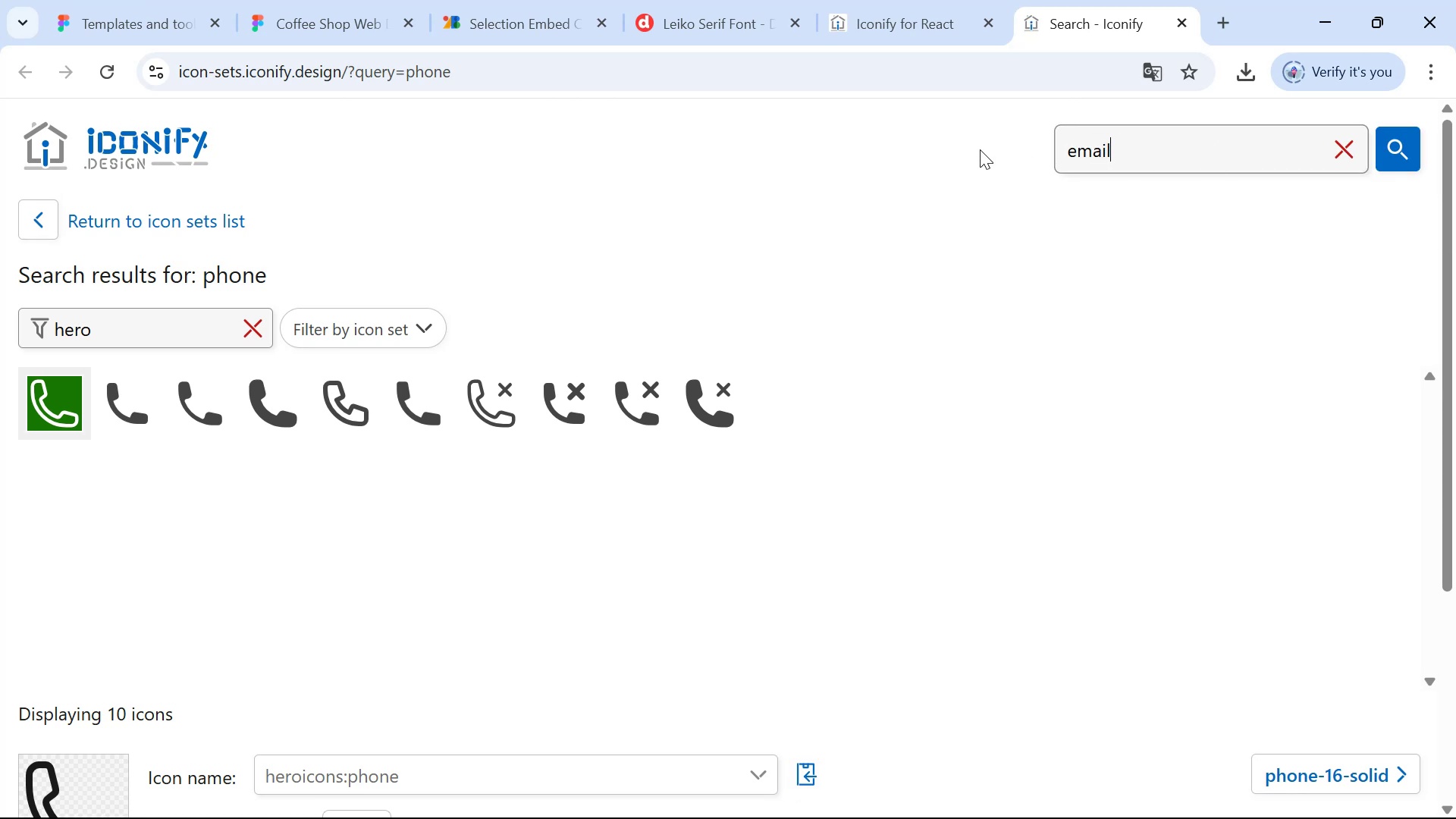 
key(Enter)
 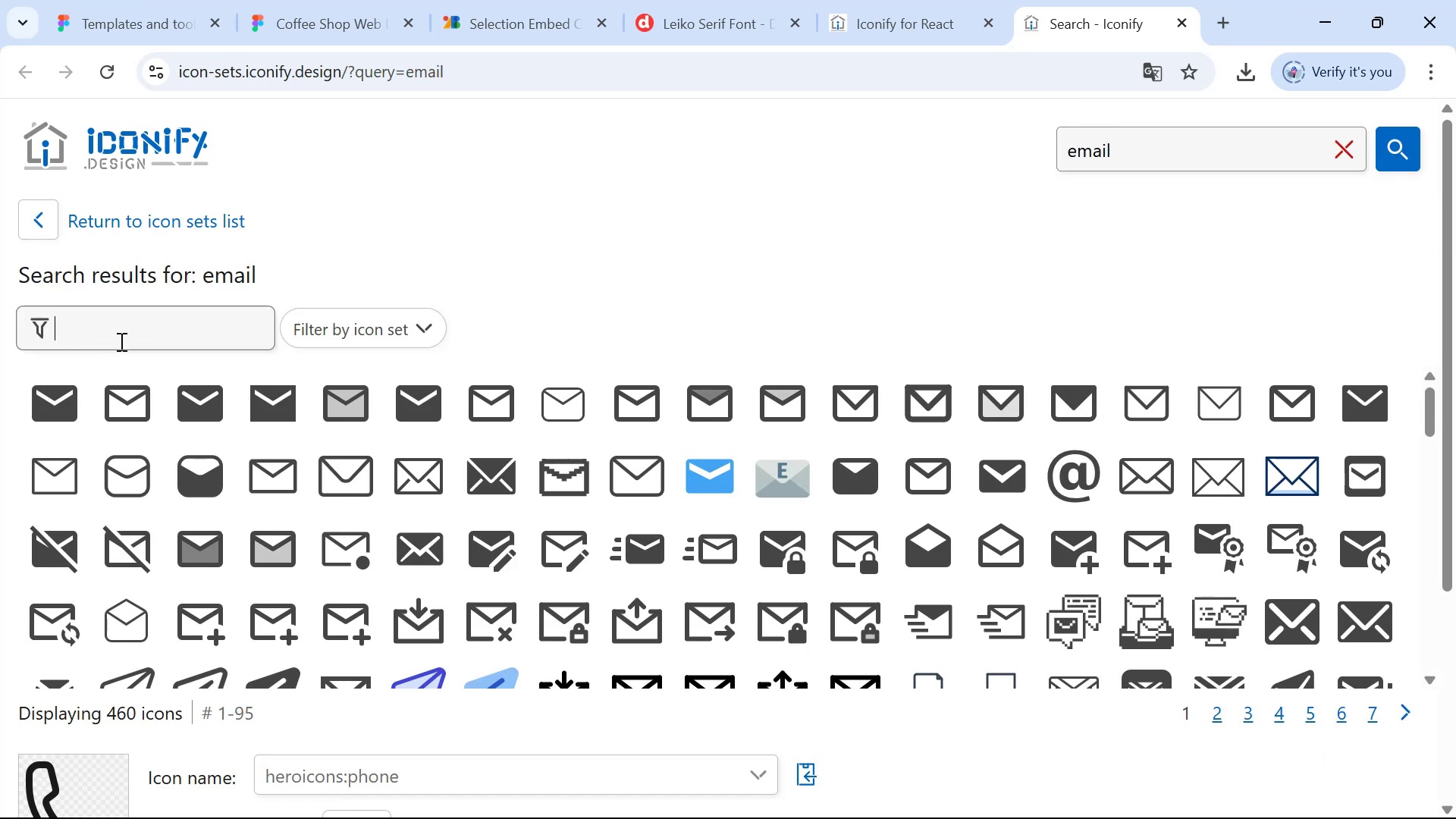 
type(hero)
key(Backspace)
key(Backspace)
key(Backspace)
key(Backspace)
key(Backspace)
 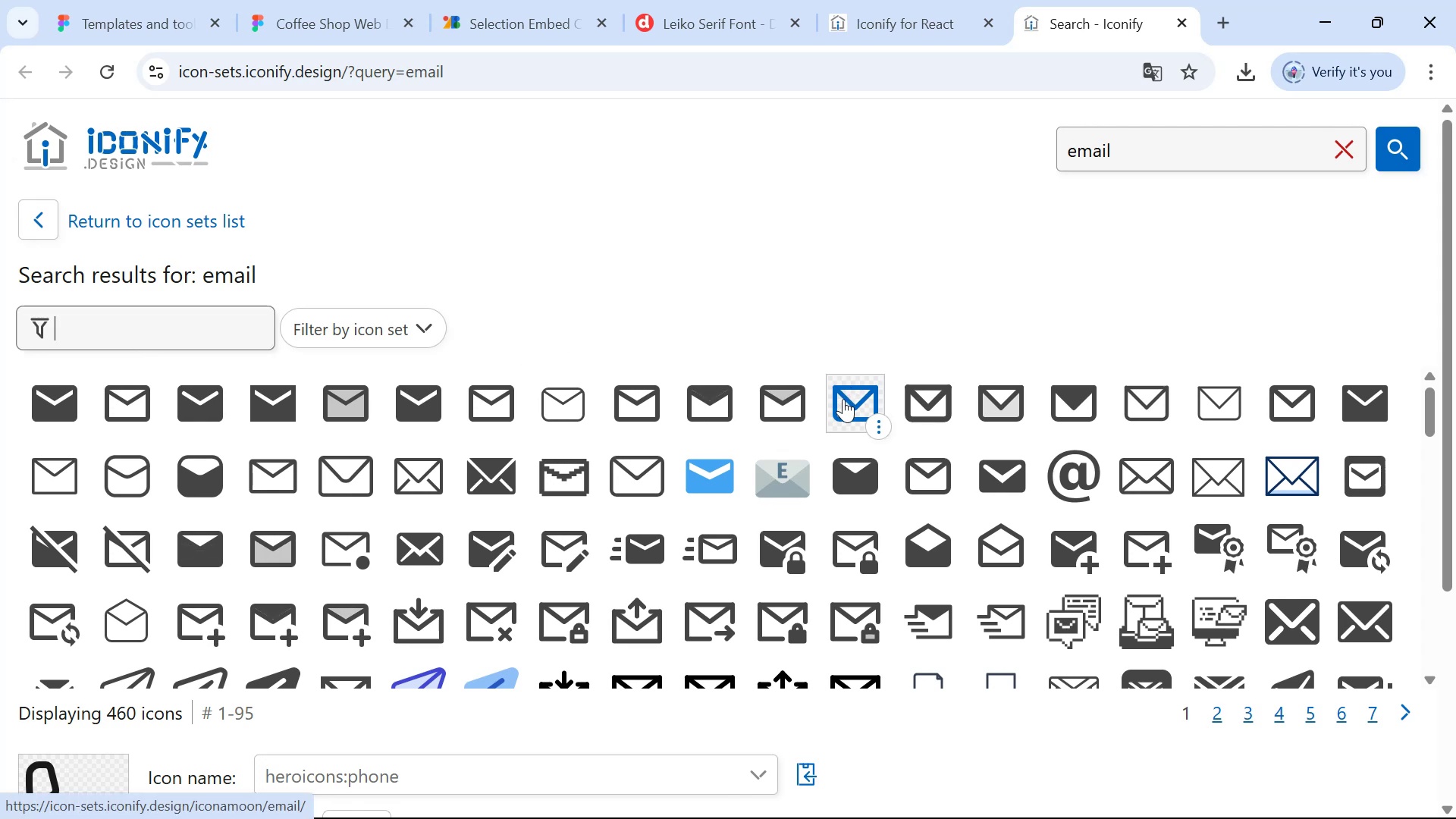 
wait(5.46)
 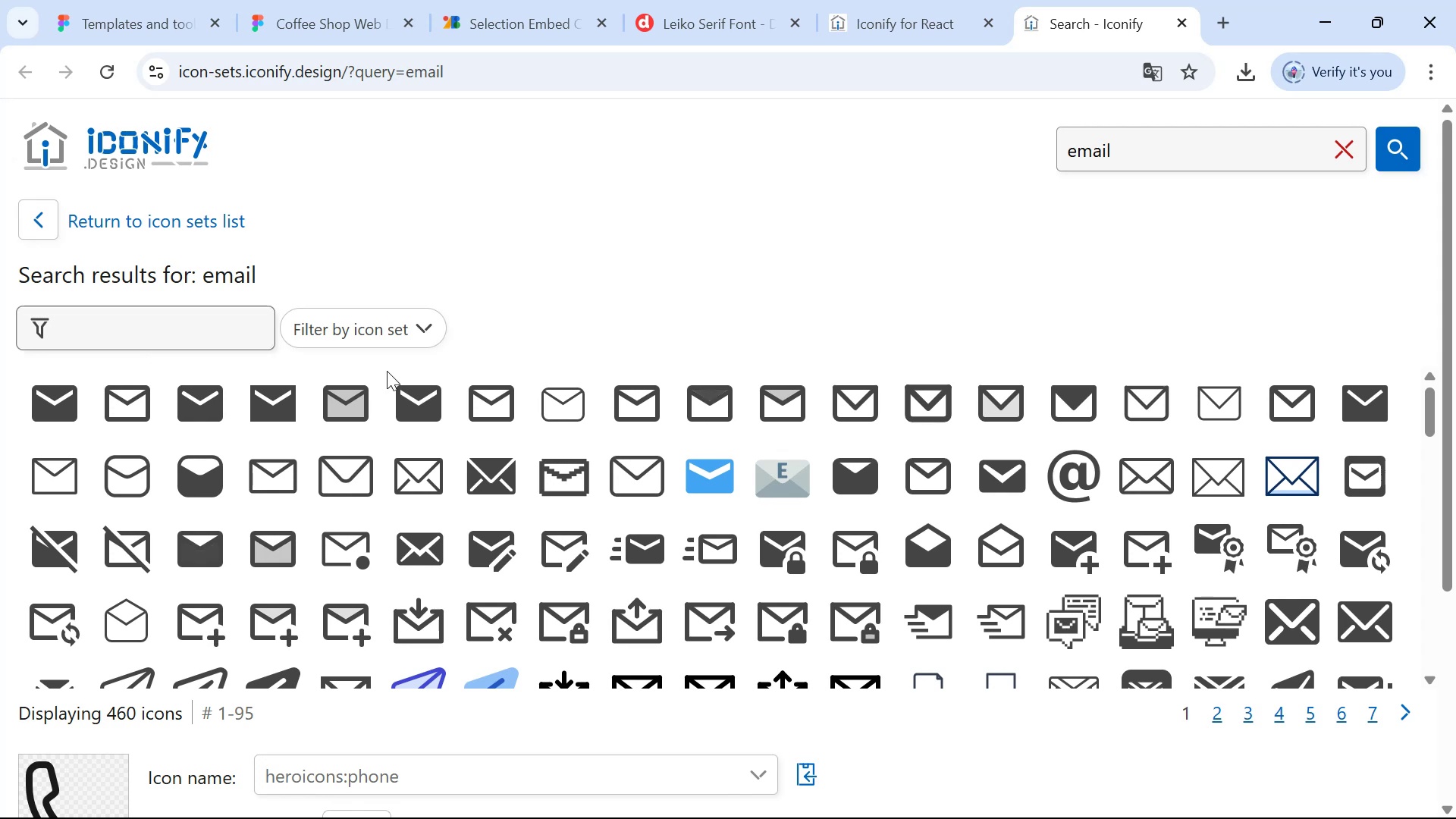 
scroll: coordinate [840, 586], scroll_direction: down, amount: 4.0
 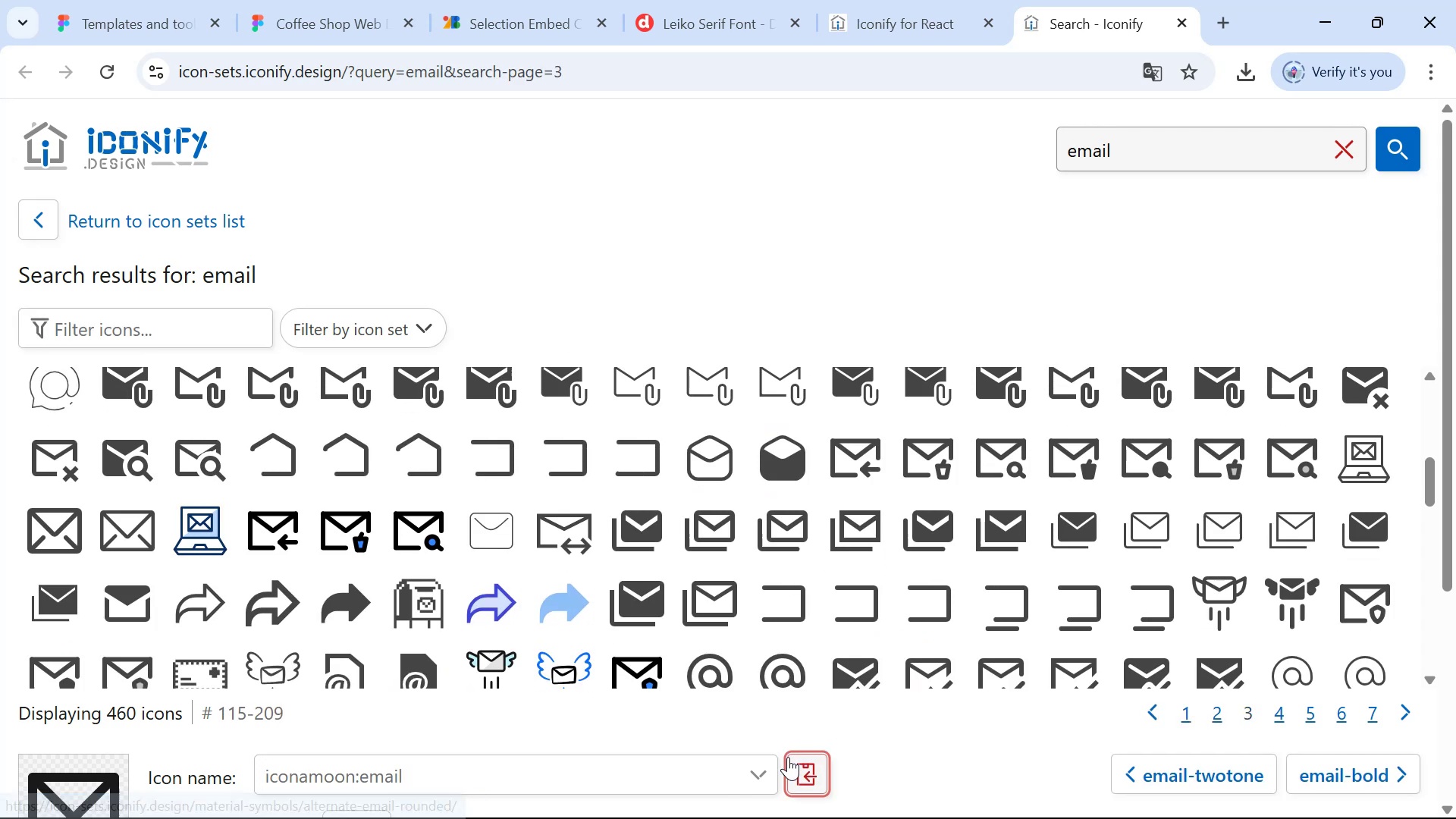 
key(Alt+AltLeft)
 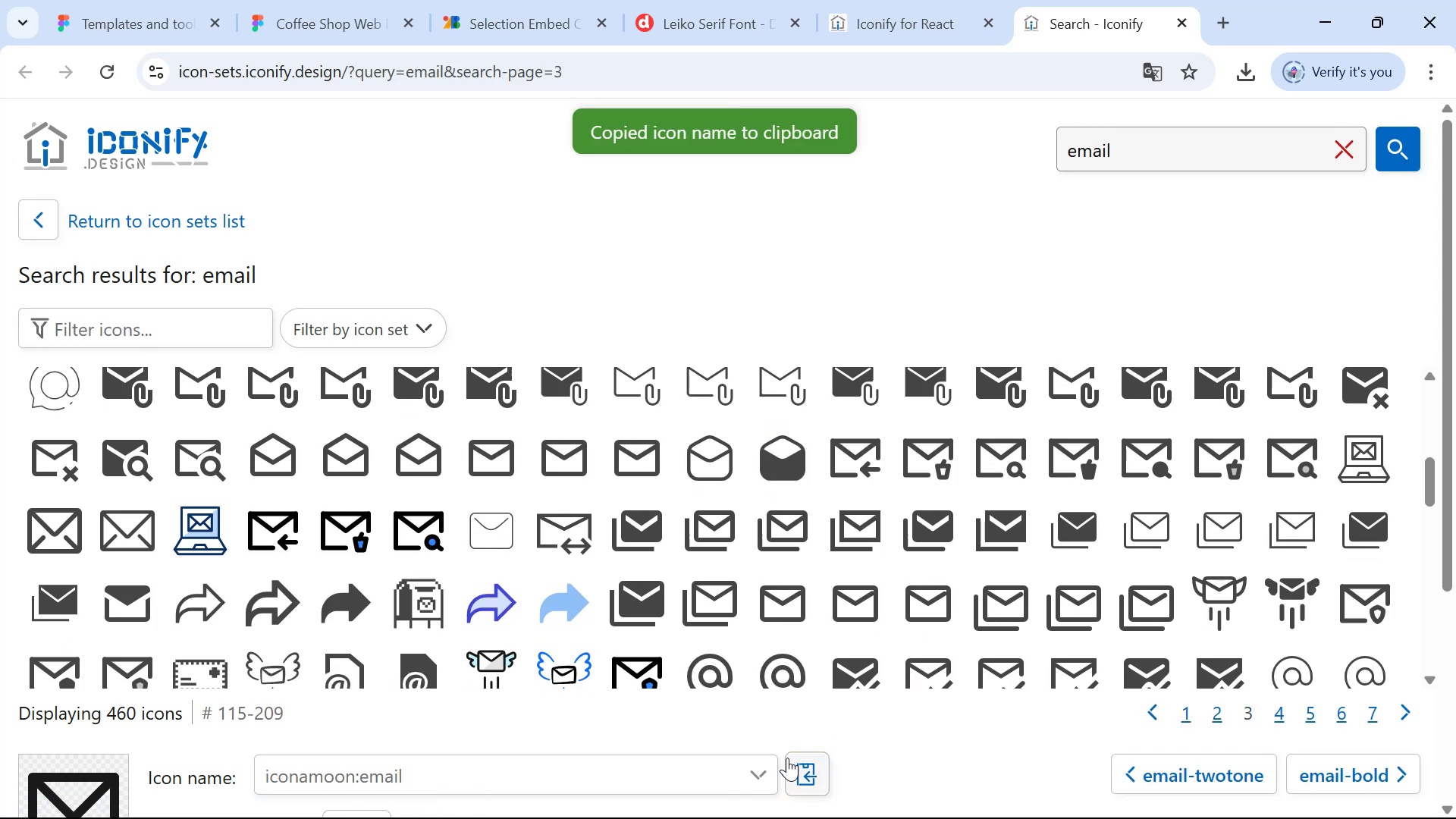 
key(Alt+Tab)
 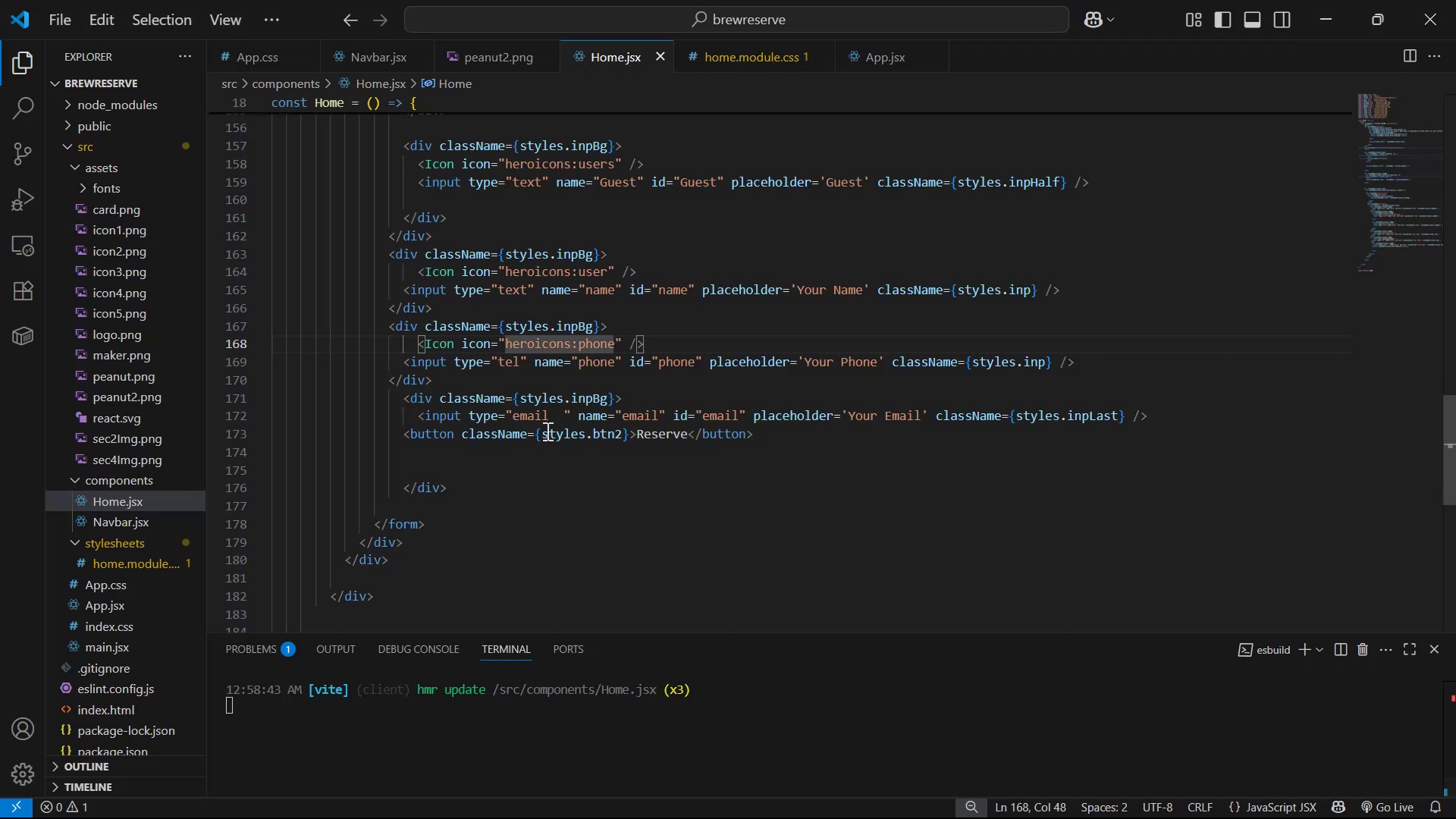 
left_click([646, 400])
 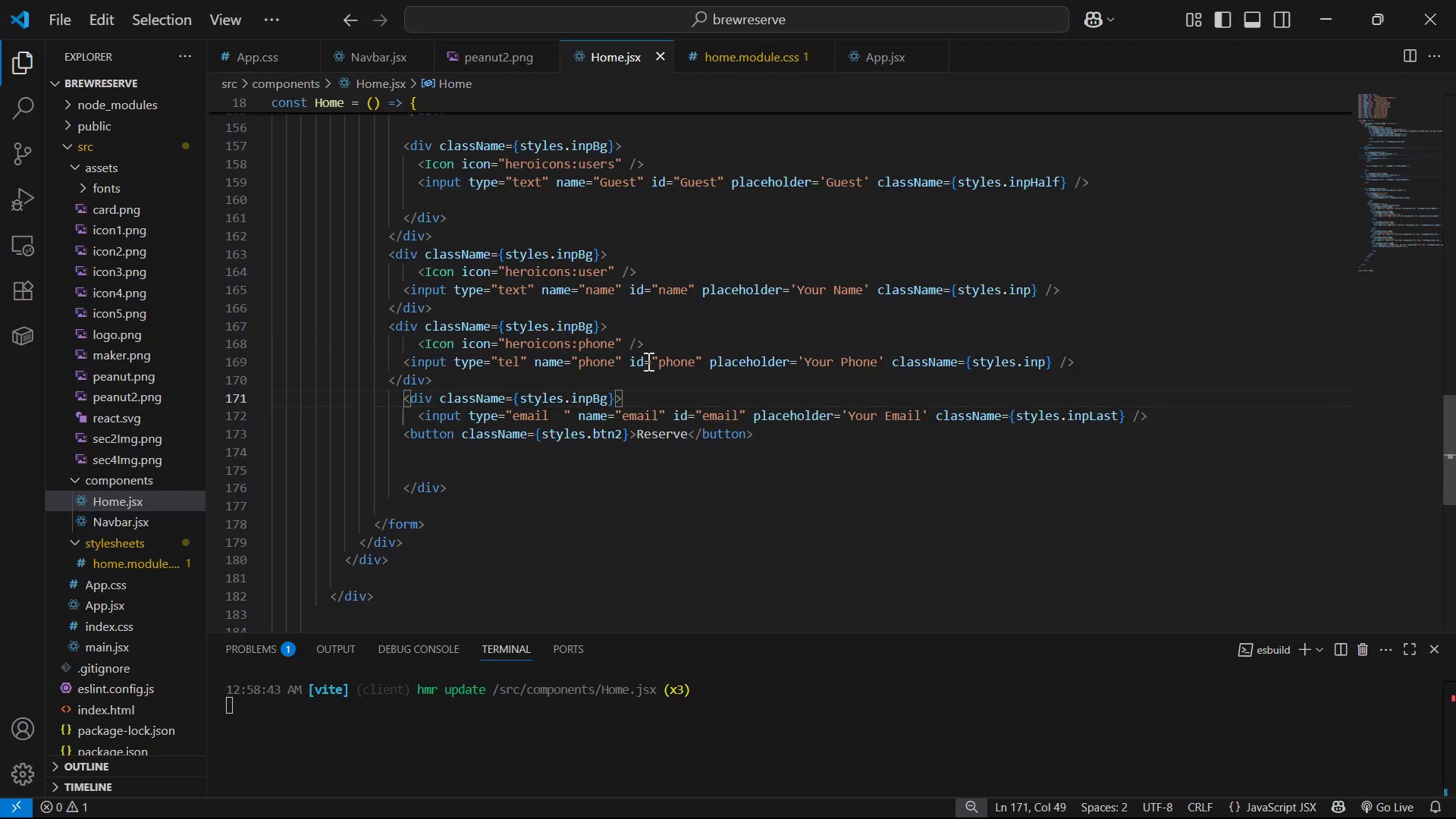 
left_click([659, 337])
 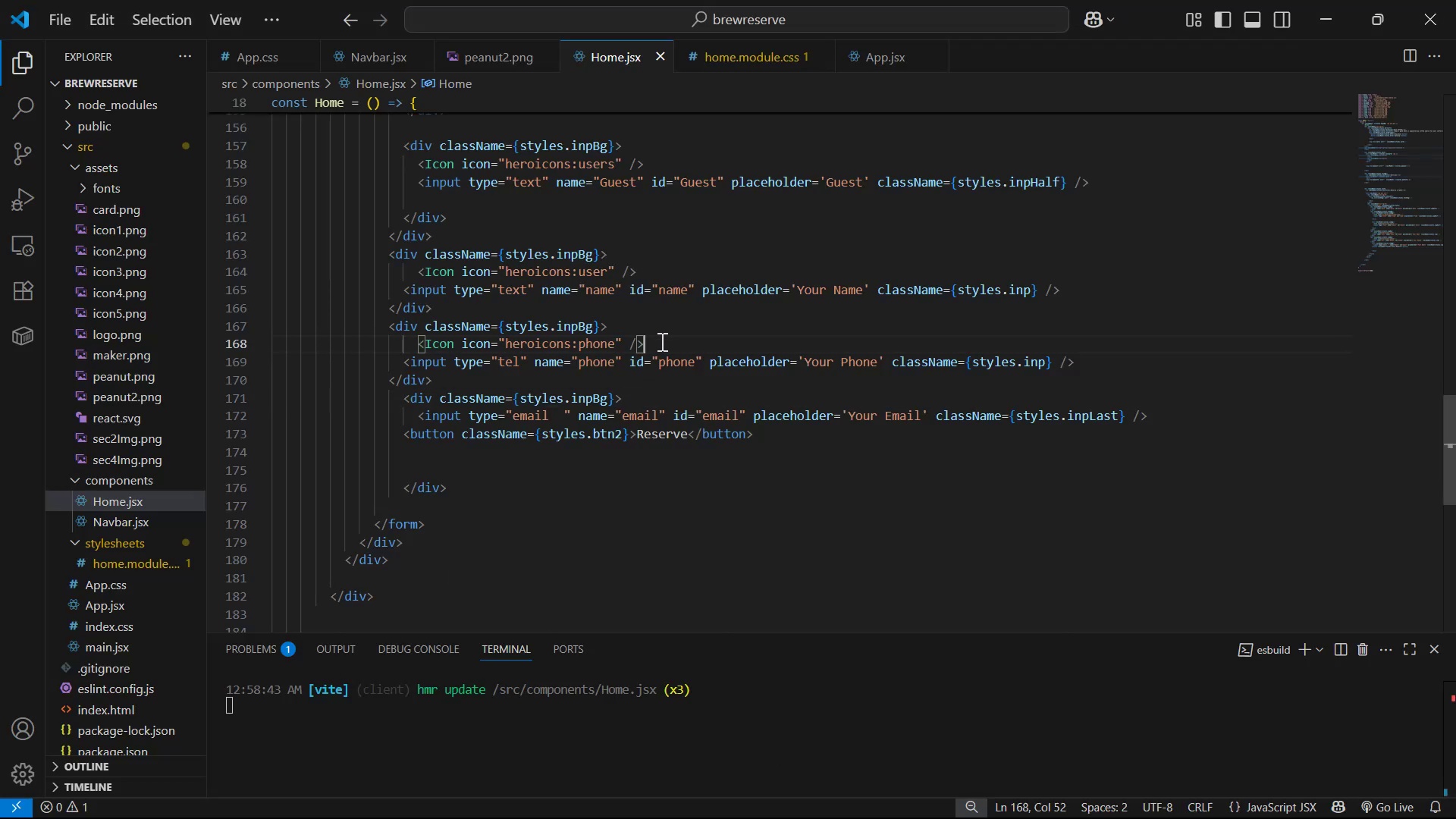 
key(Control+C)
 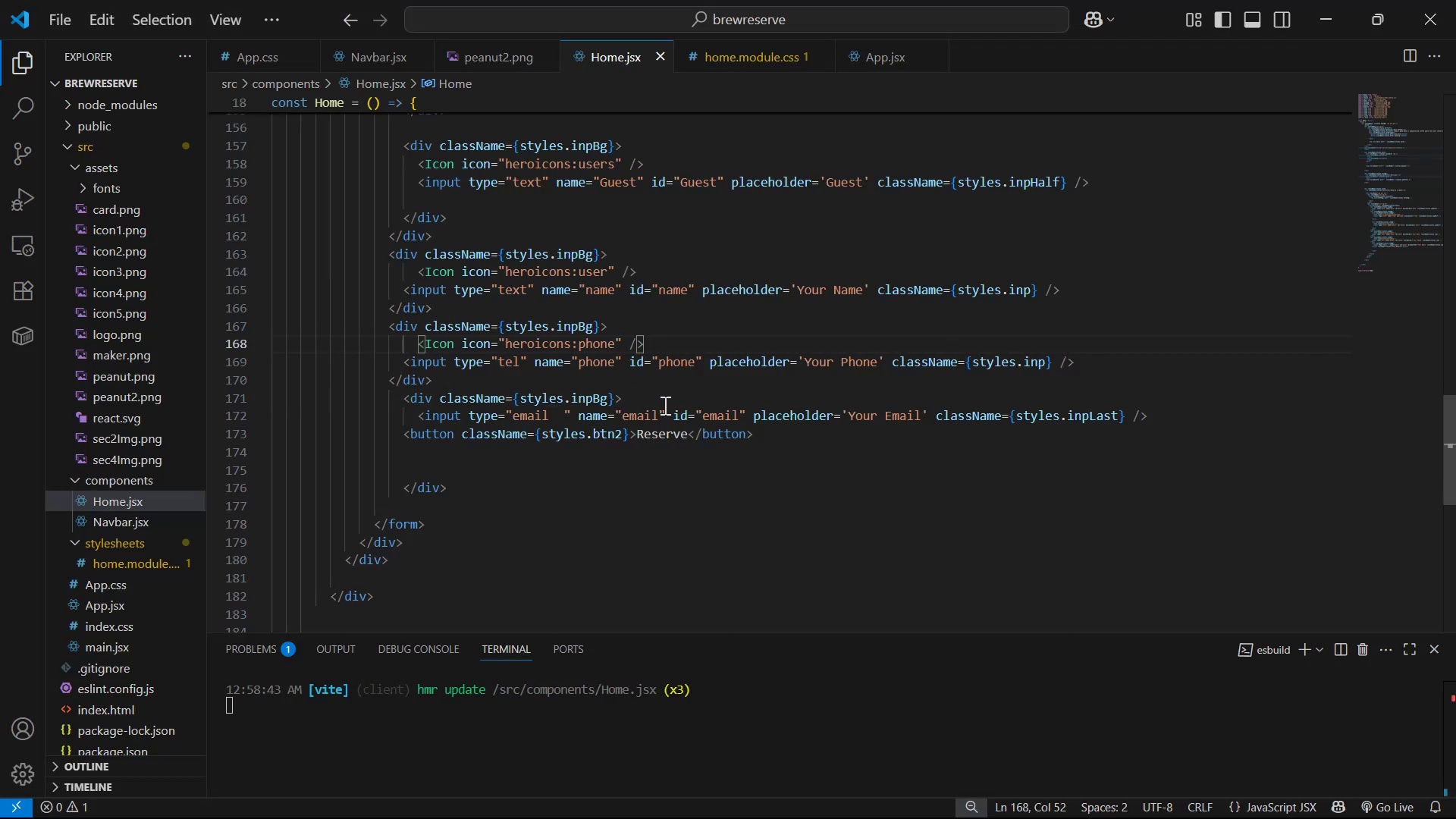 
left_click([665, 403])
 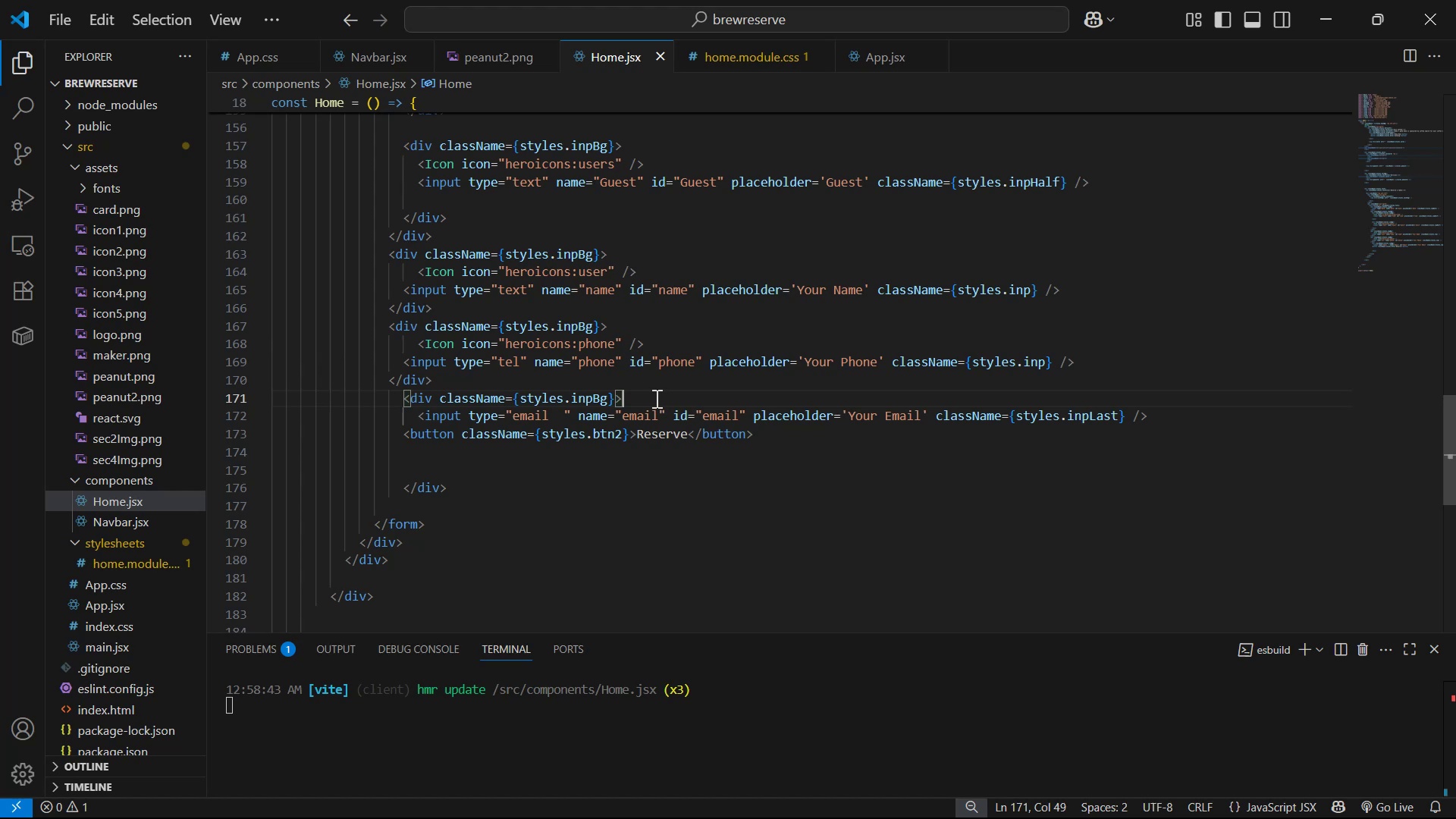 
key(Enter)
 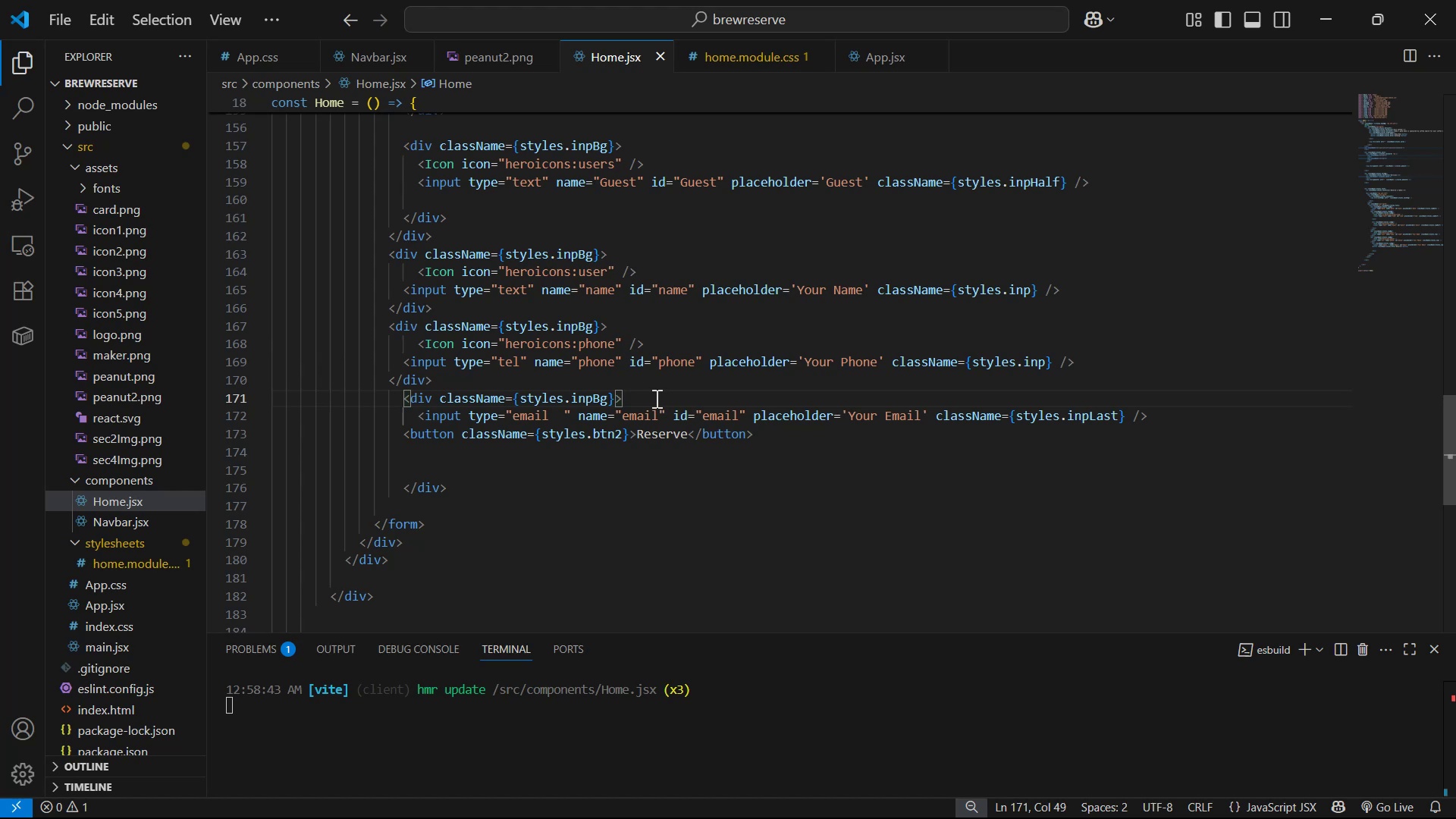 
key(Control+ControlLeft)
 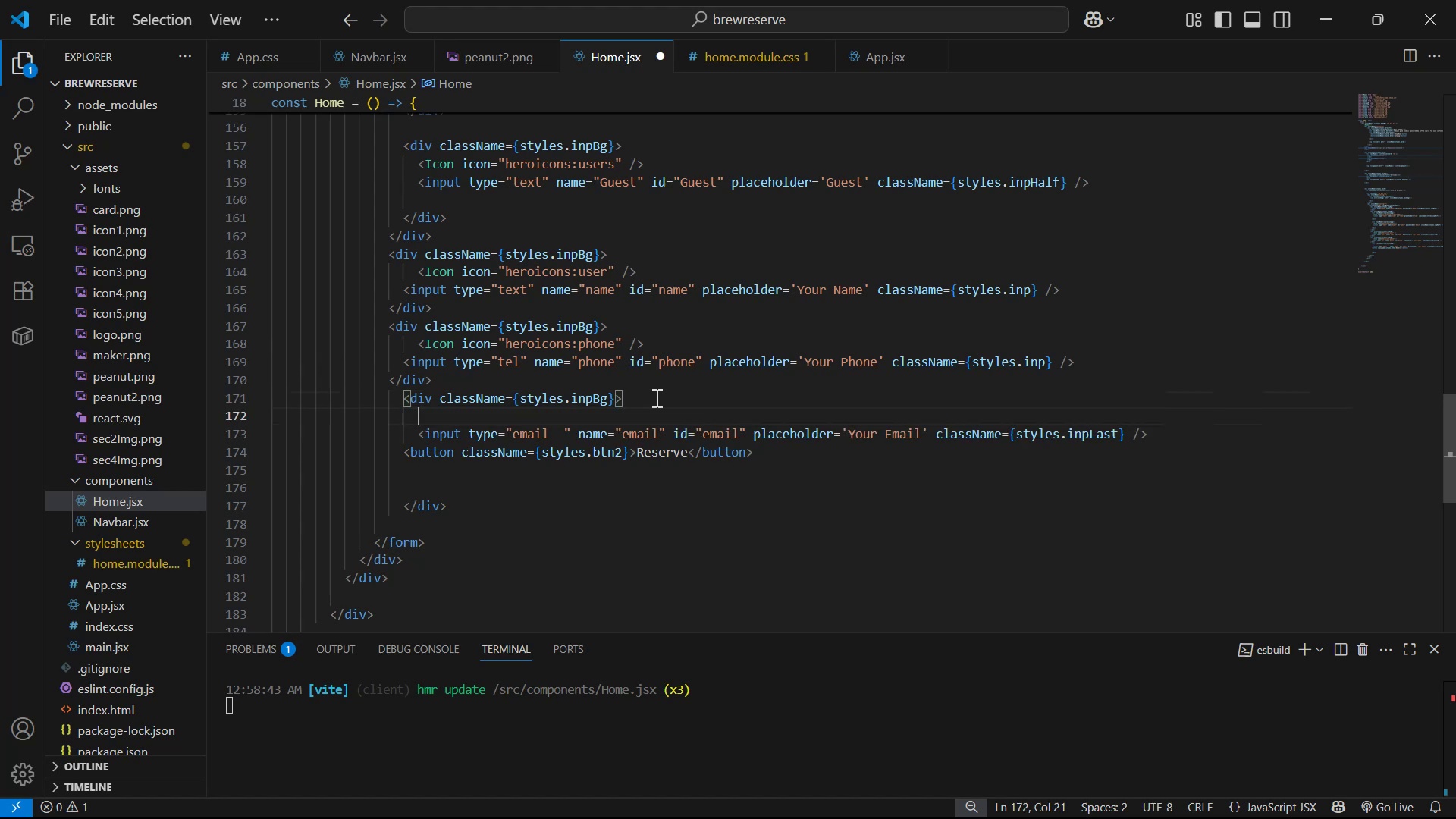 
key(Control+V)
 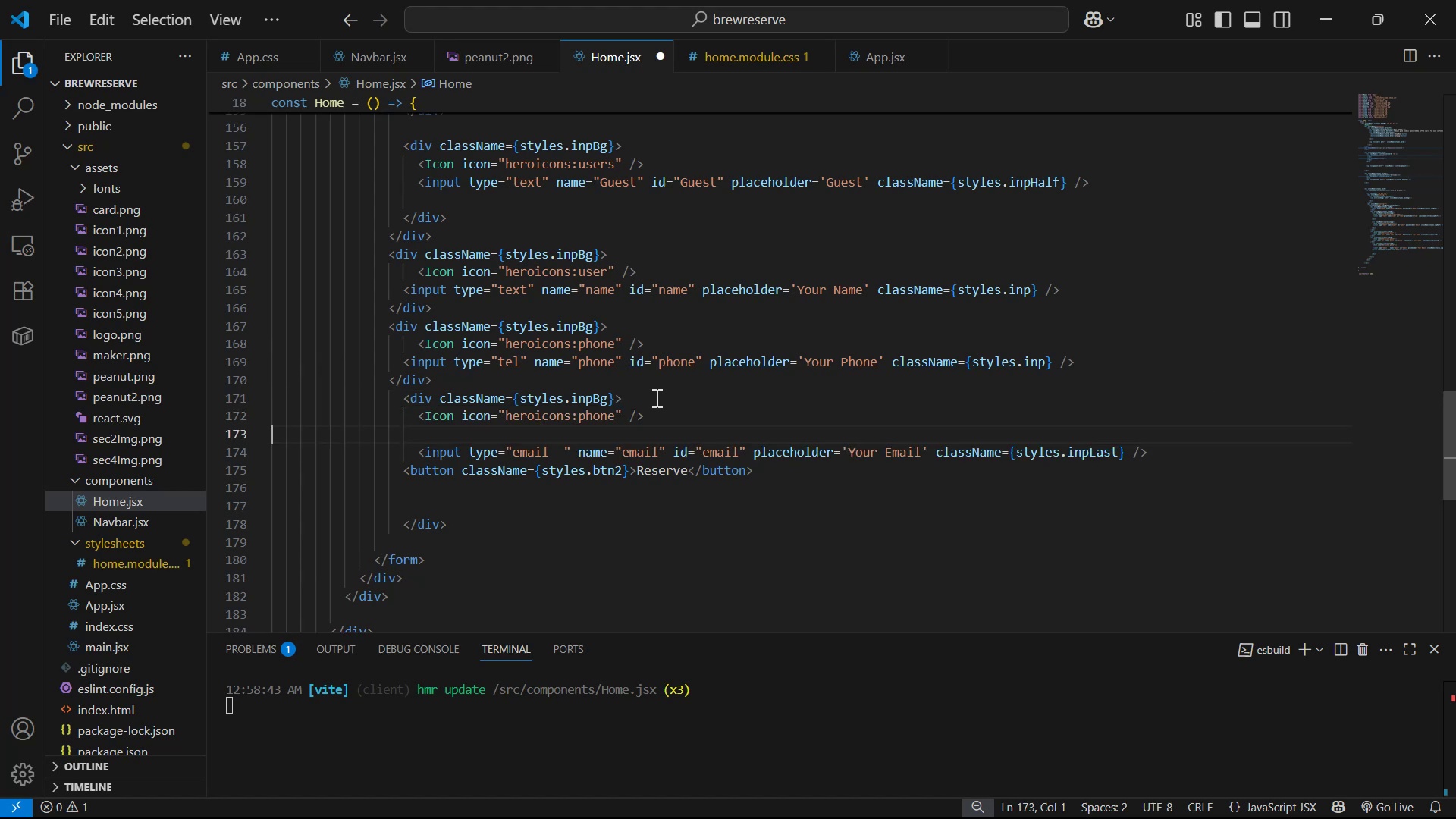 
key(Alt+AltLeft)
 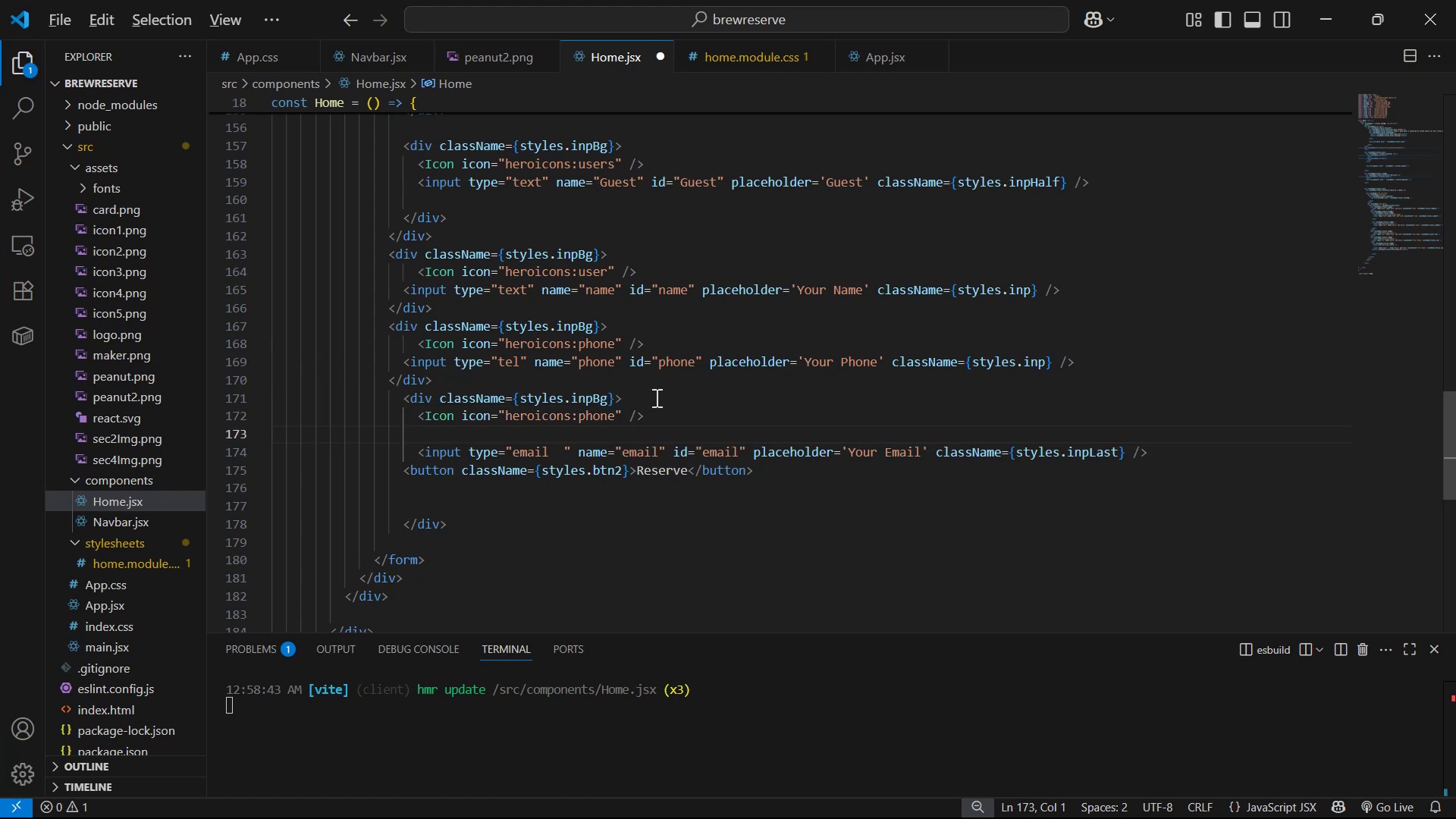 
key(Alt+Tab)
 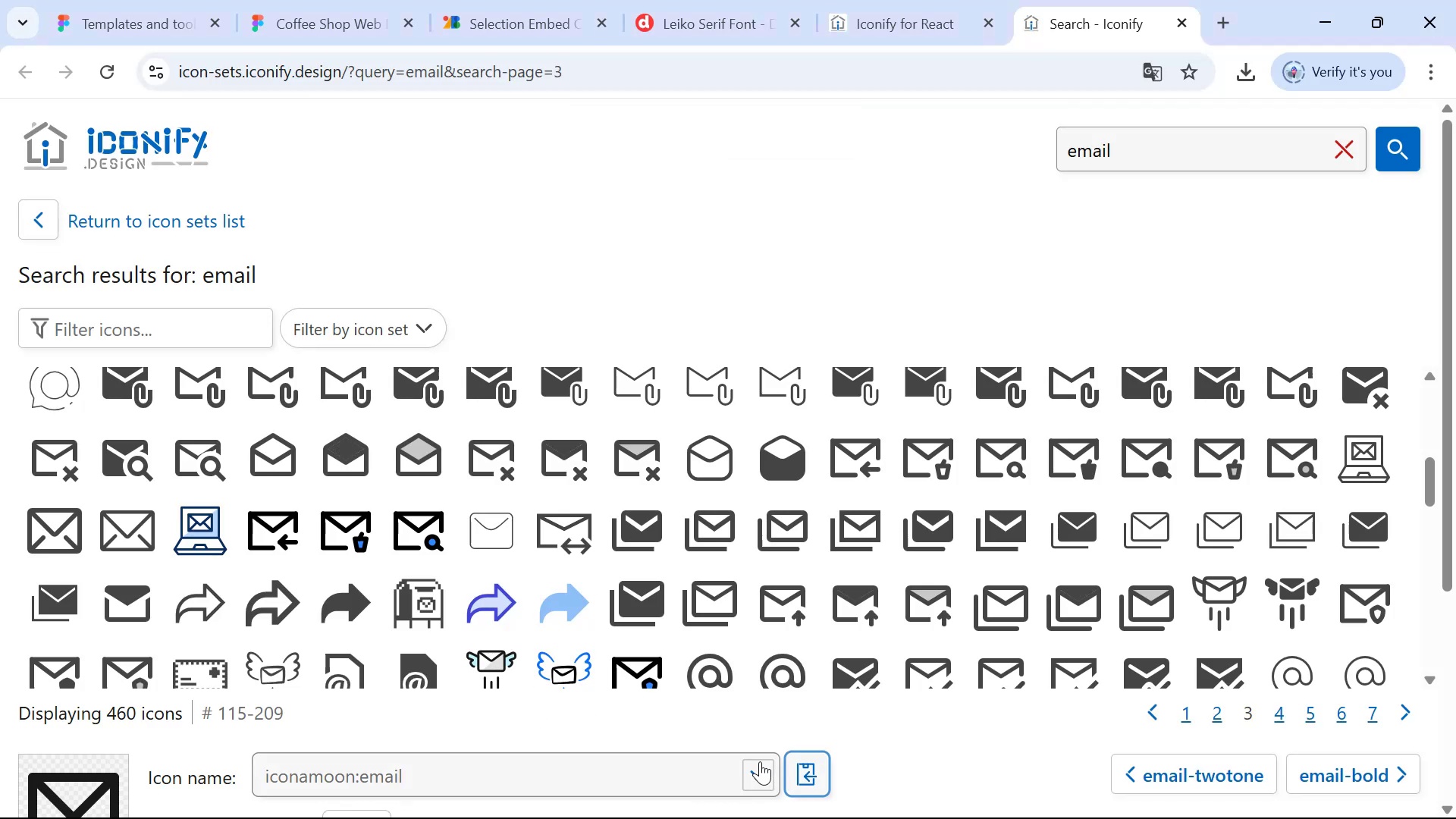 
key(Alt+AltLeft)
 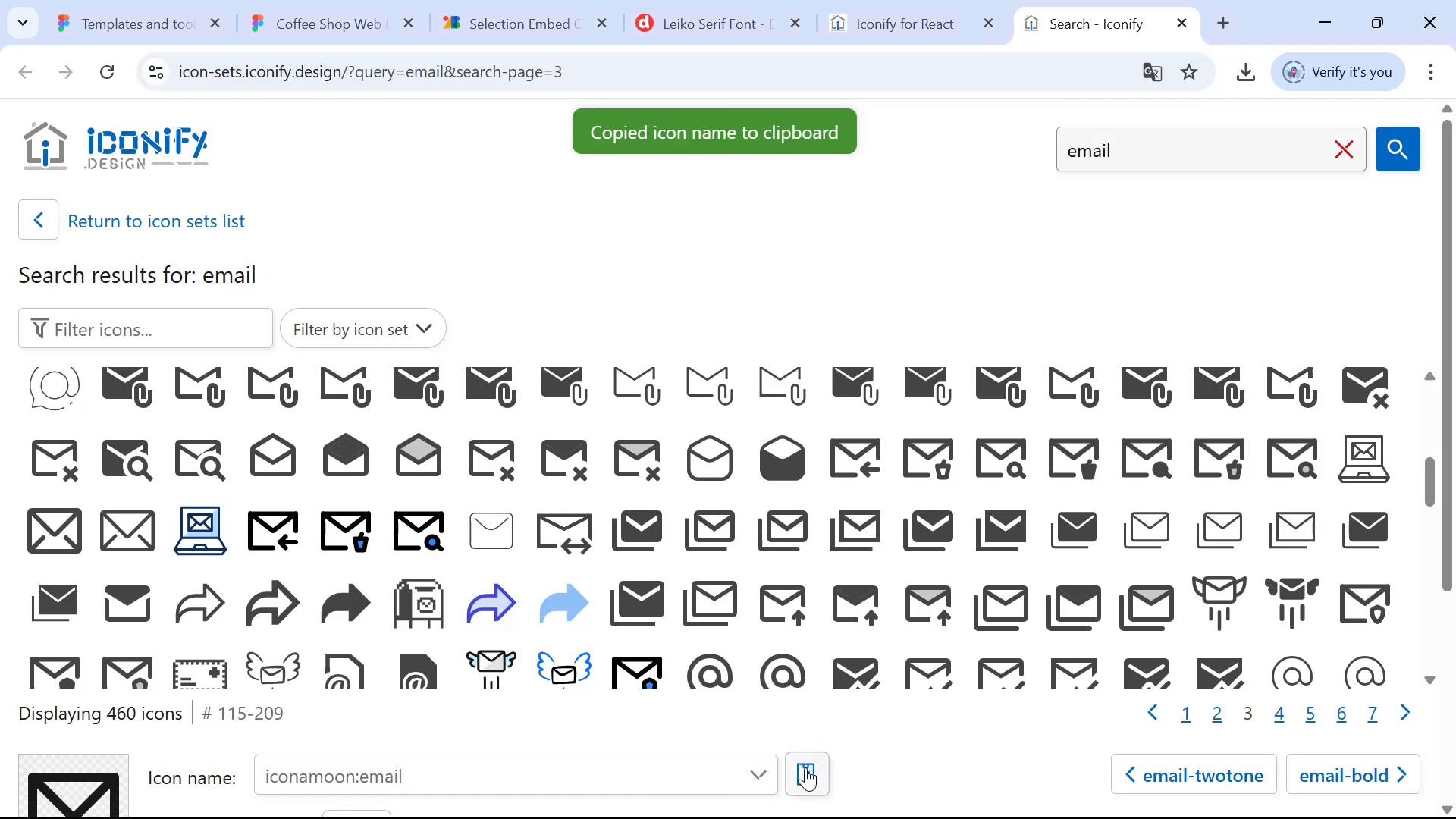 
key(Alt+Tab)
 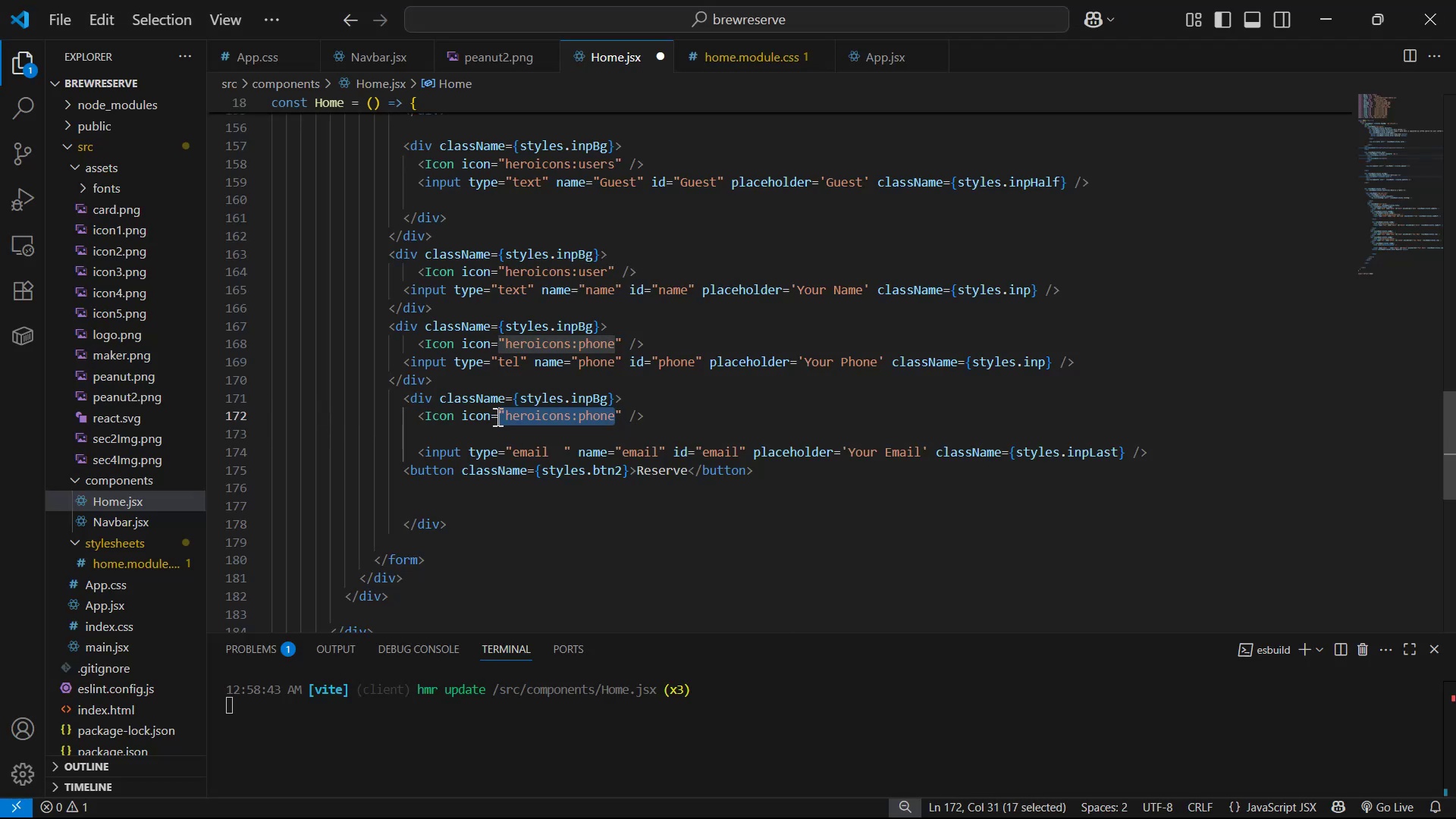 
key(Control+V)
 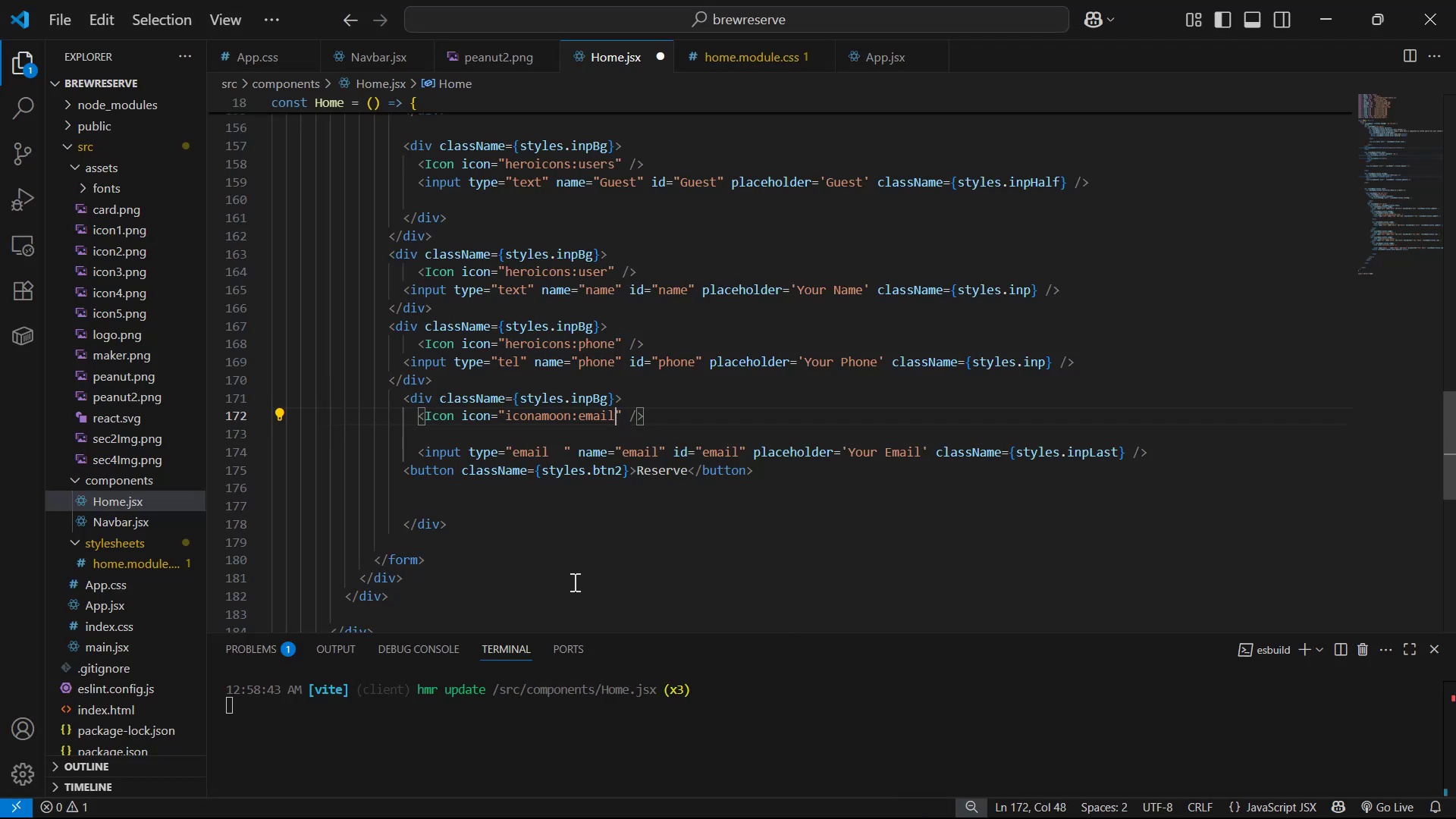 
key(Control+S)
 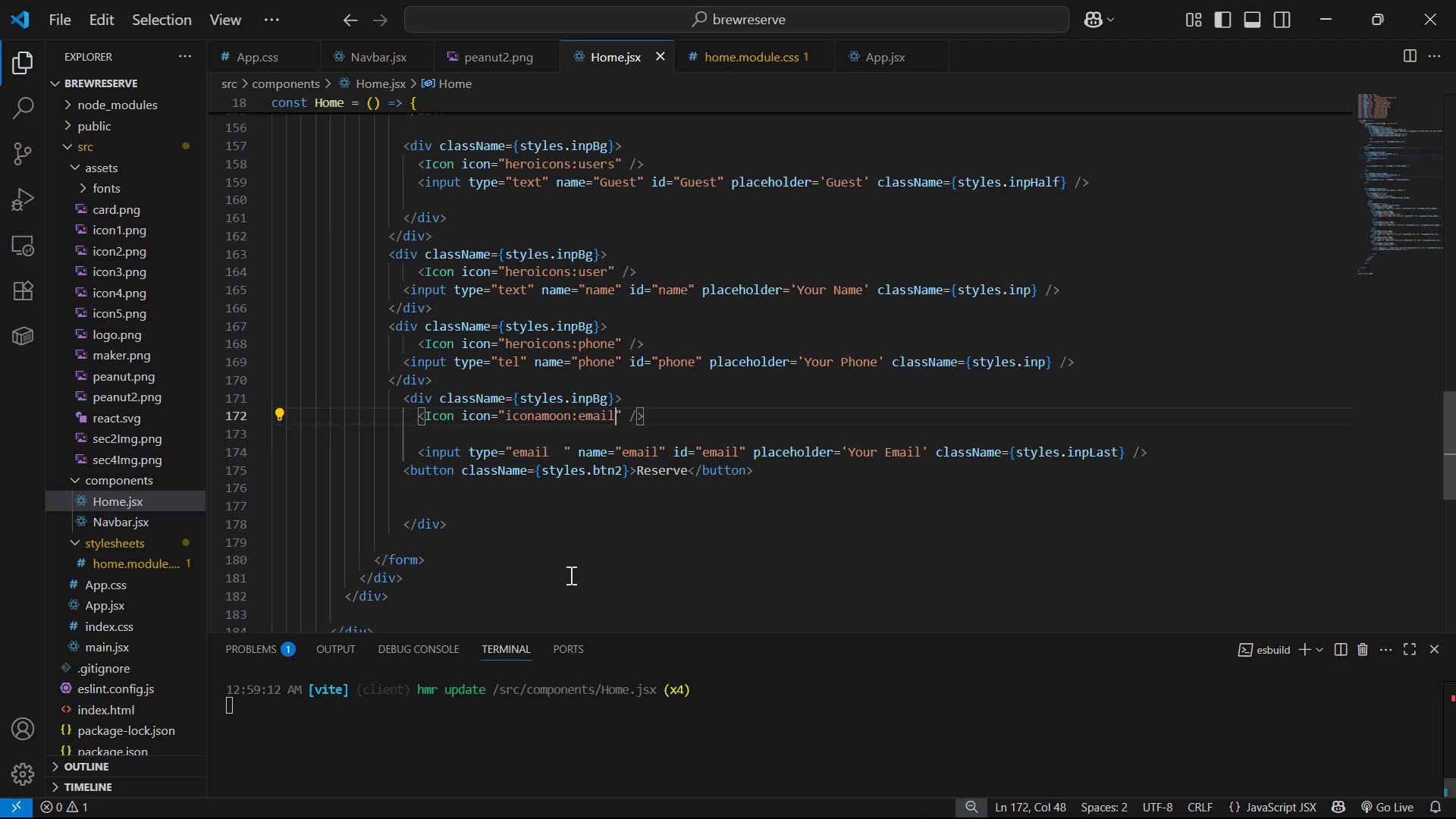 
key(Alt+Tab)
 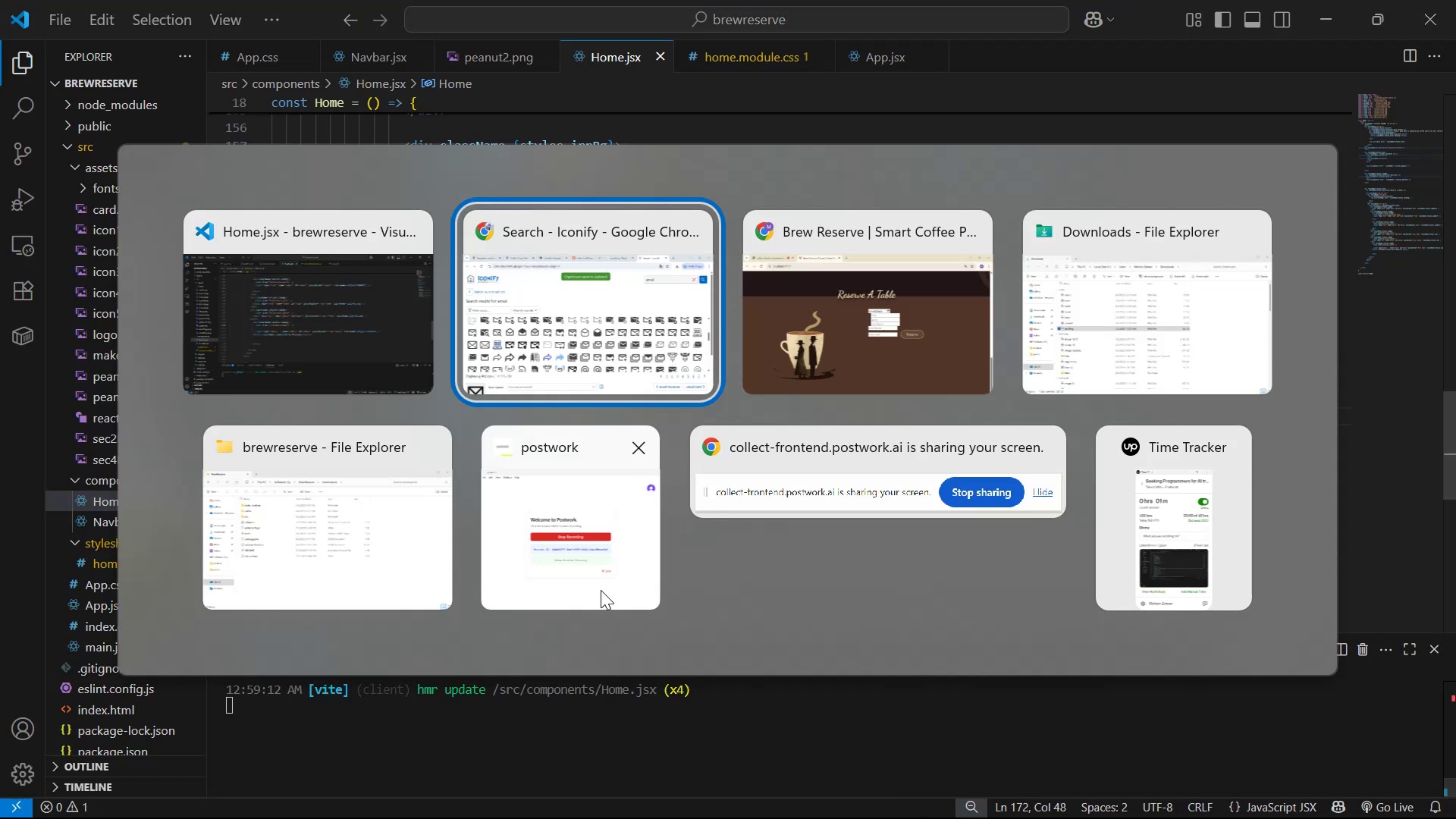 
key(Alt+Tab)
 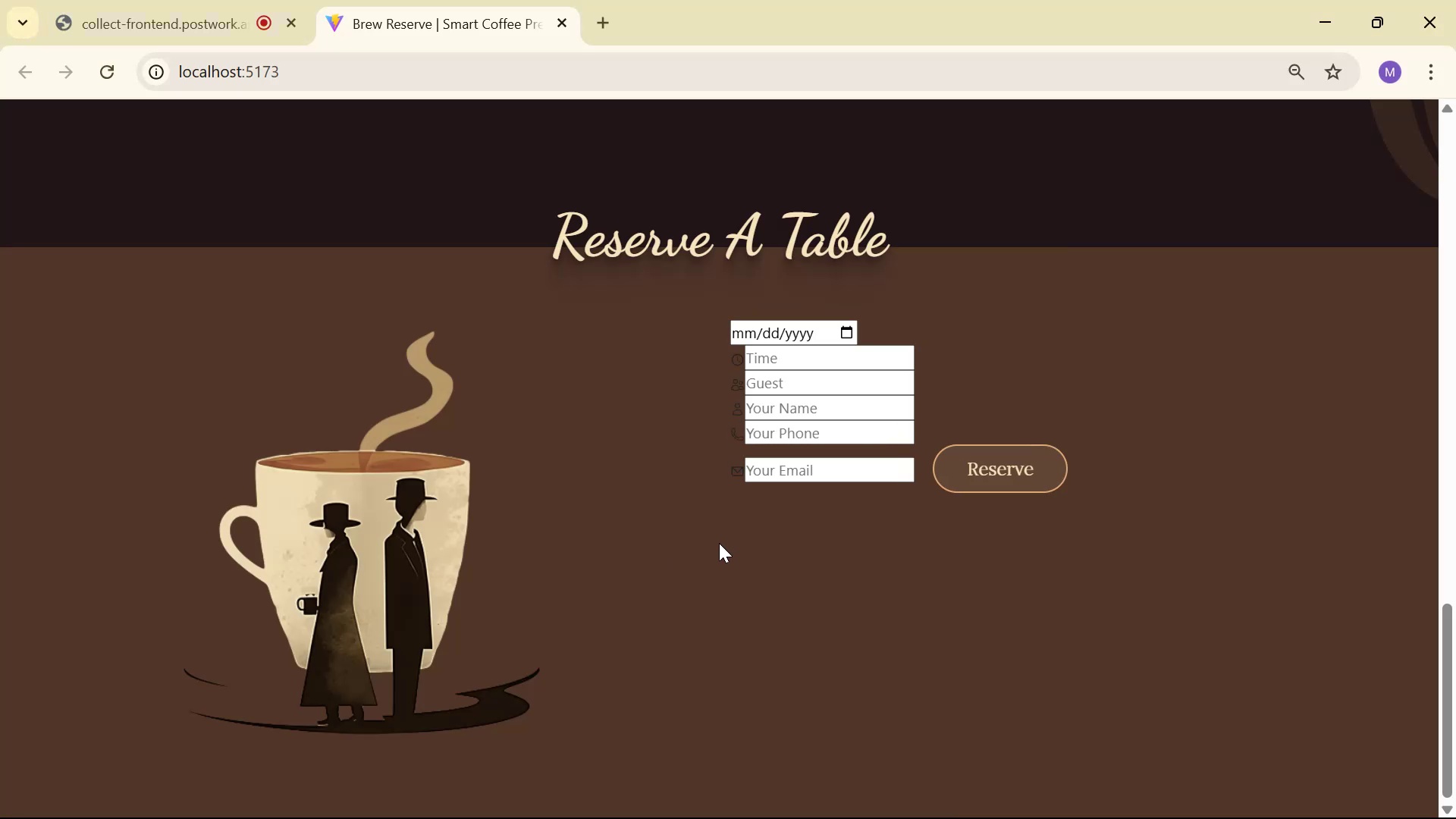 
scroll: coordinate [758, 545], scroll_direction: down, amount: 3.0
 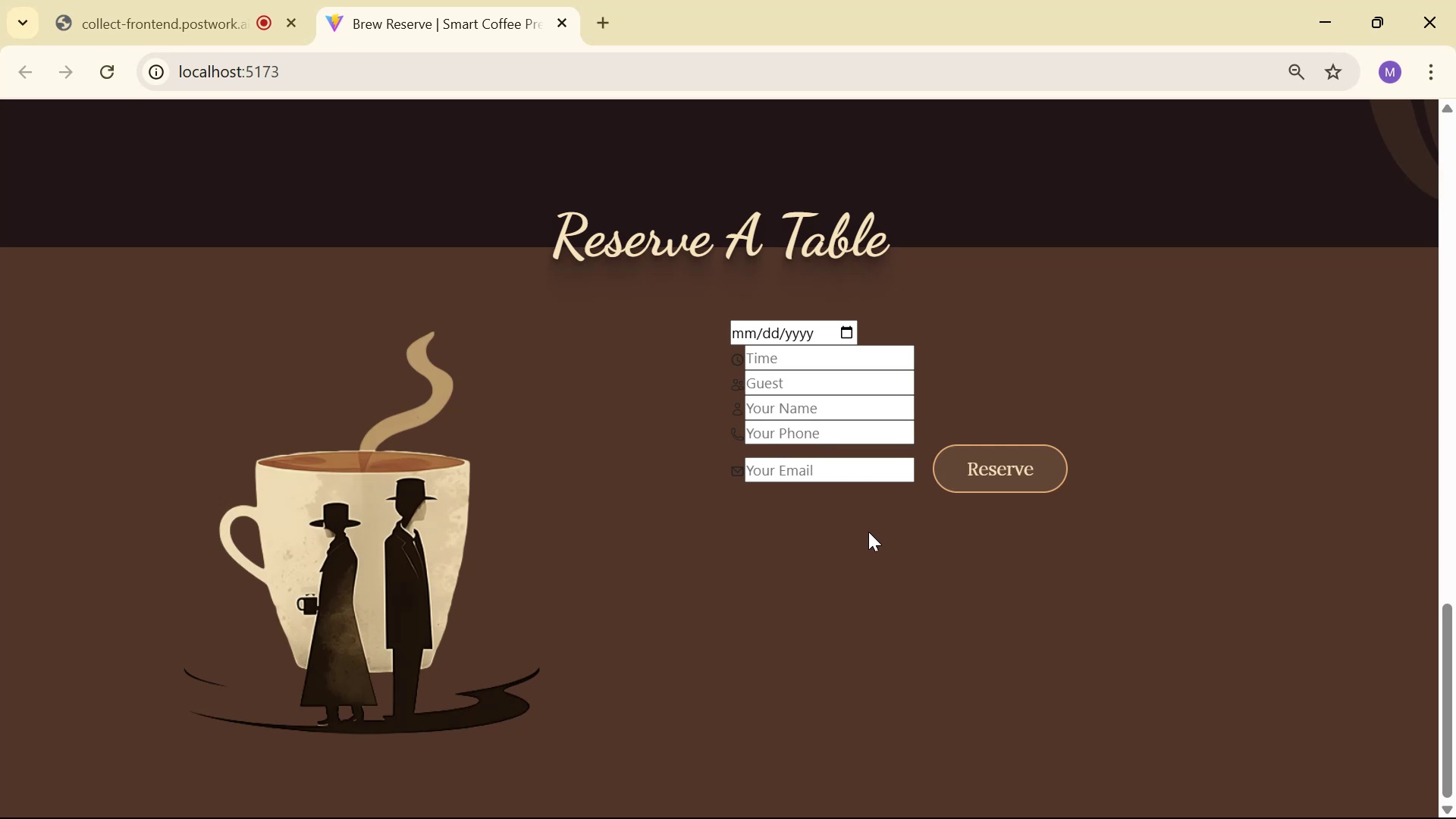 
key(Alt+AltLeft)
 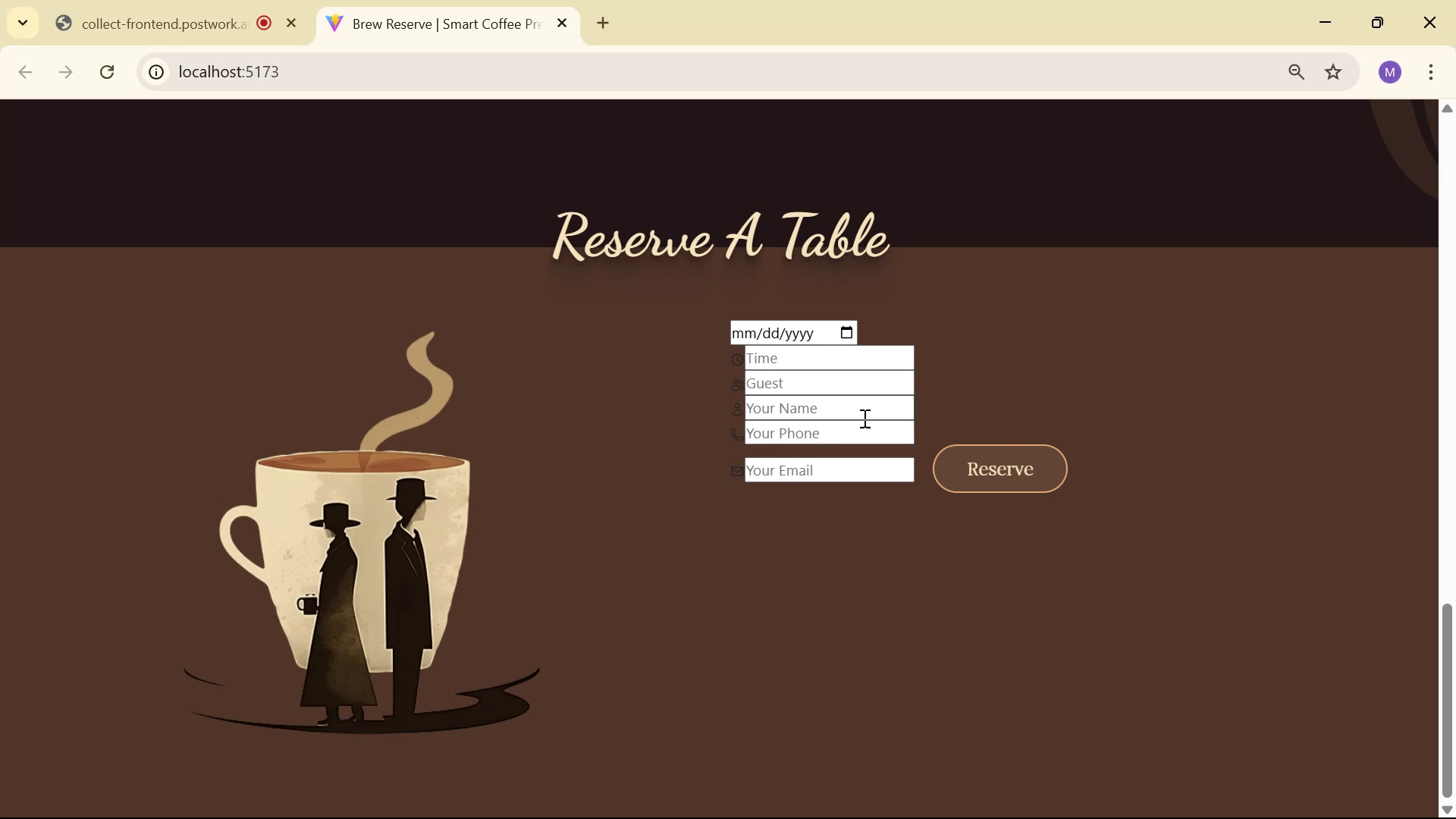 
key(Alt+Tab)
 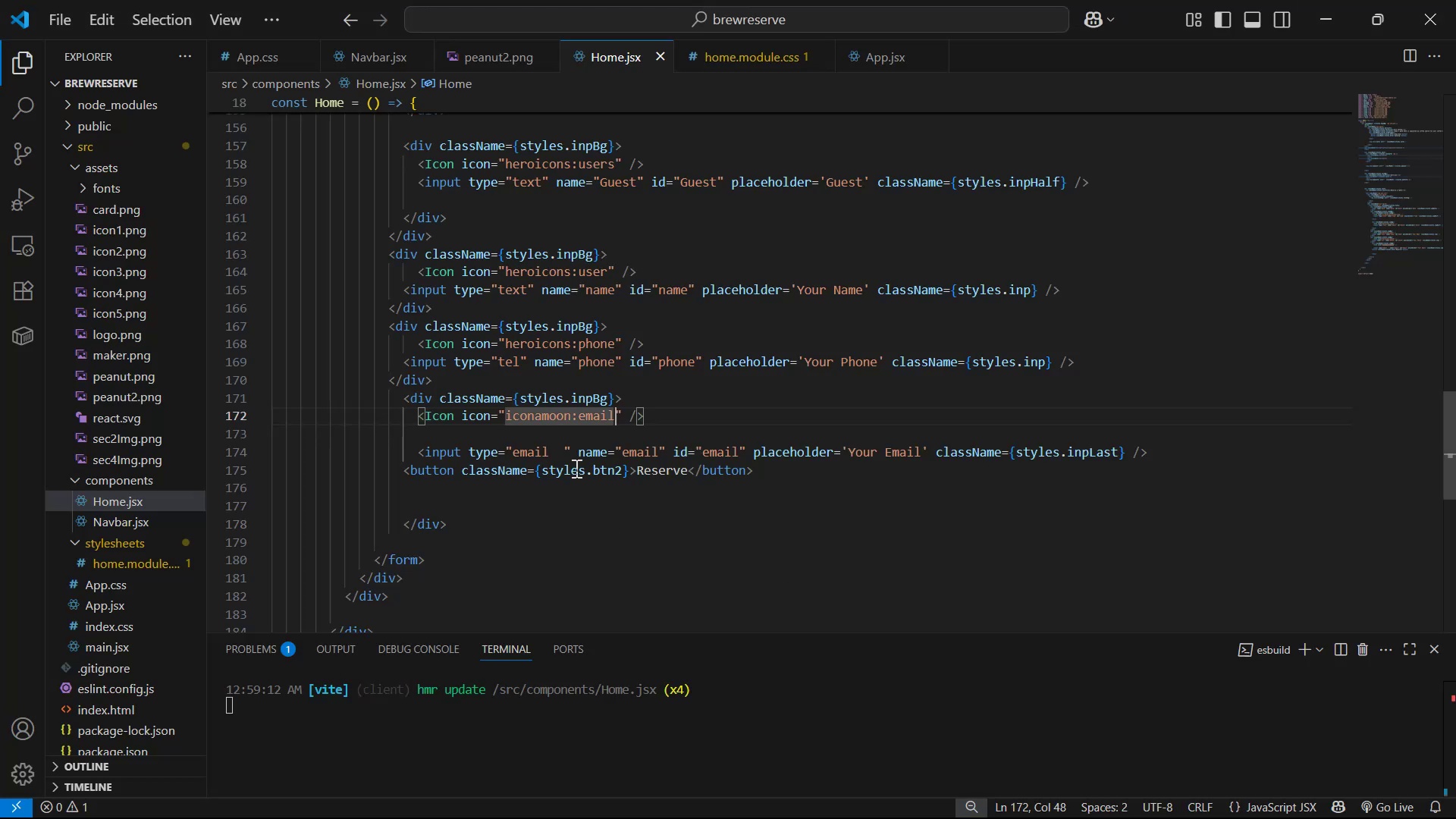 
scroll: coordinate [676, 446], scroll_direction: up, amount: 6.0
 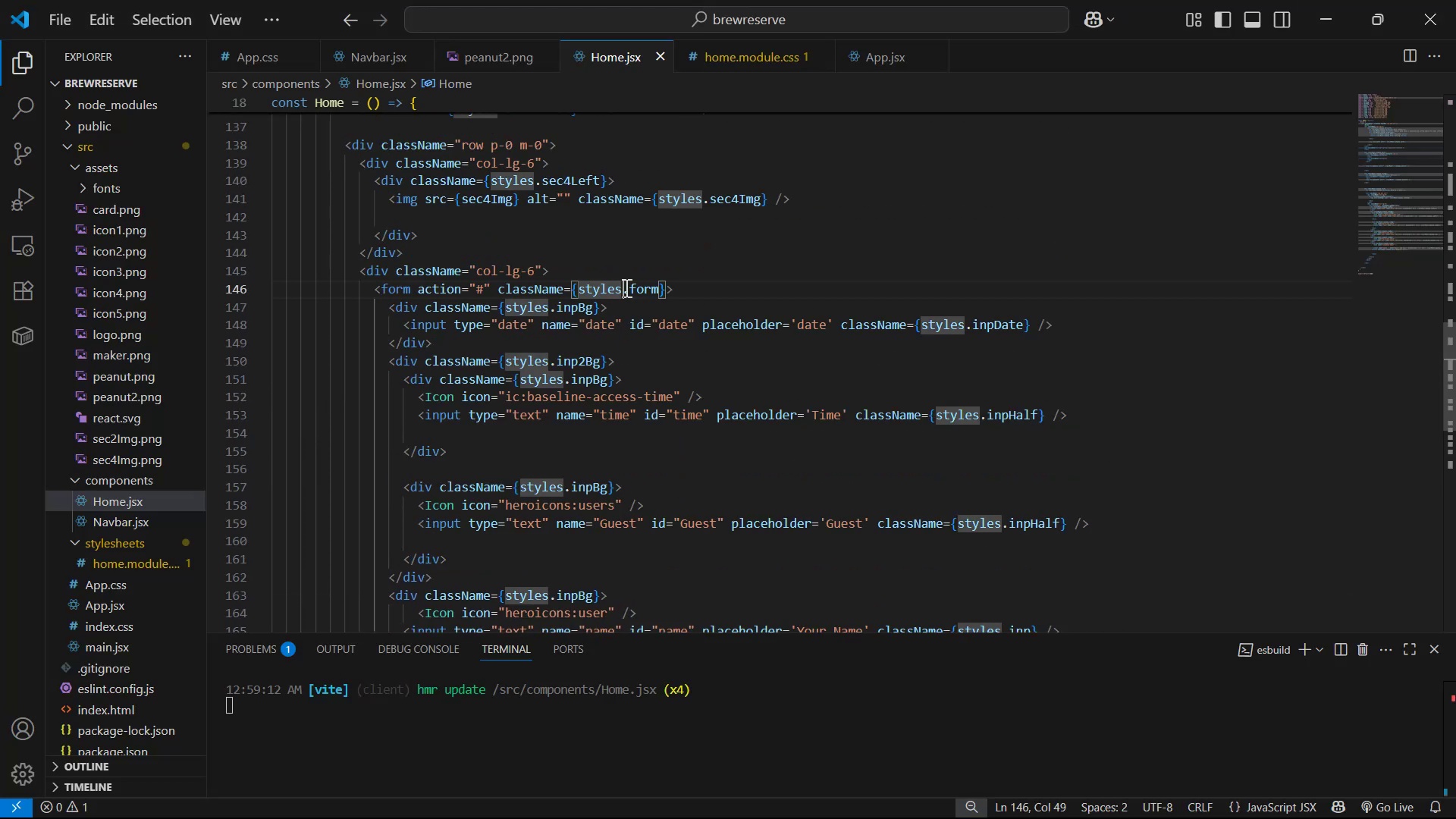 
key(Control+C)
 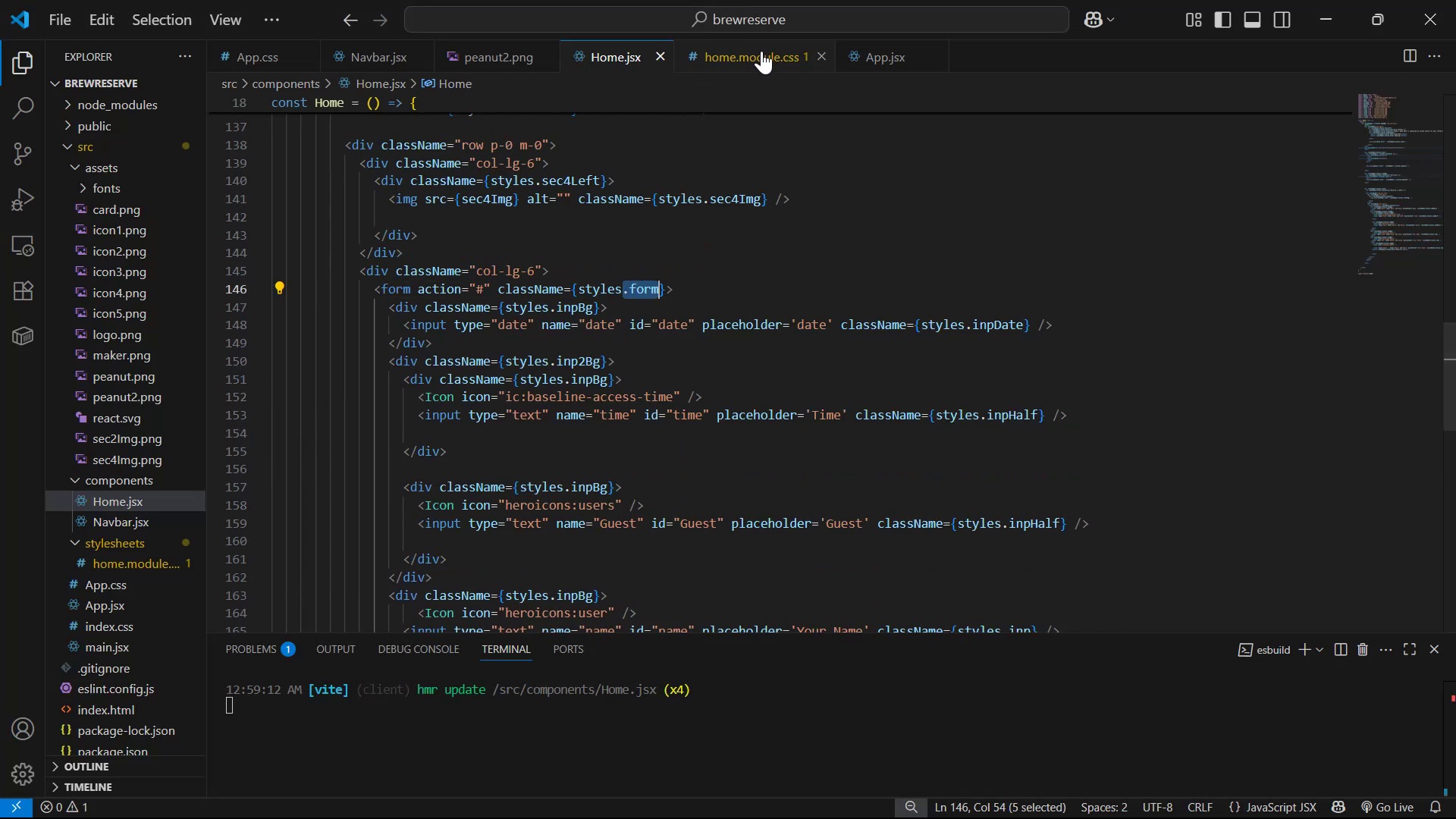 
scroll: coordinate [497, 426], scroll_direction: down, amount: 22.0
 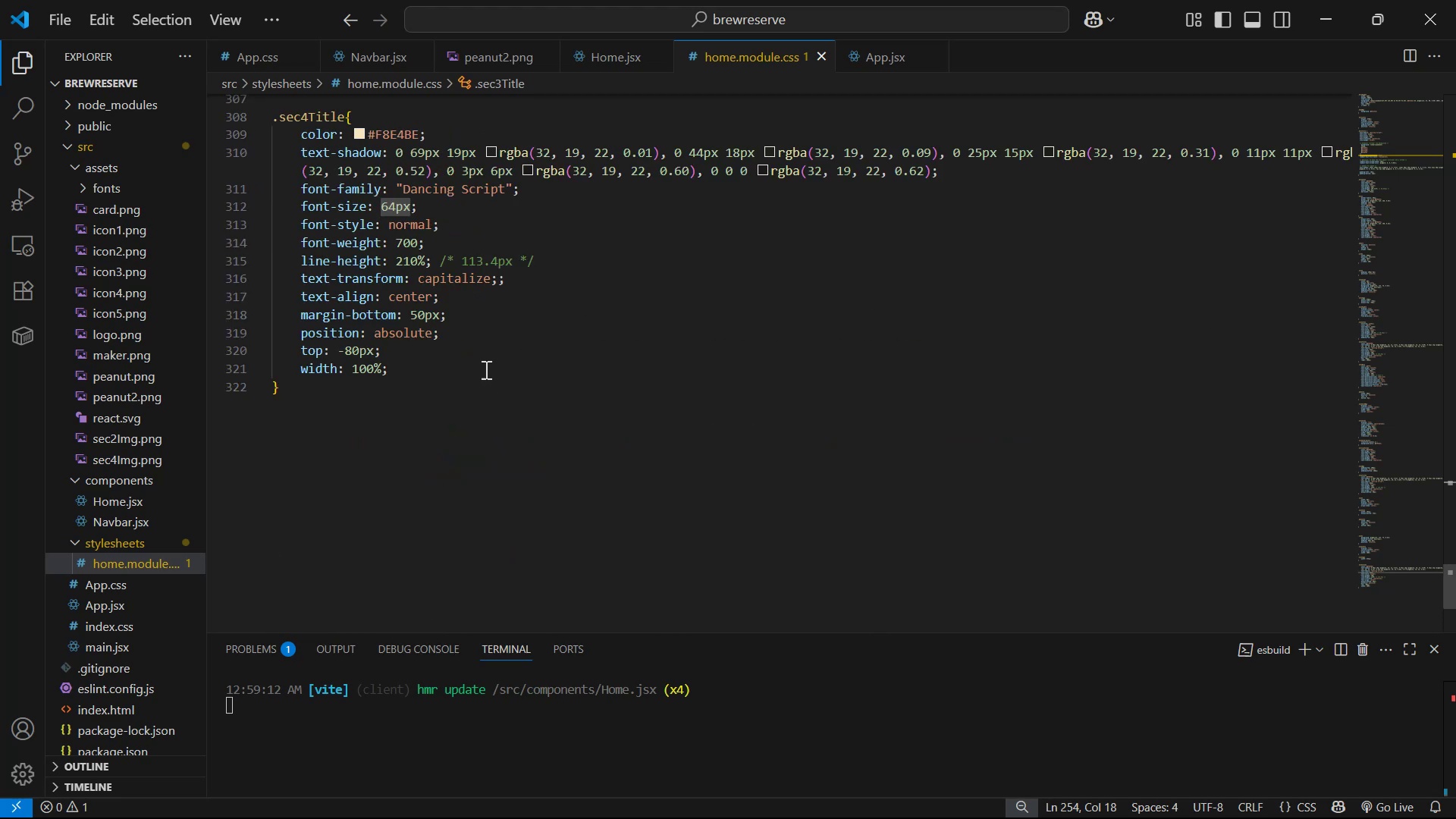 
left_click([481, 395])
 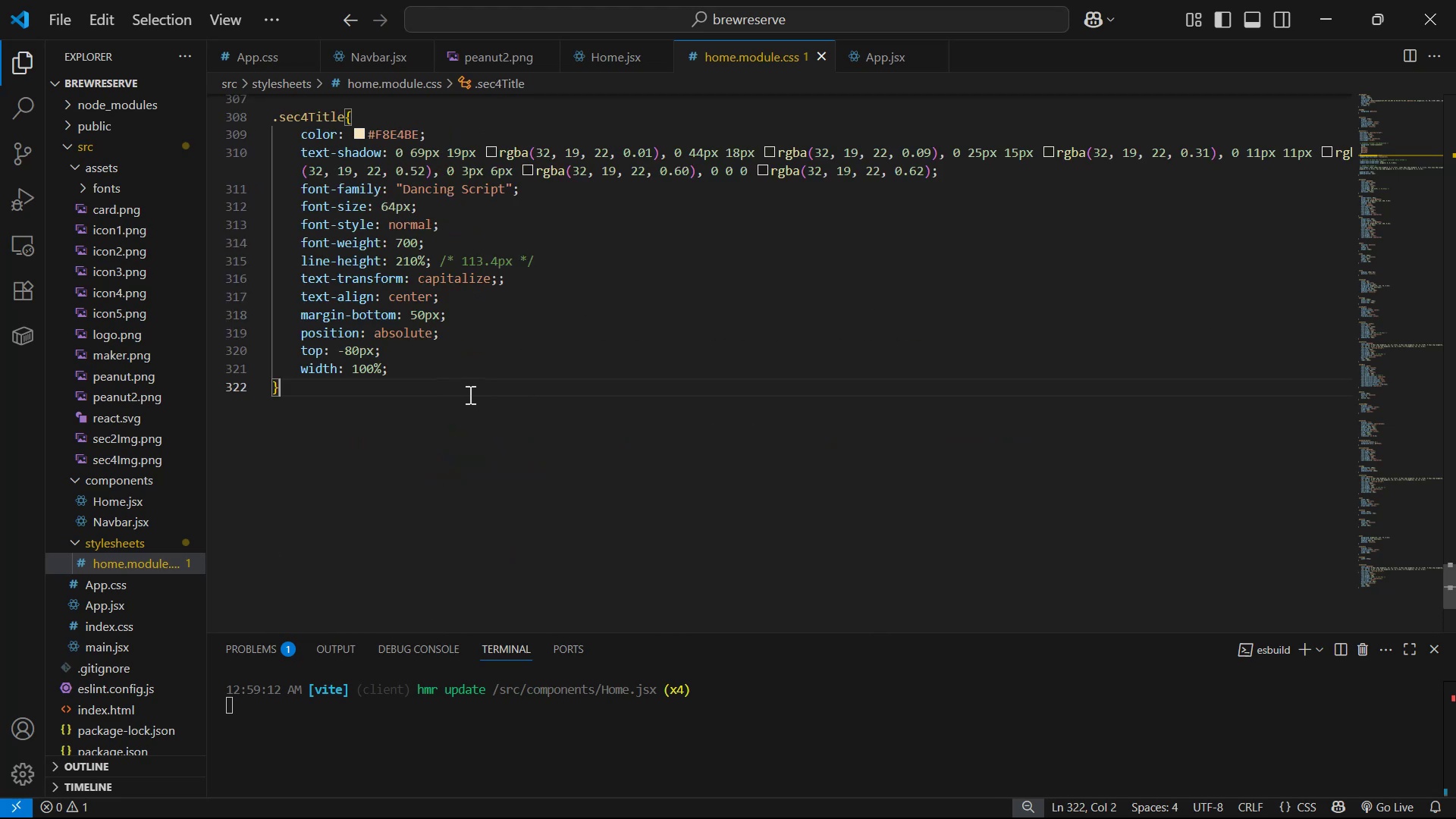 
key(Enter)
 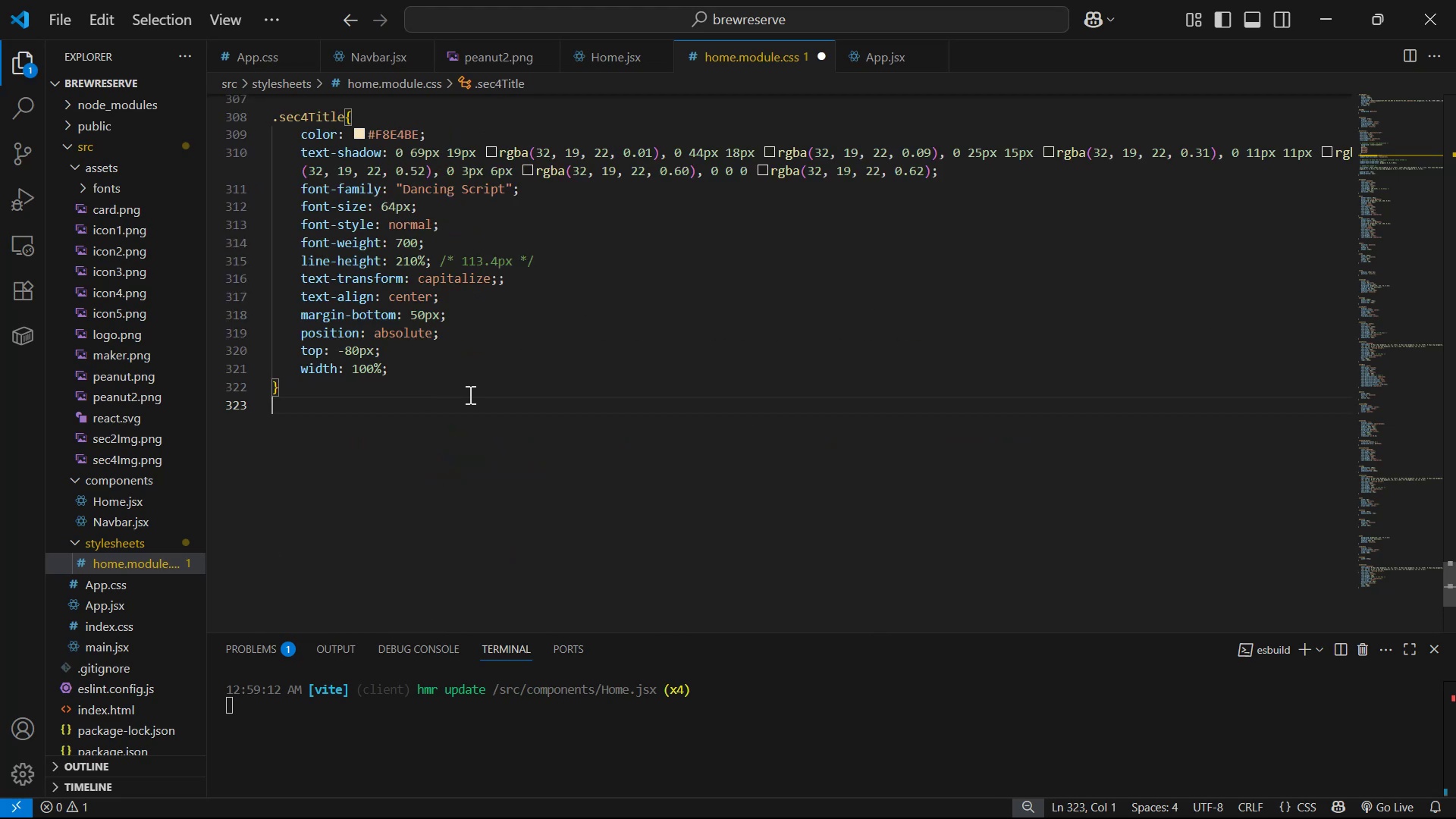 
key(Enter)
 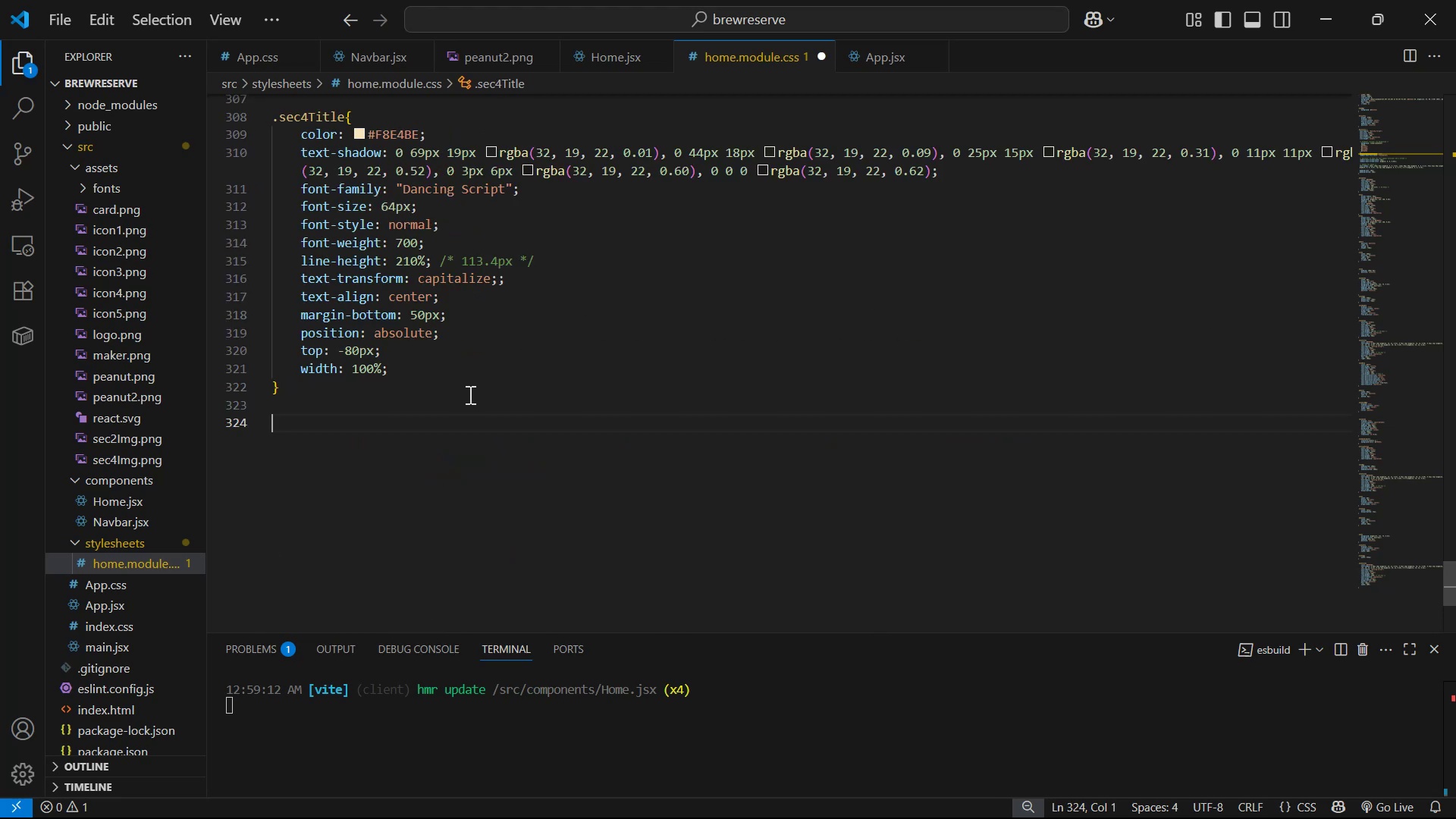 
key(Enter)
 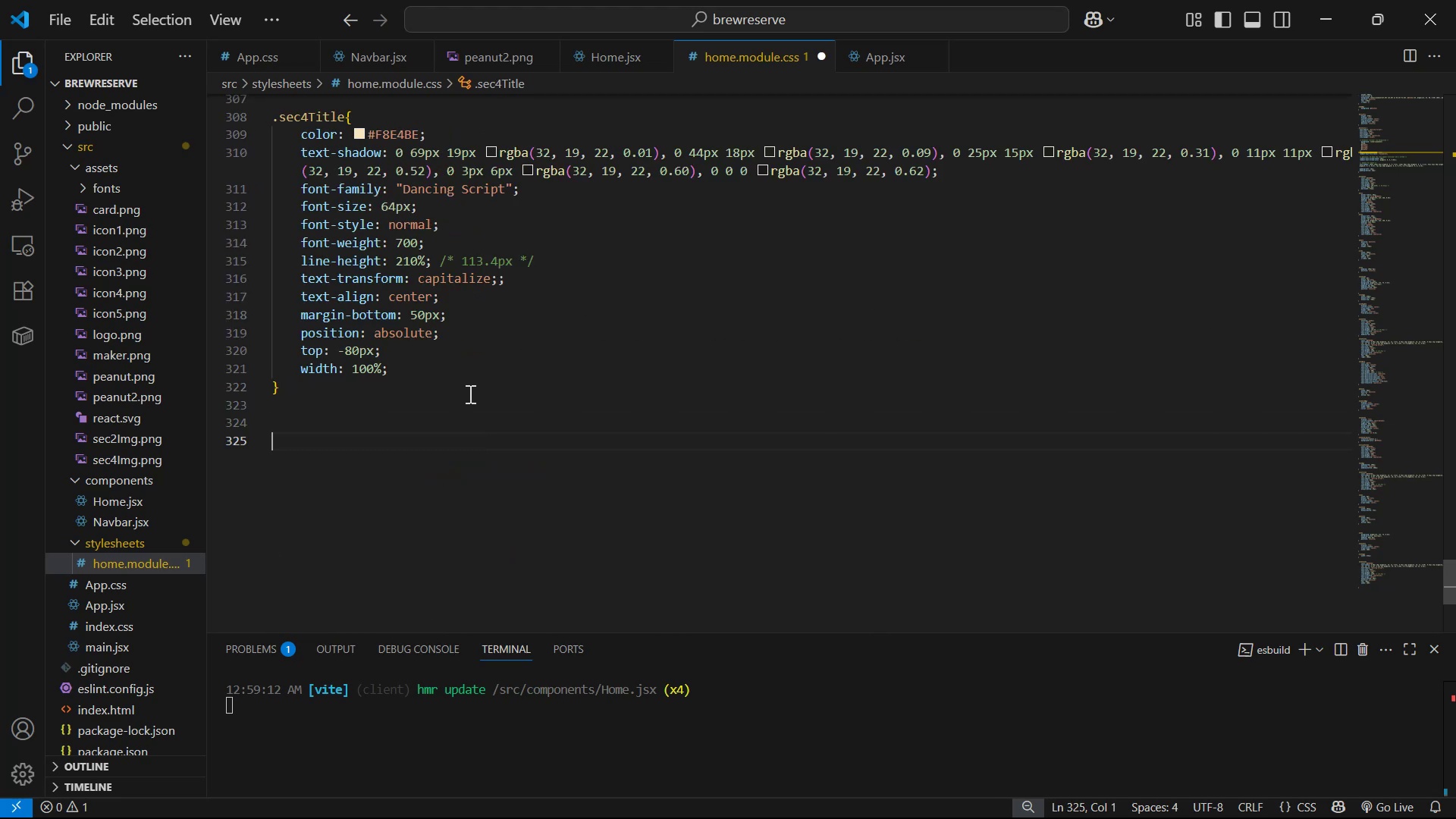 
key(Control+V)
 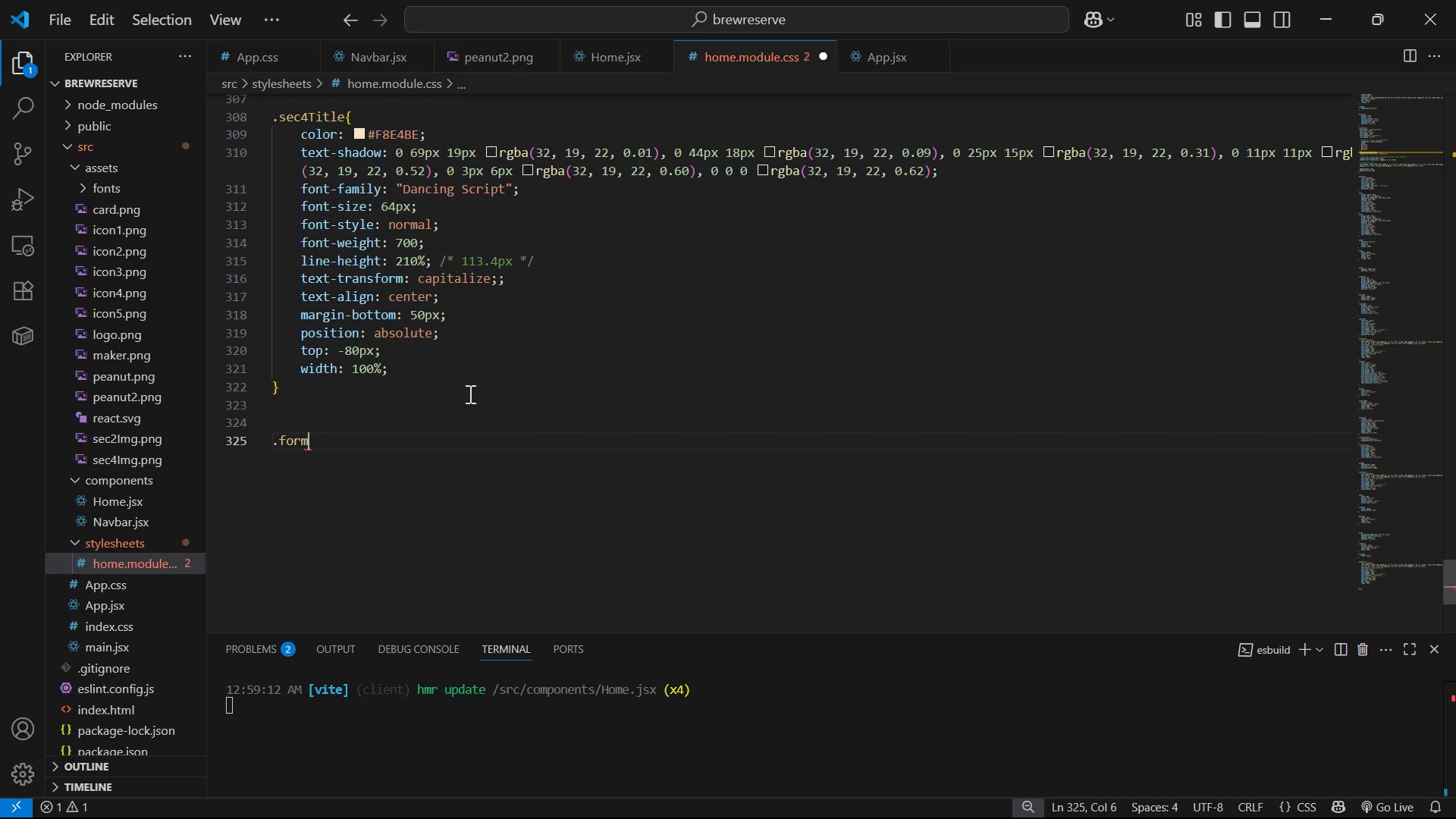 
key(Shift+BracketLeft)
 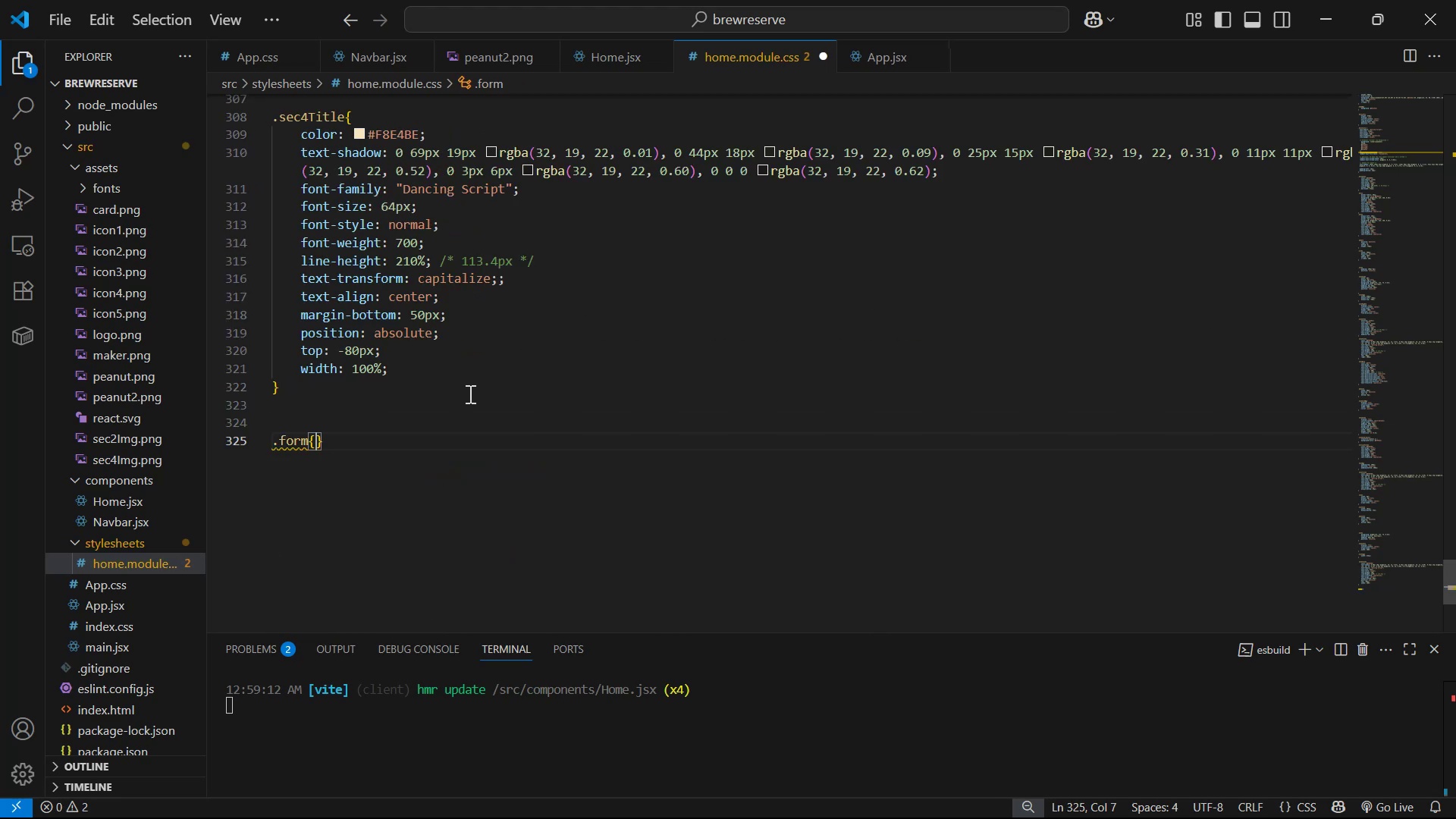 
key(Enter)
 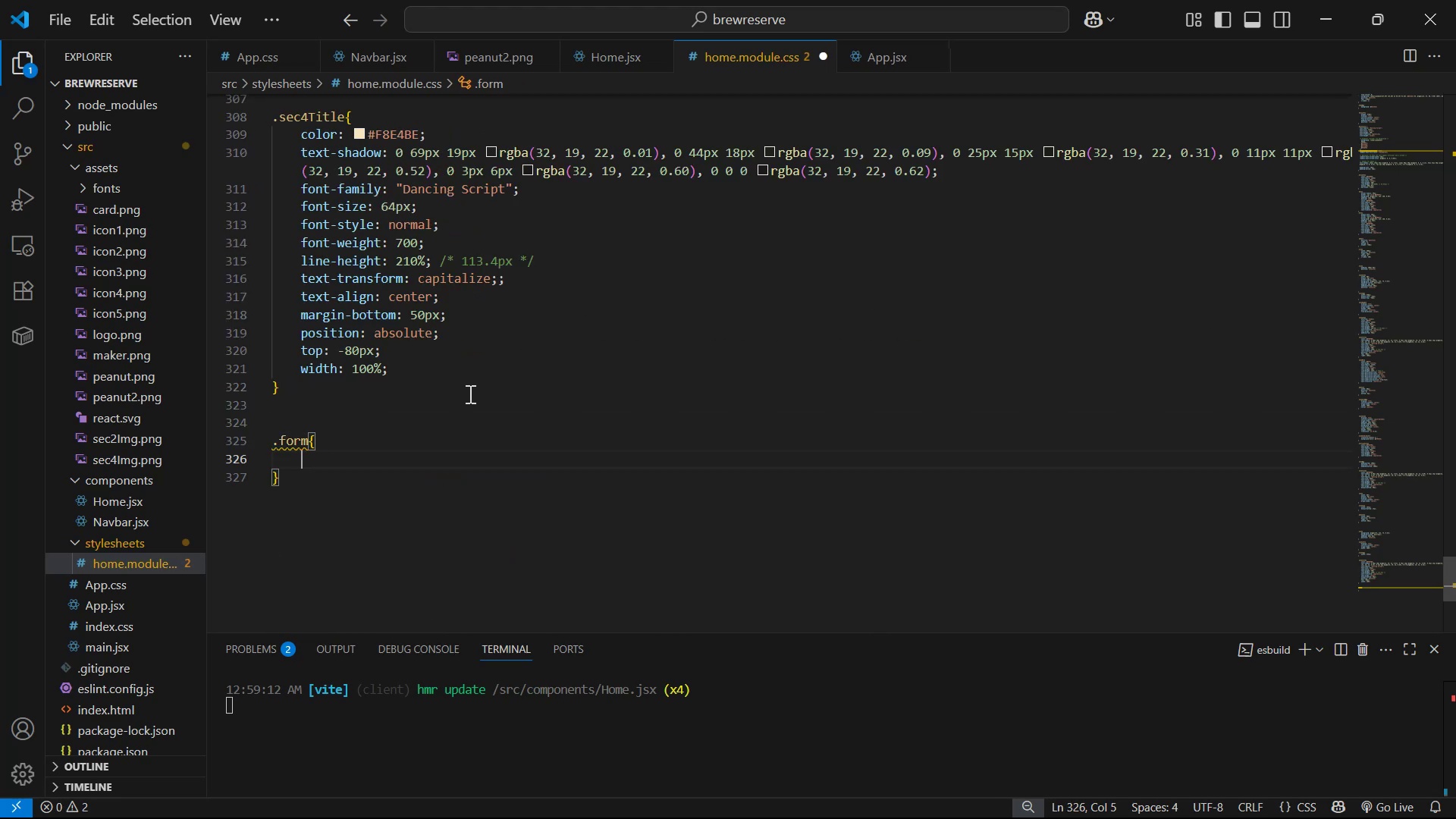 
type(wi)
 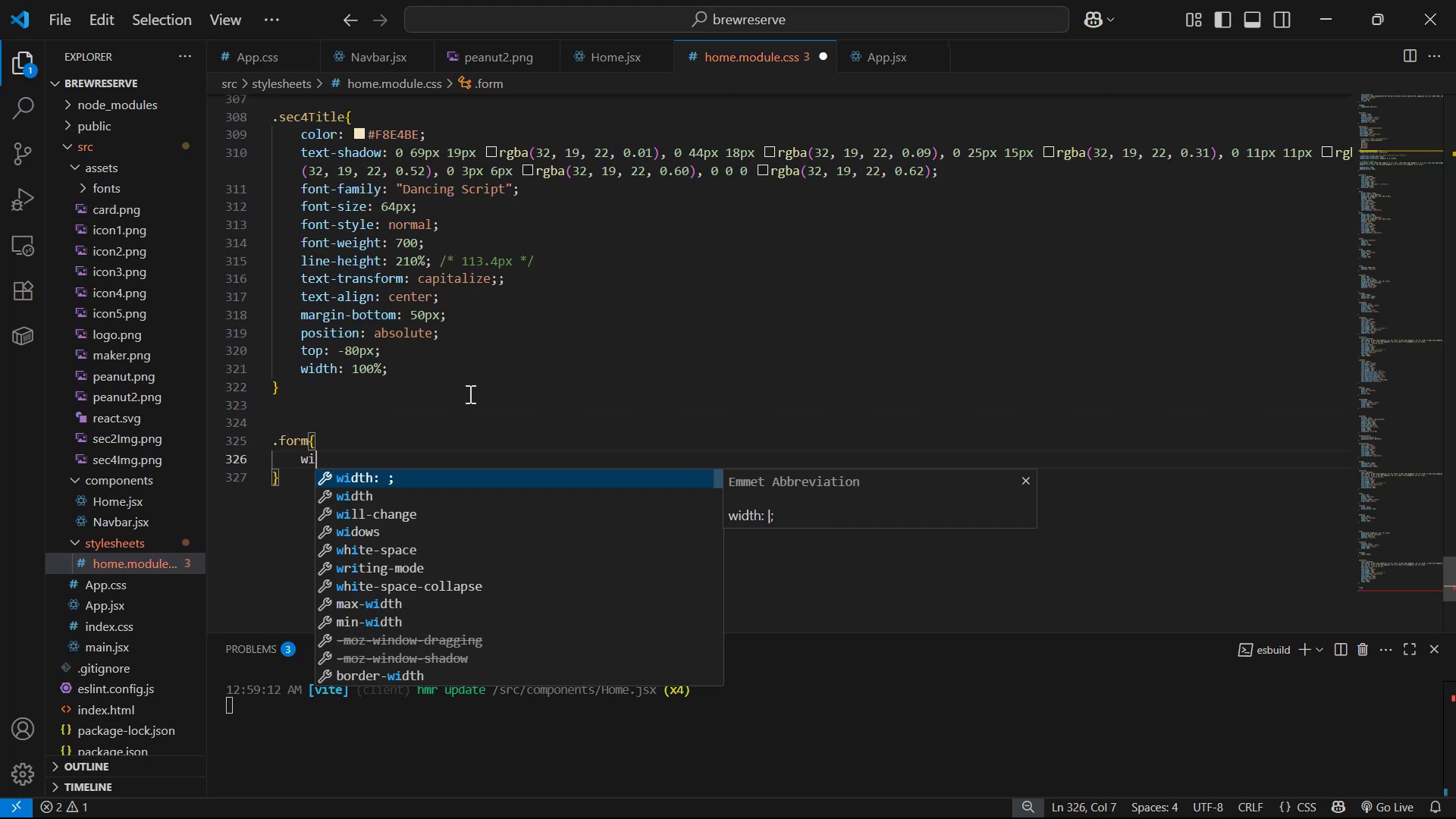 
key(Enter)
 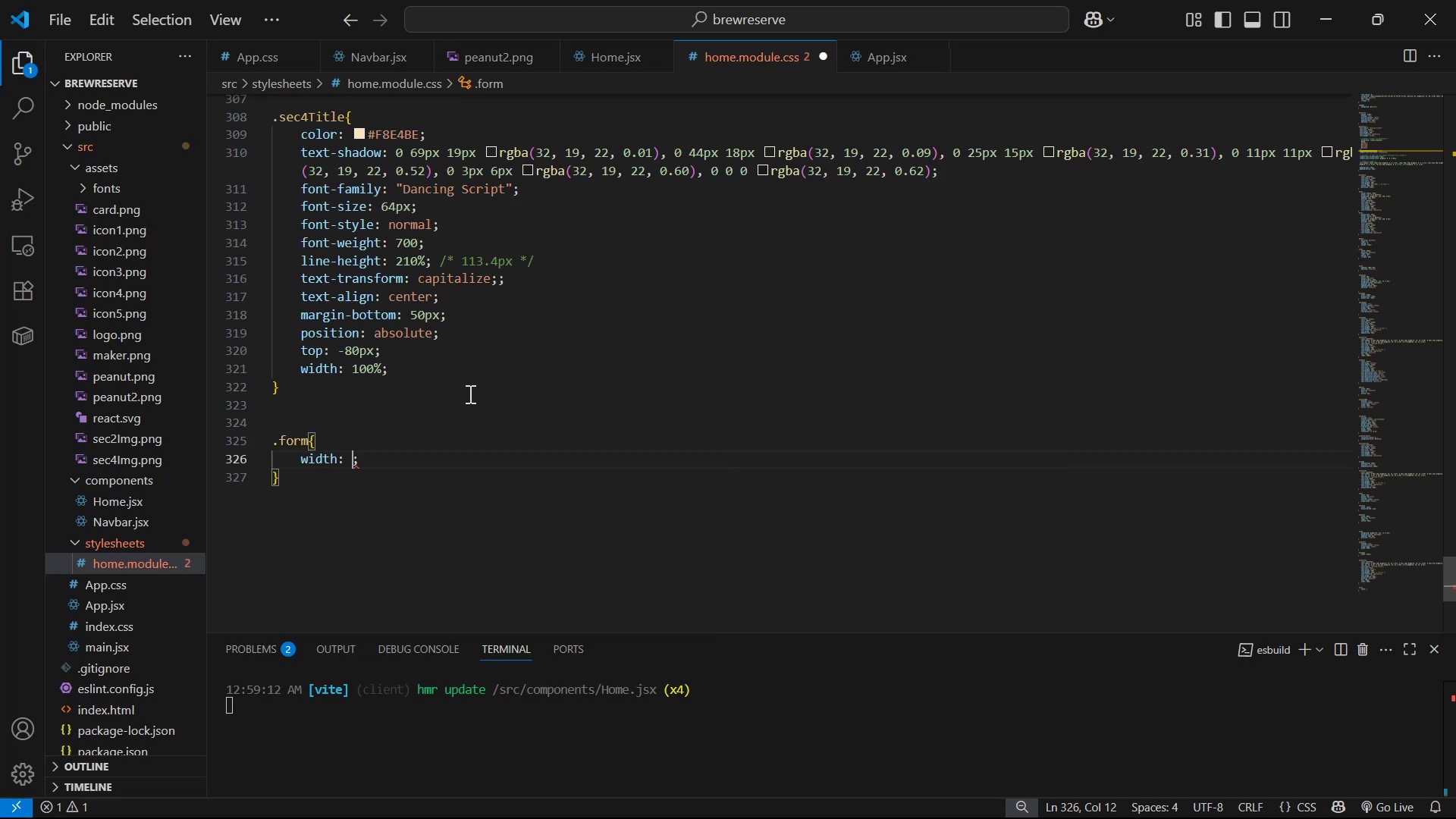 
type(100%)
 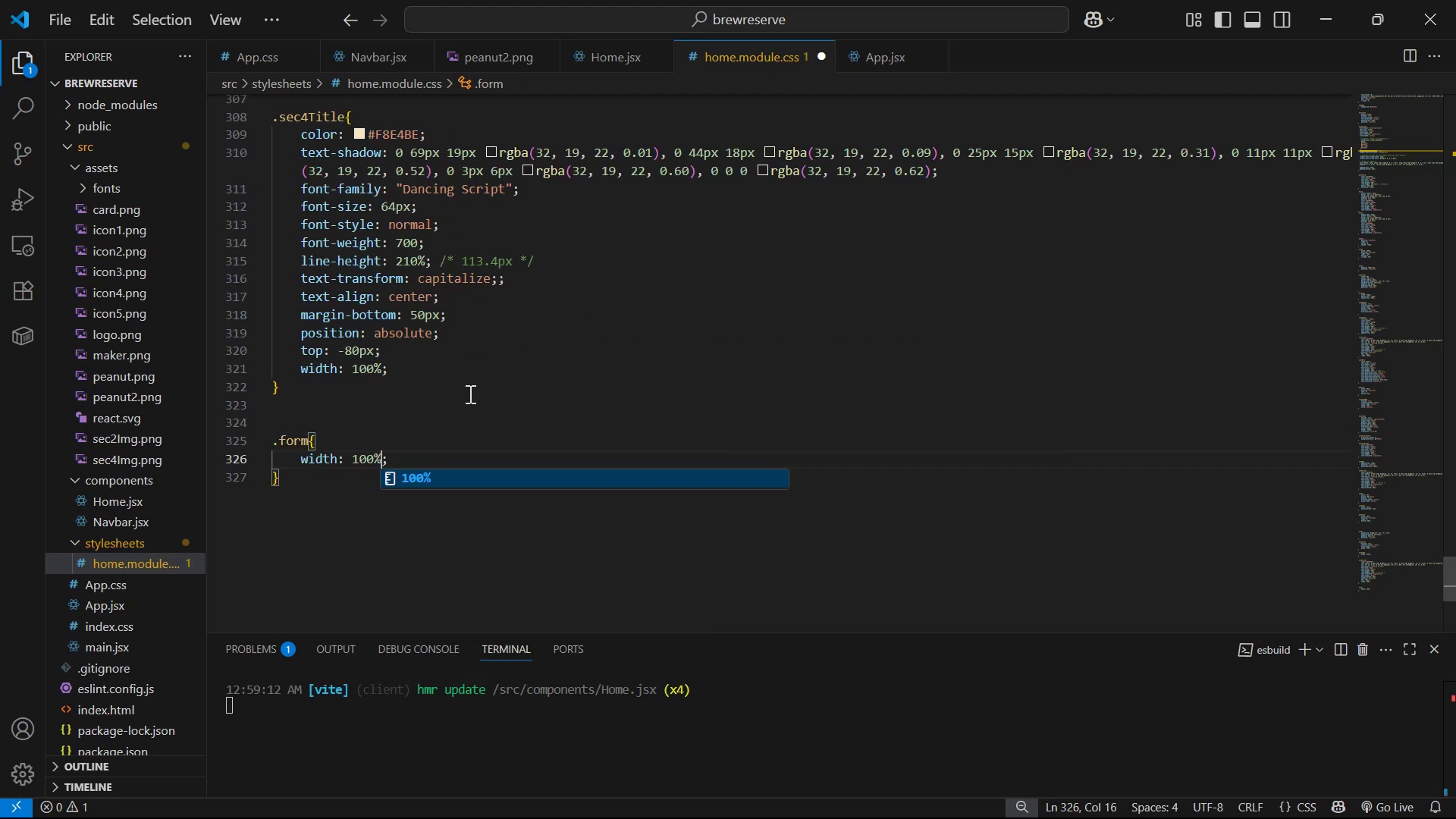 
key(Control+S)
 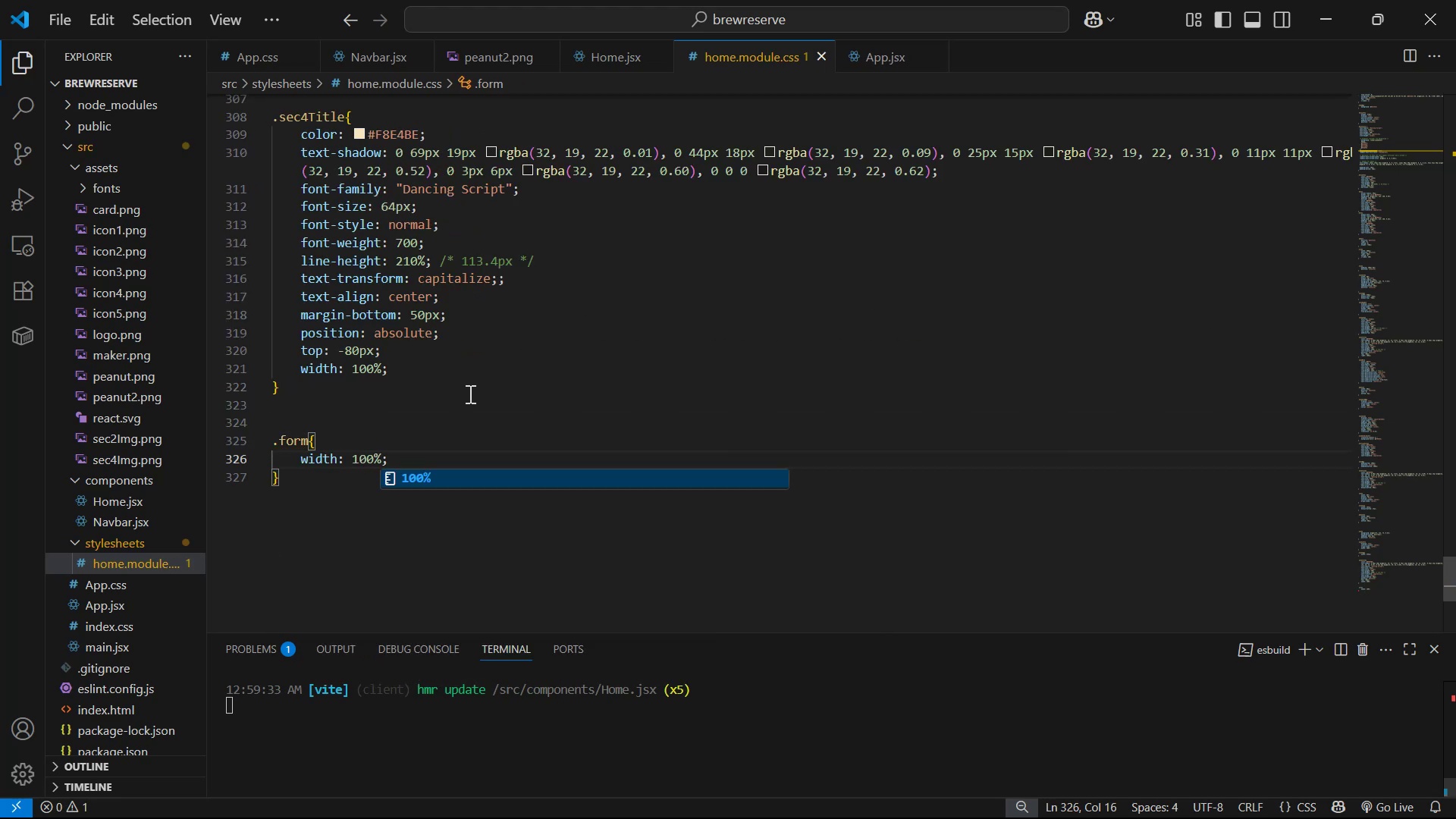 
key(ArrowRight)
 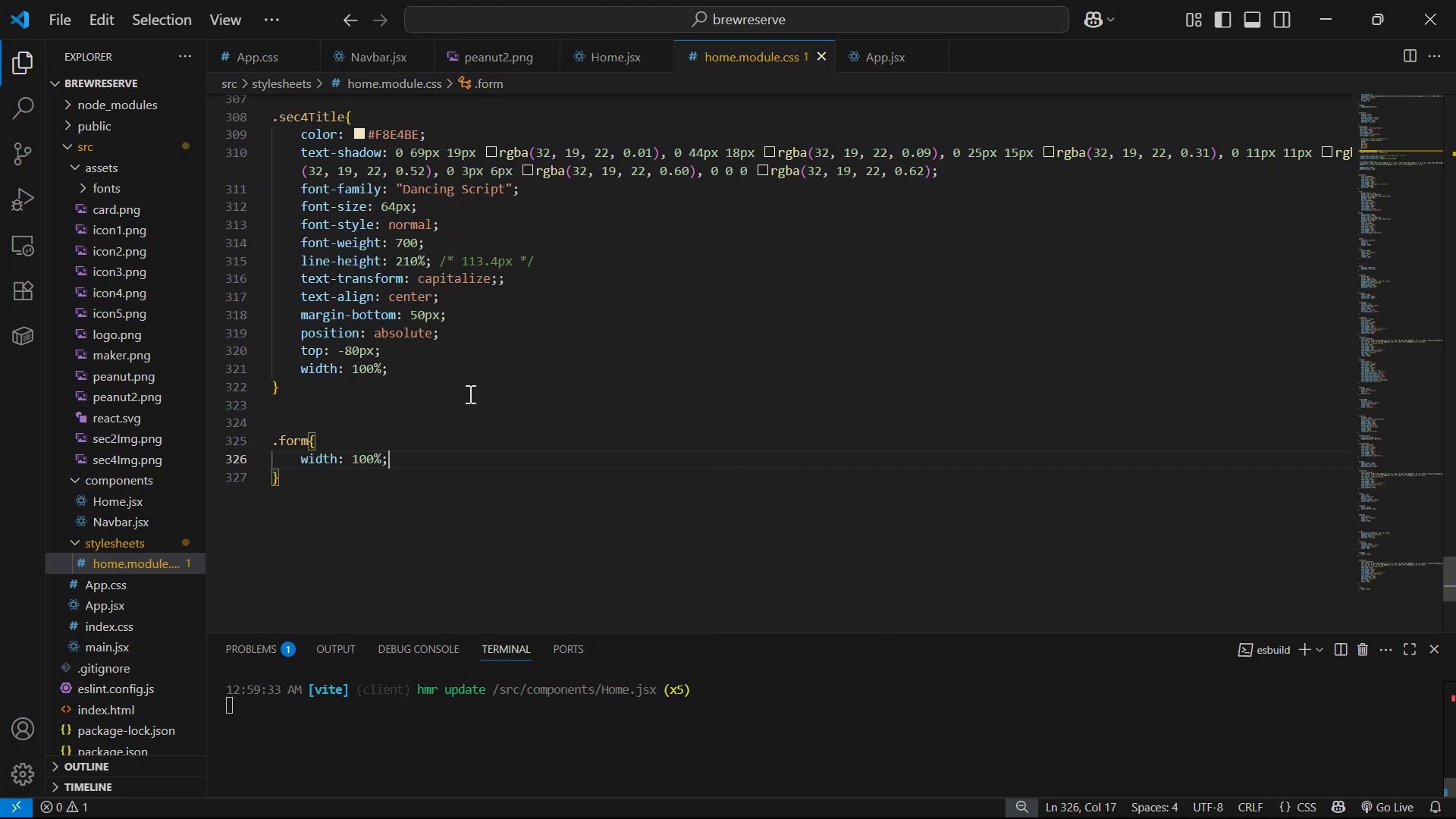 
key(Enter)
 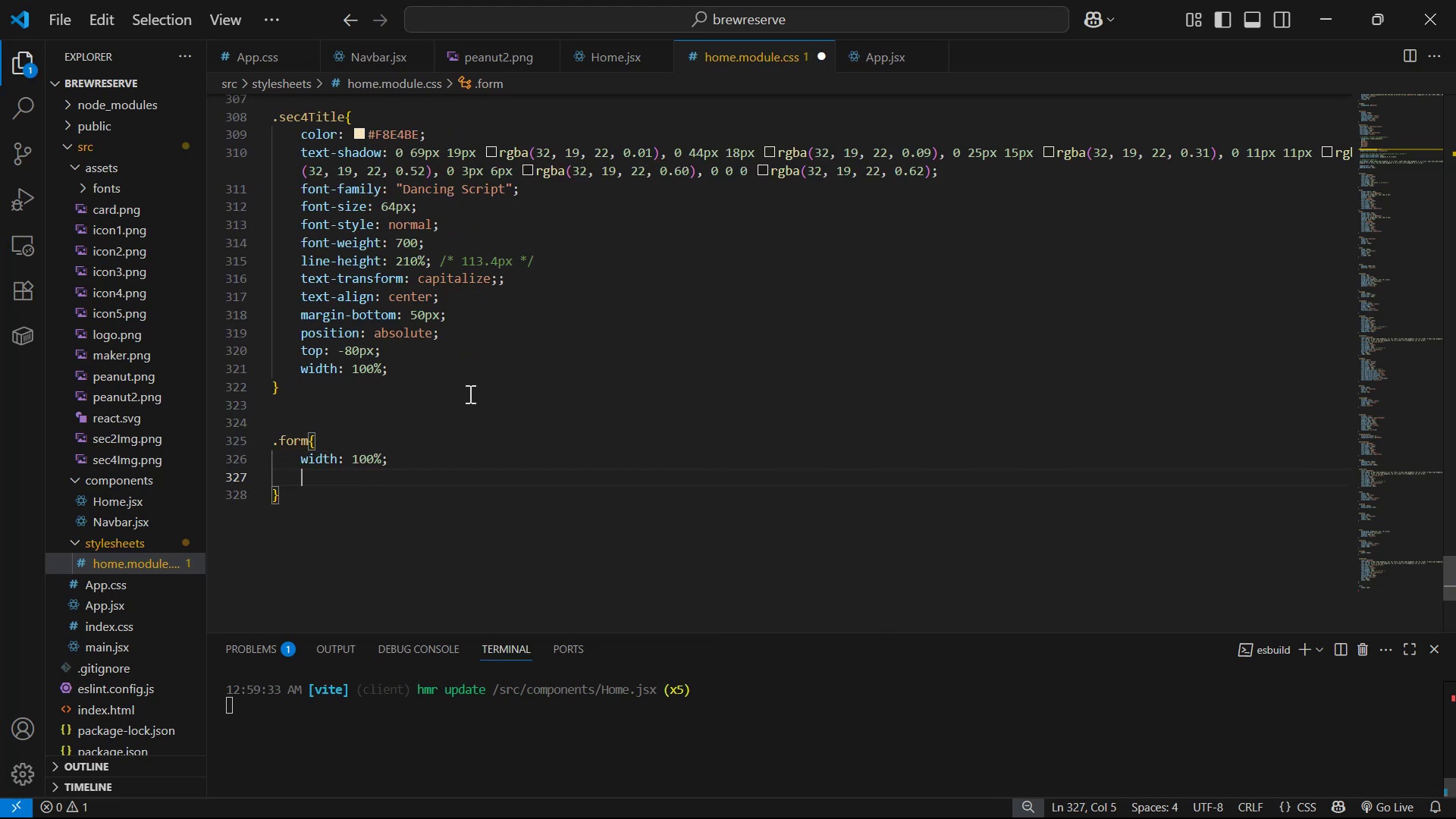 
type(dis)
 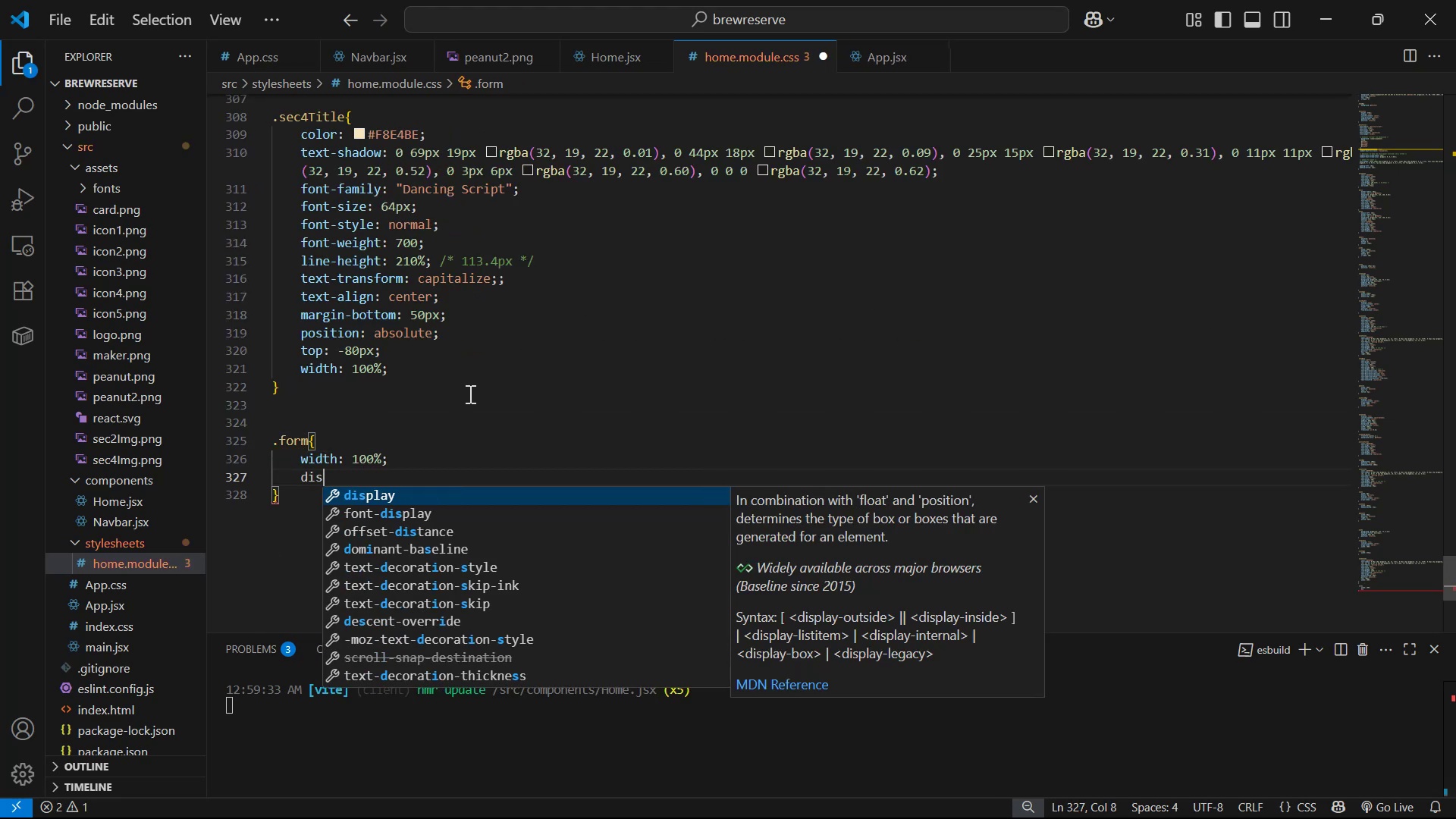 
key(Enter)
 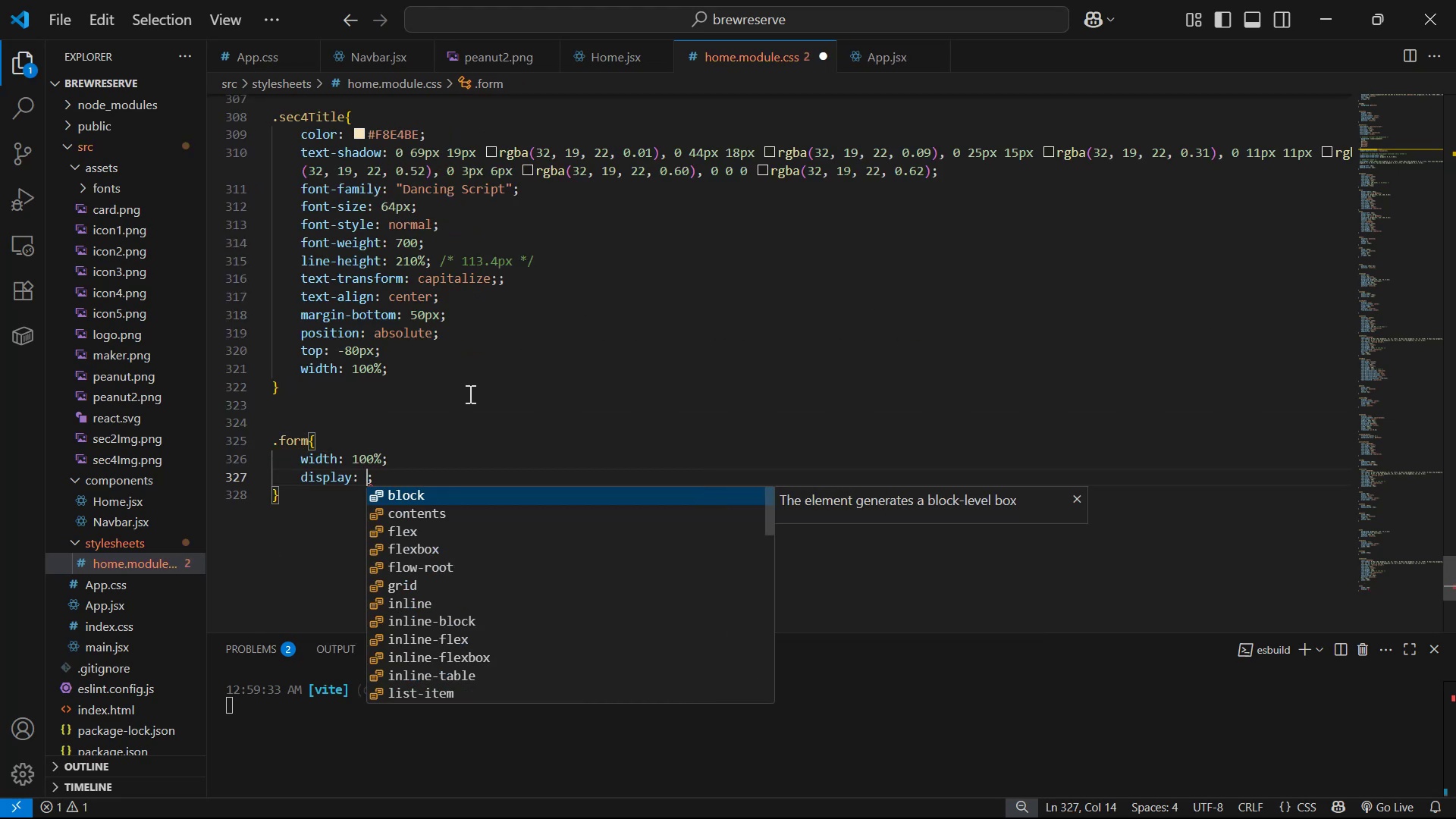 
key(ArrowDown)
 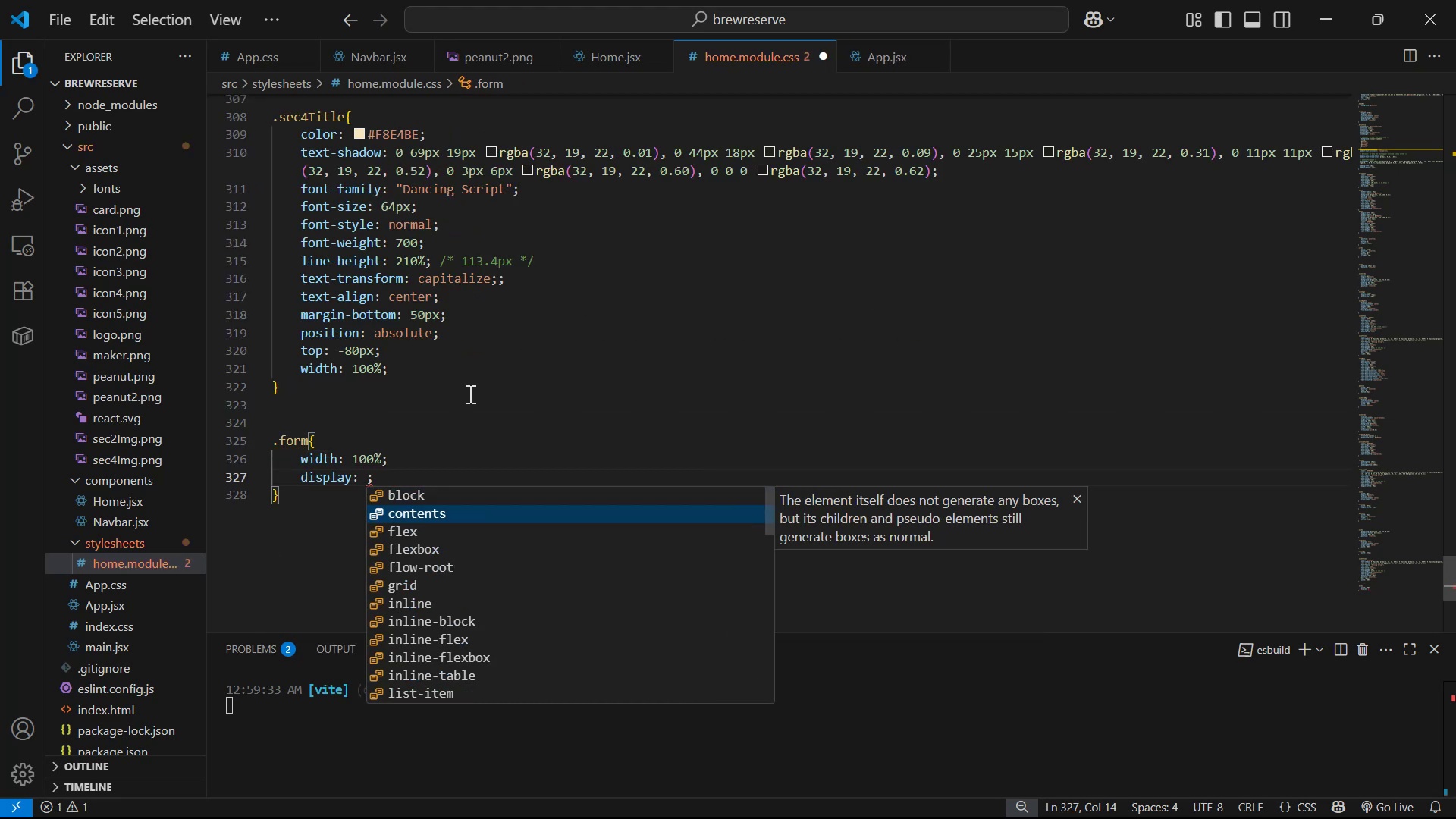 
key(ArrowDown)
 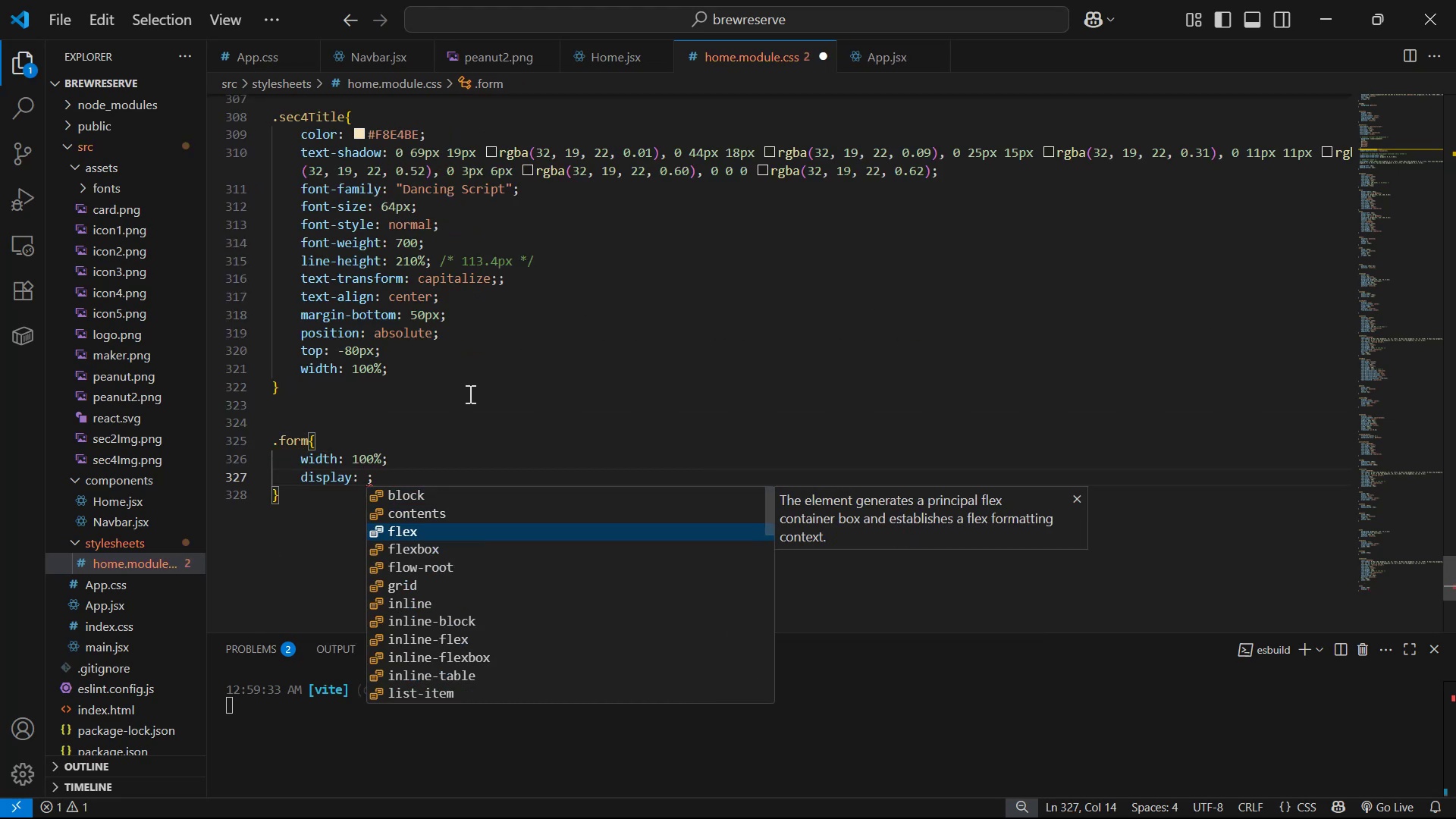 
key(Enter)
 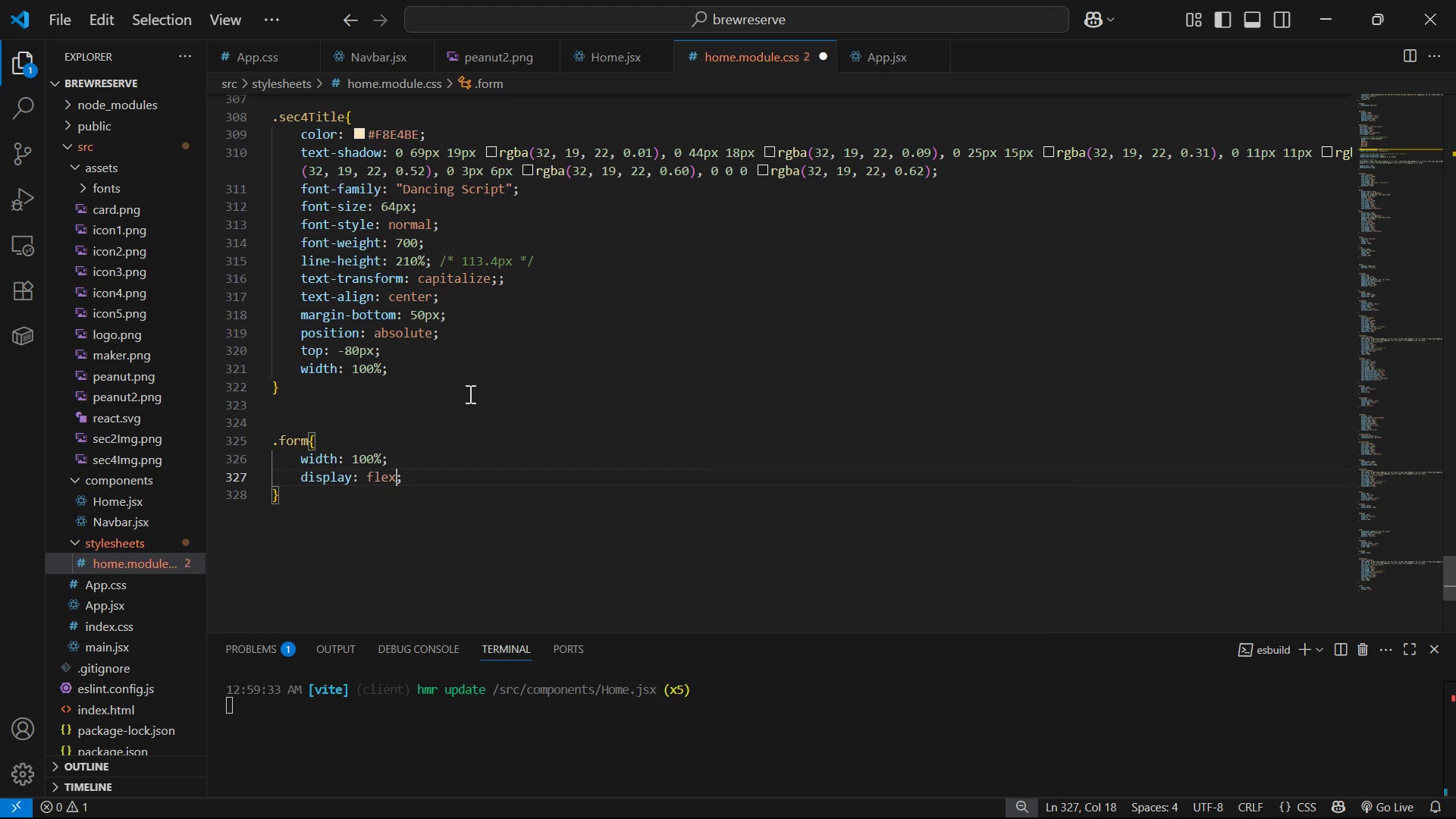 
key(ArrowRight)
 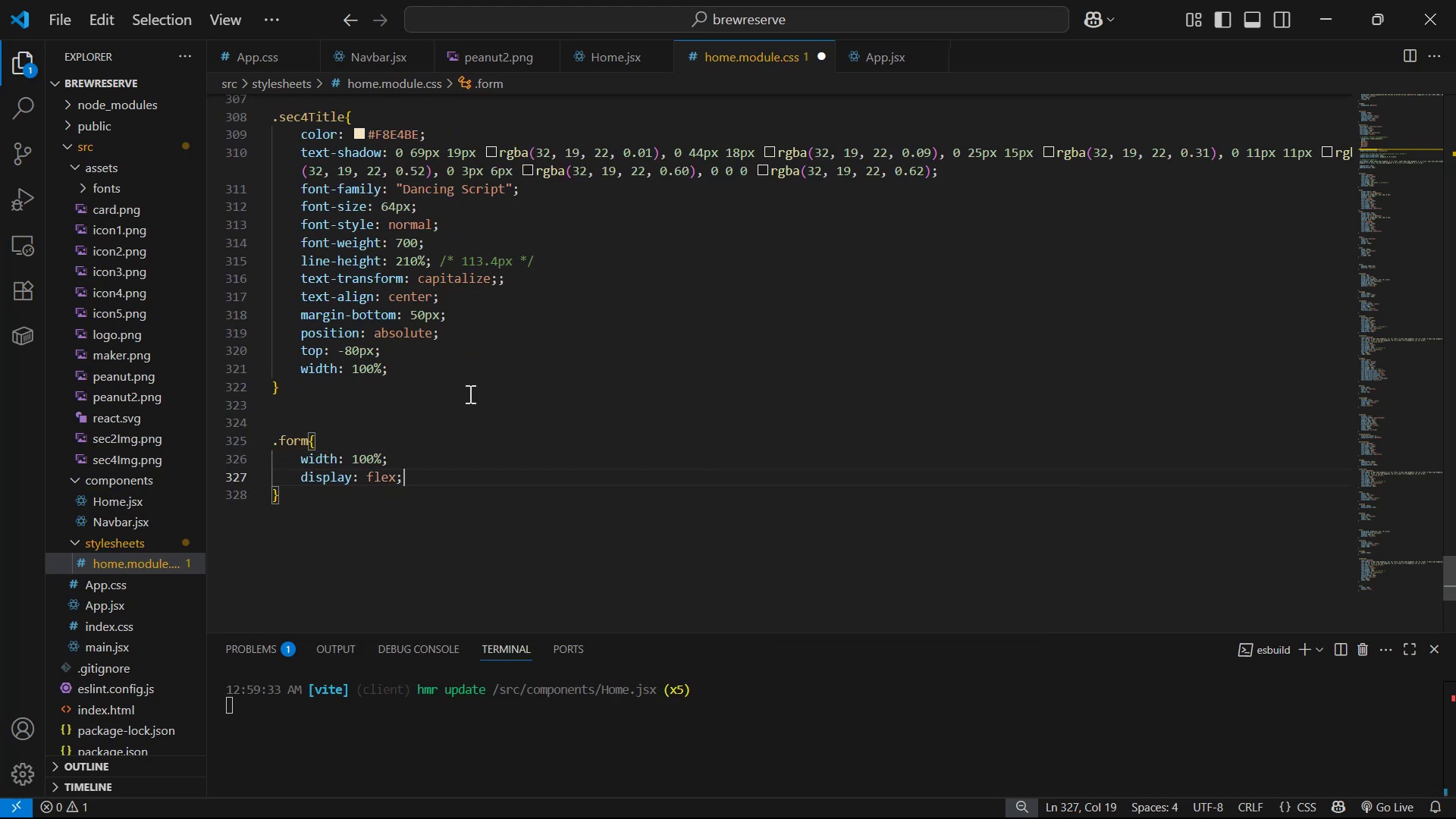 
key(Enter)
 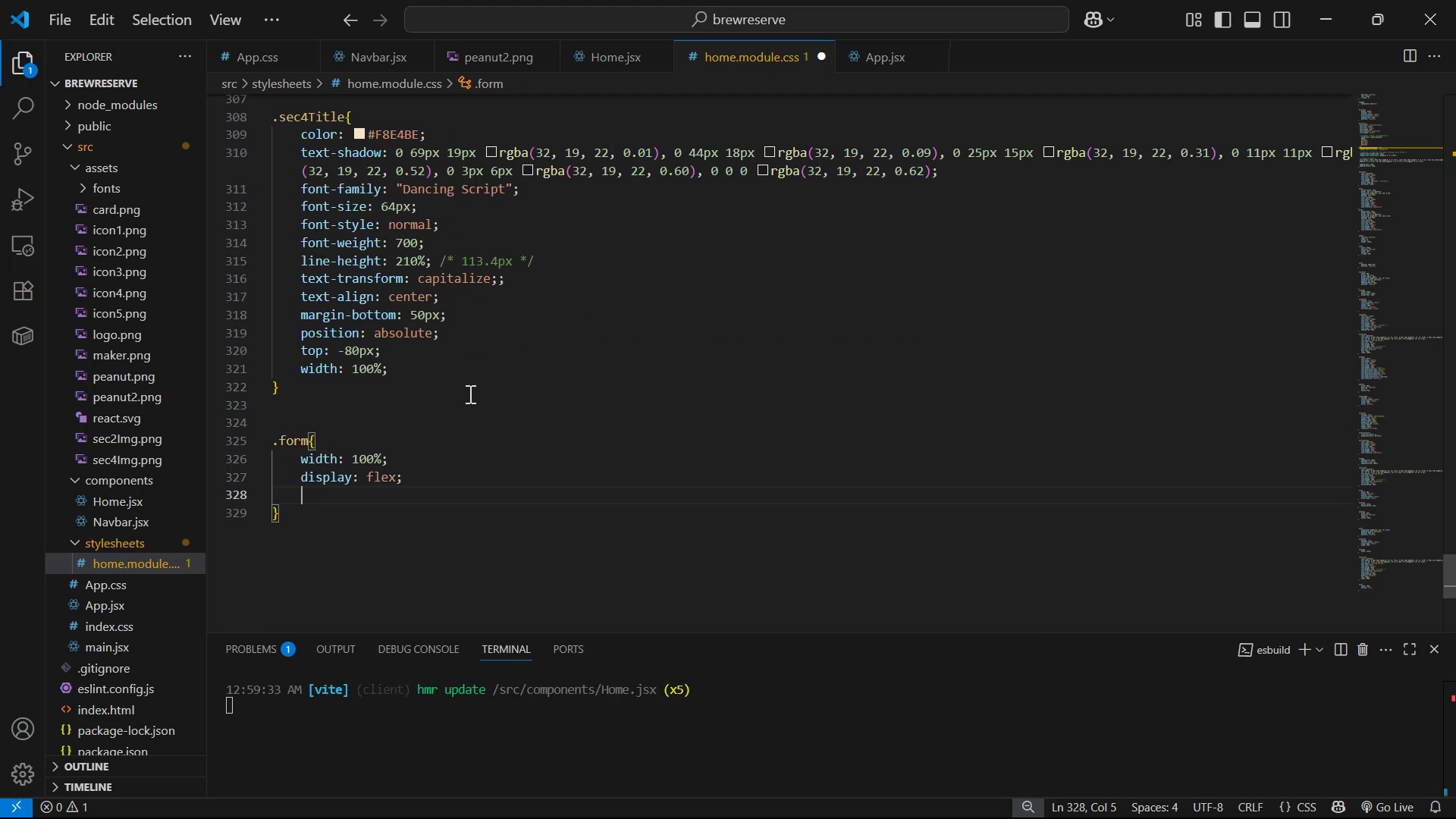 
type(jus)
 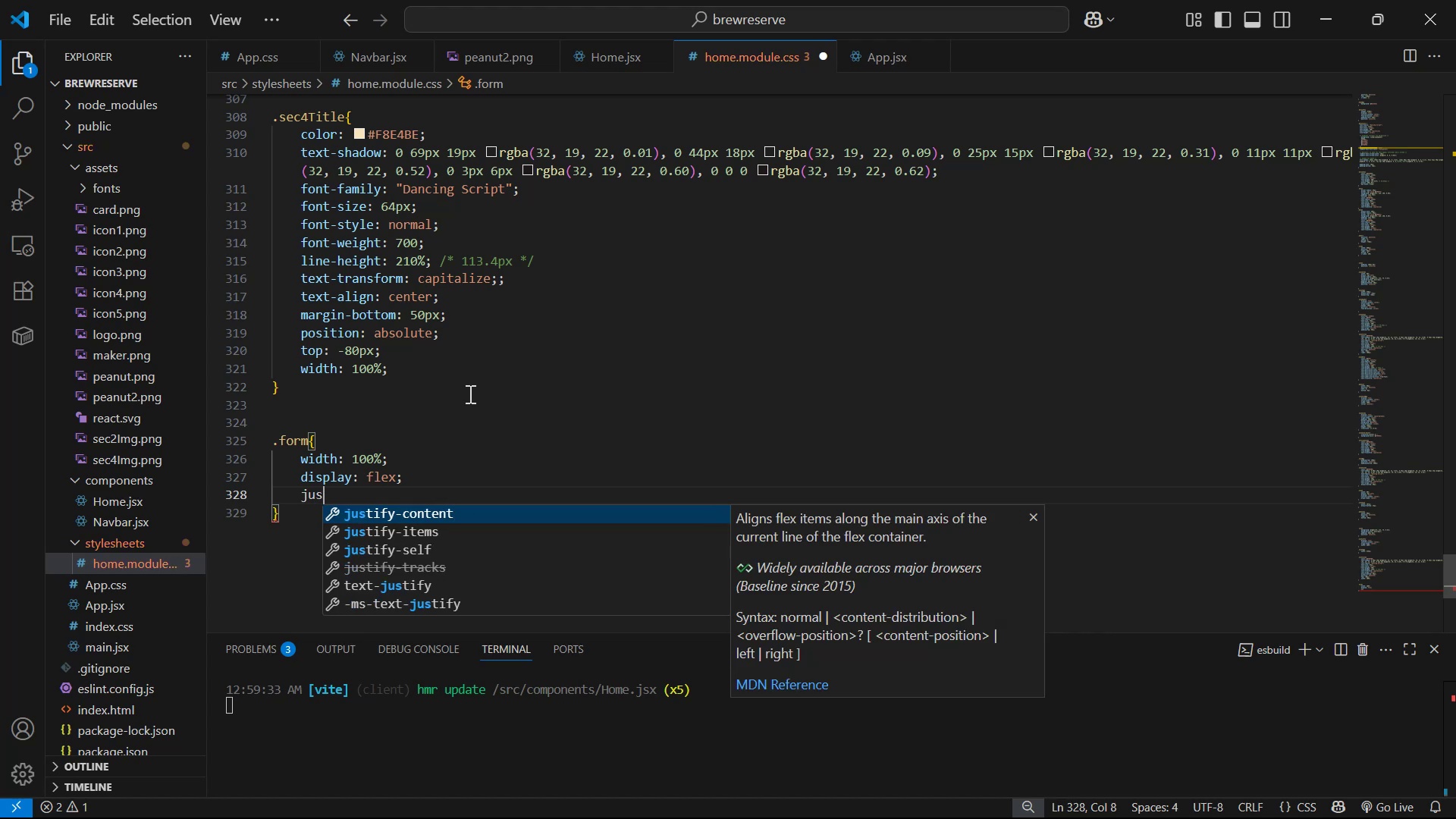 
key(Enter)
 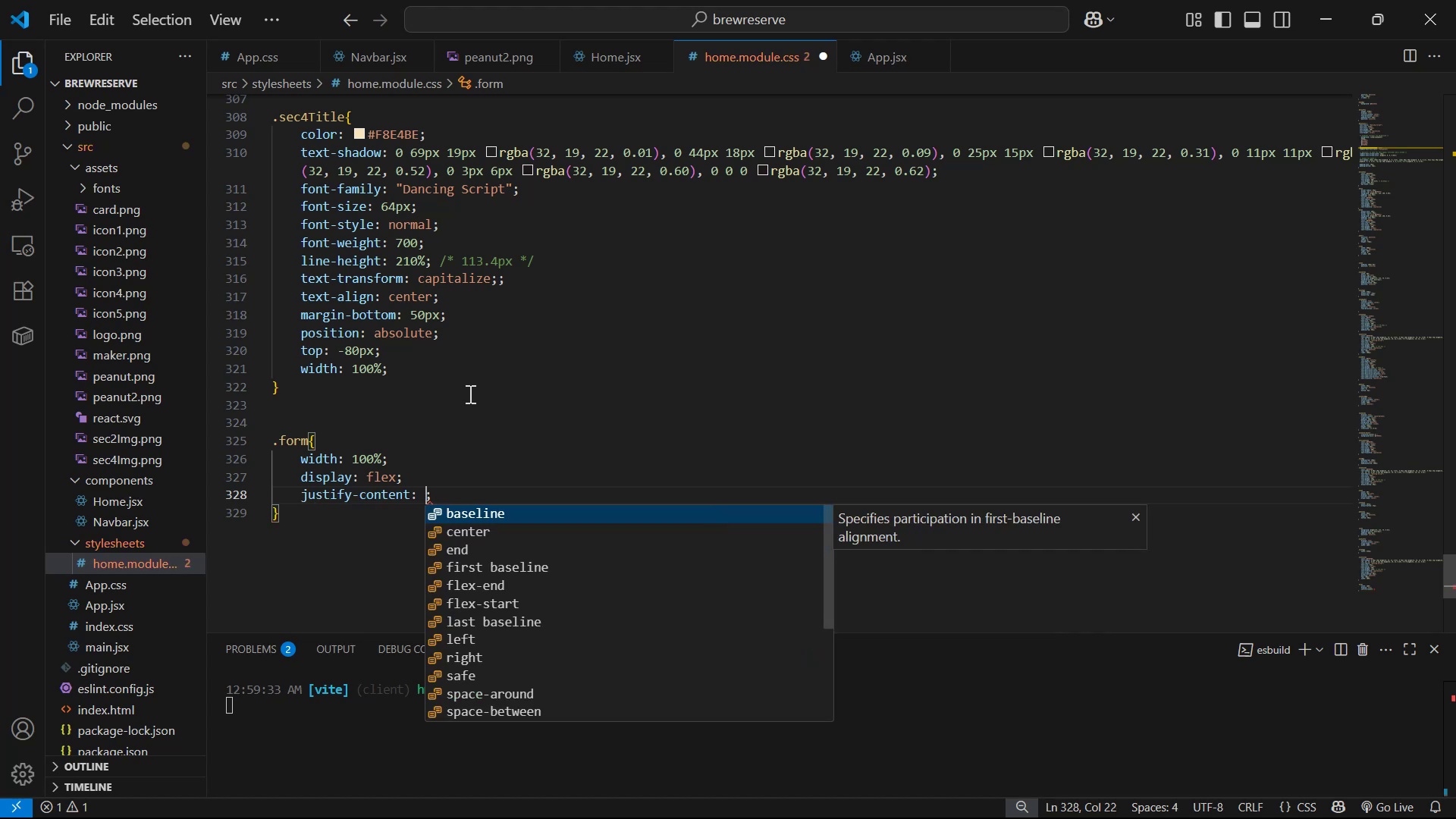 
key(ArrowDown)
 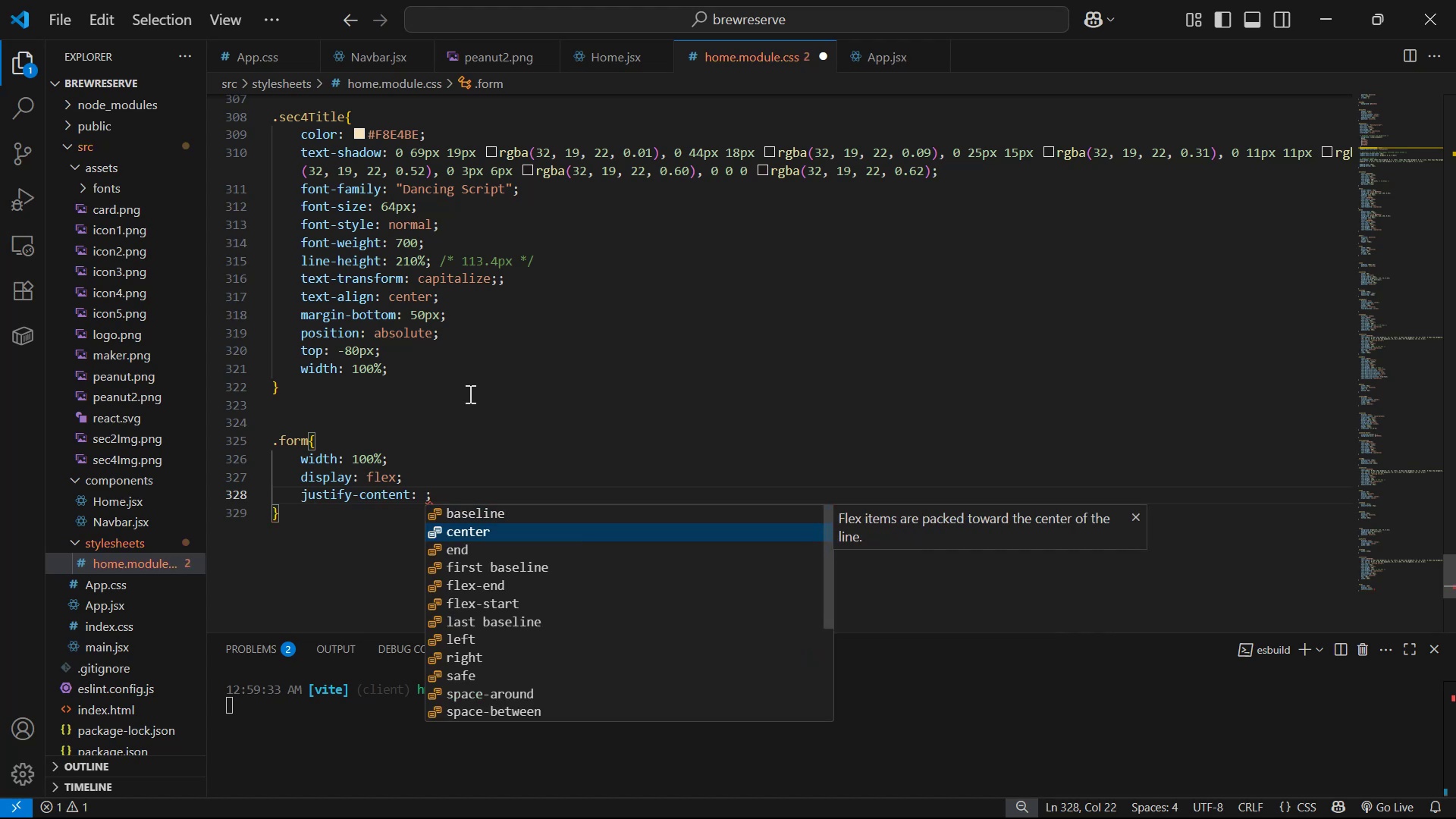 
key(Enter)
 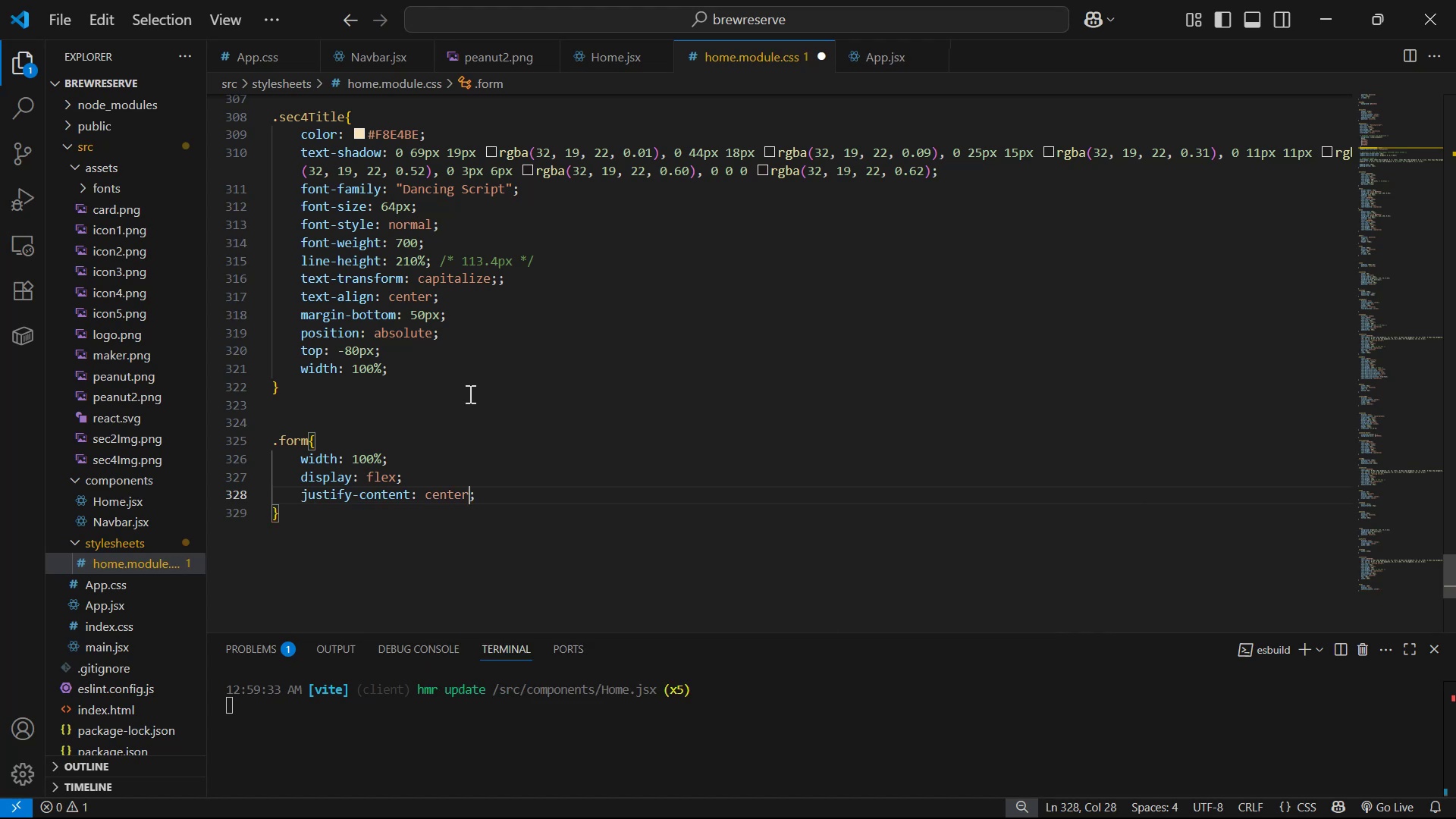 
key(ArrowRight)
 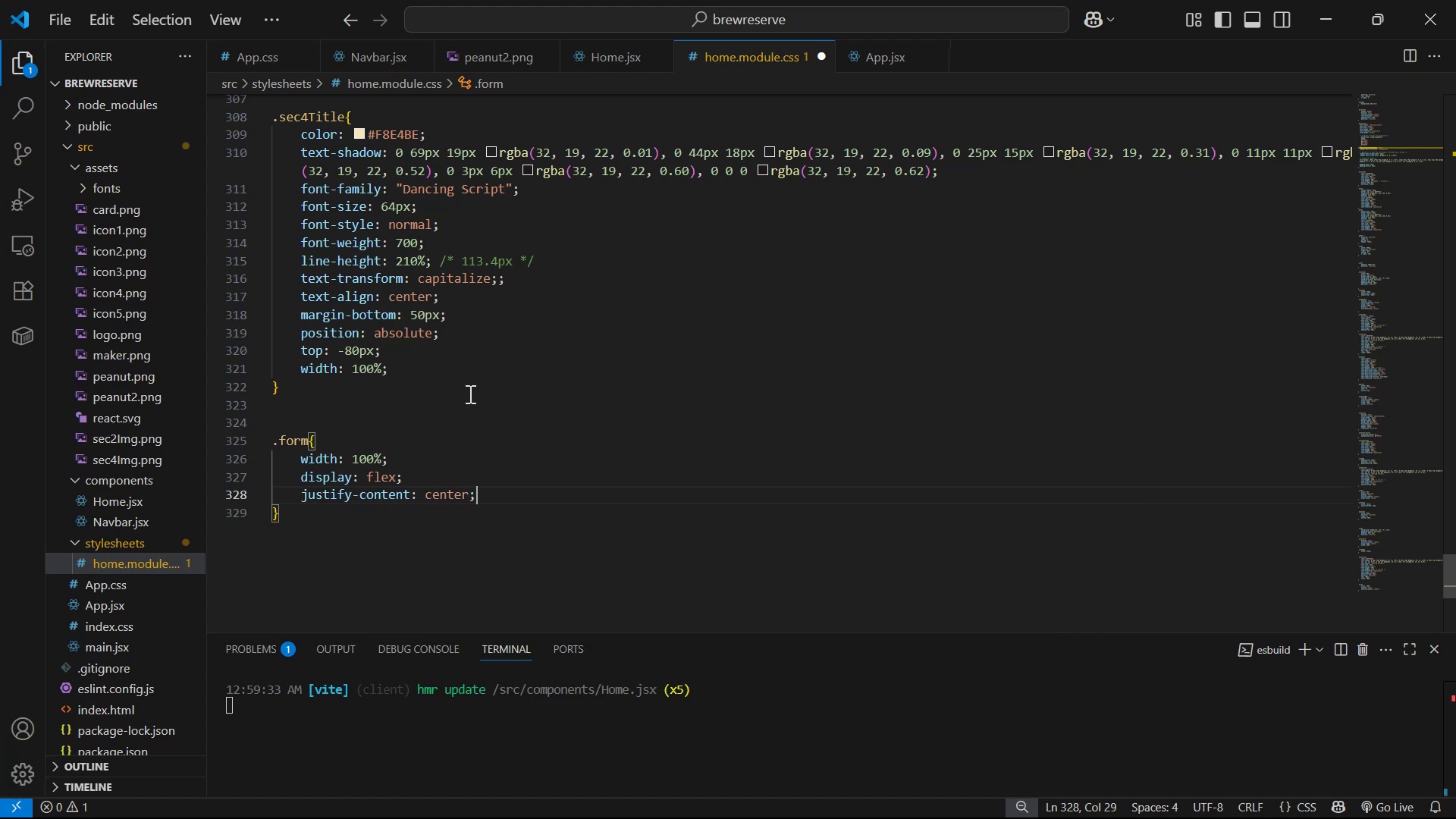 
key(Enter)
 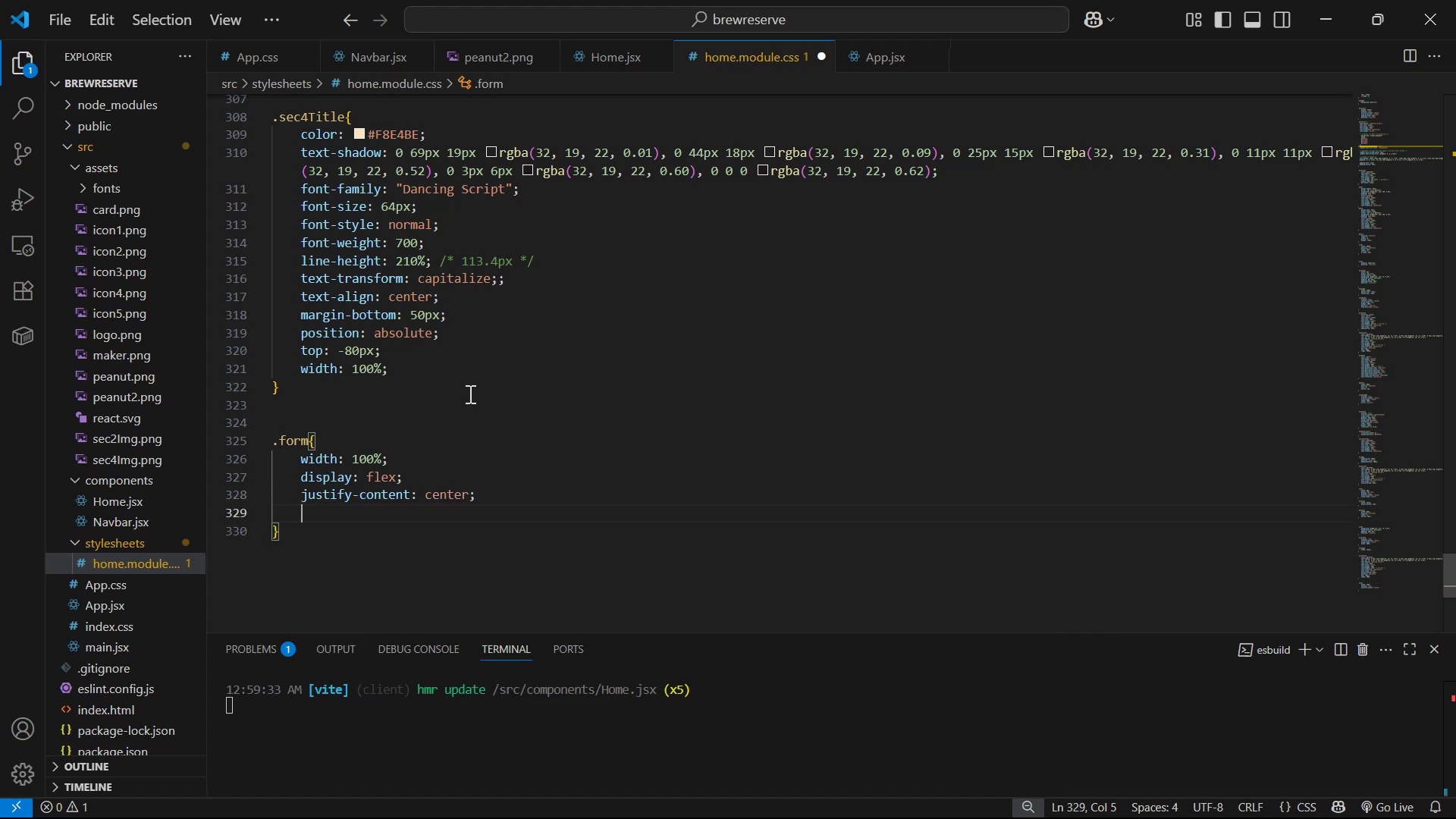 
key(A)
 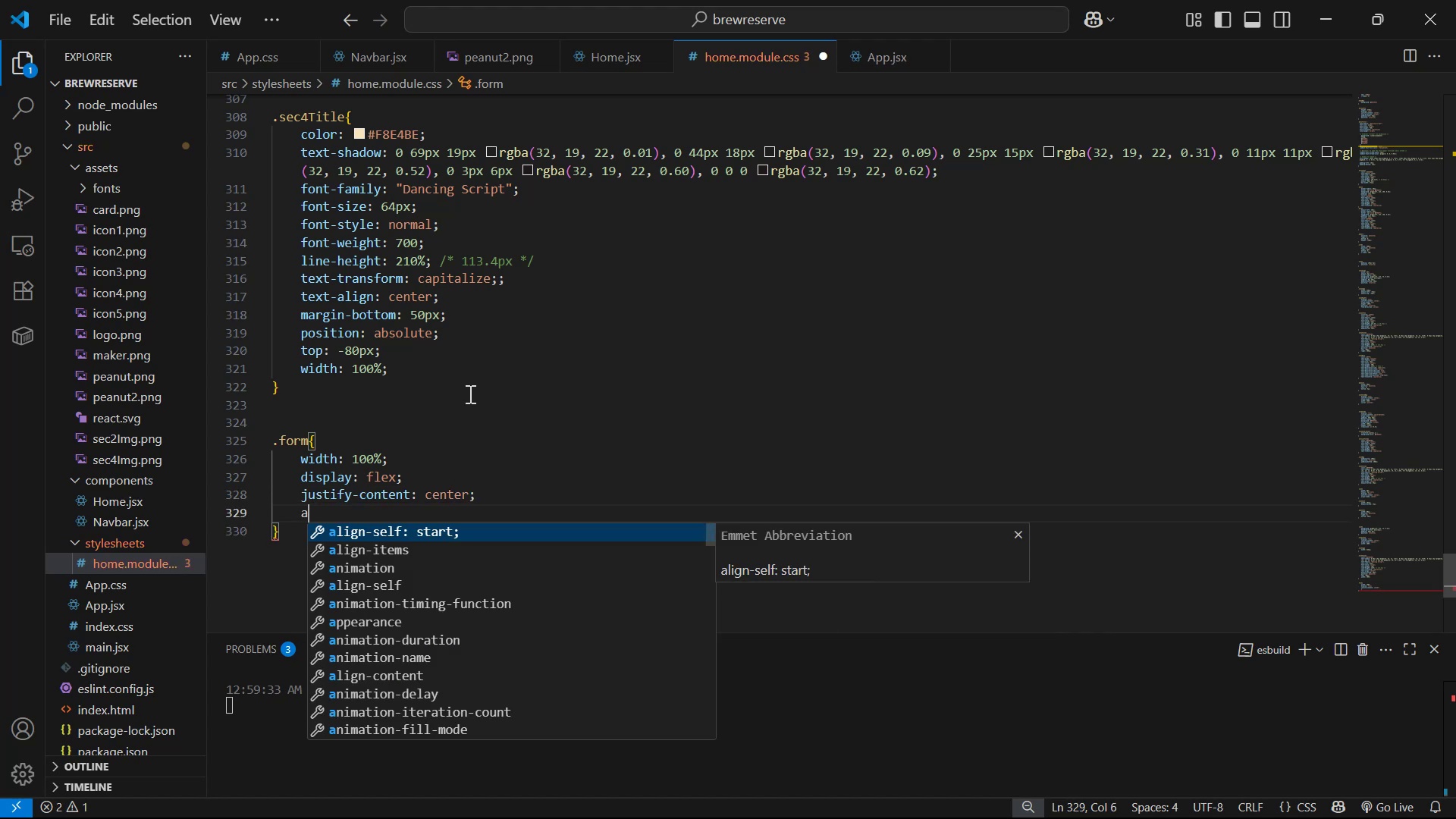 
key(ArrowDown)
 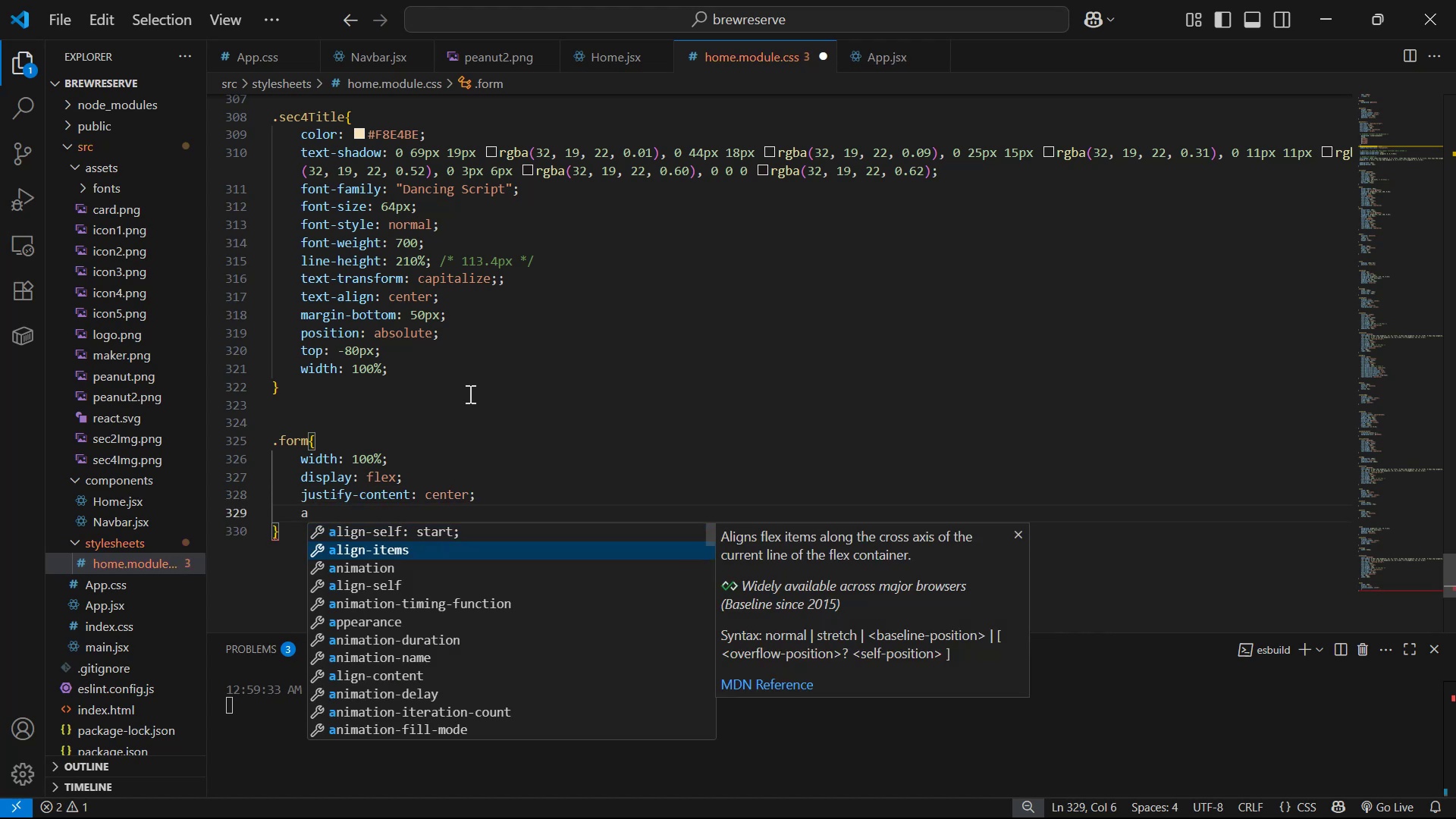 
key(Enter)
 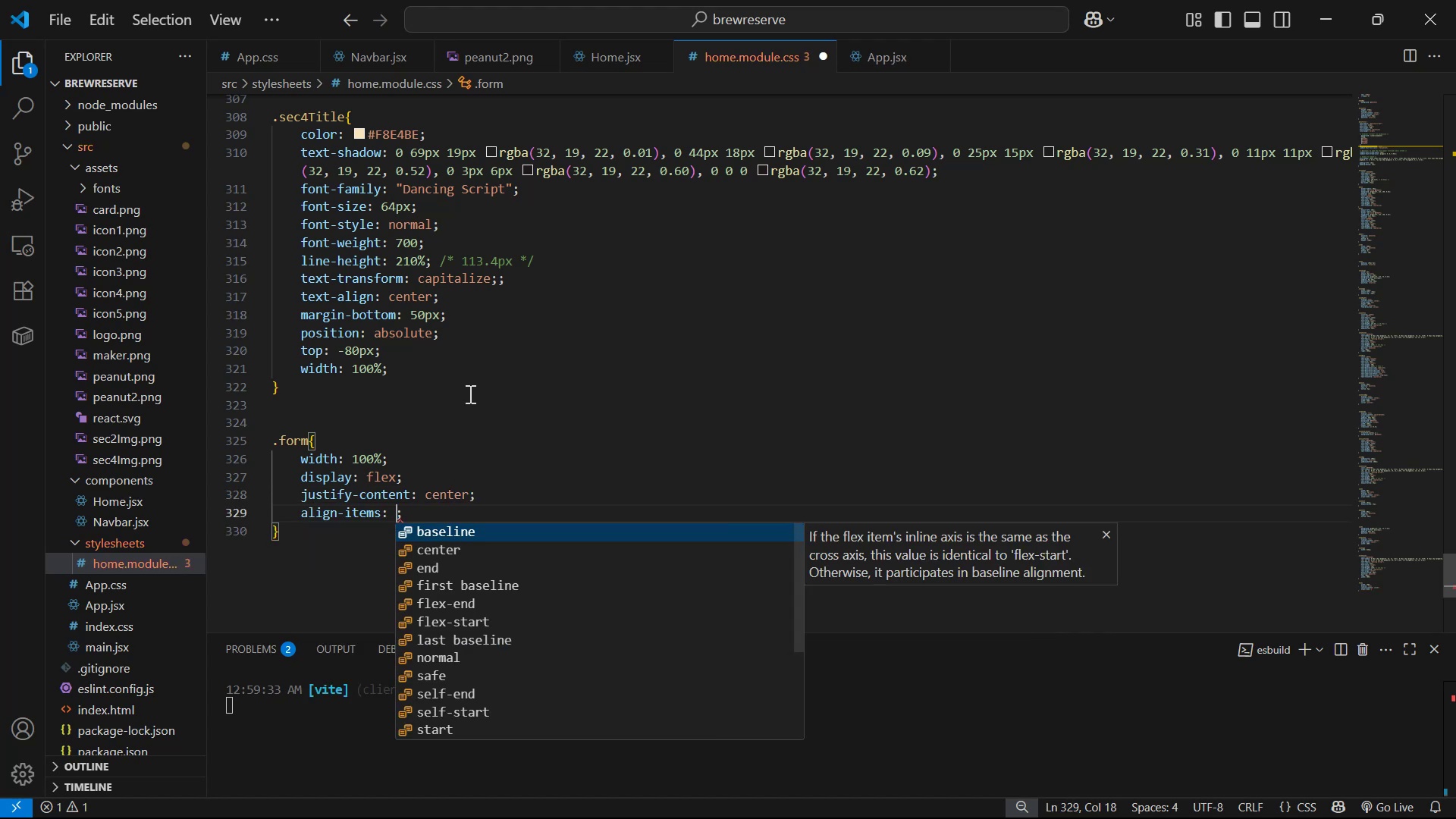 
key(ArrowRight)
 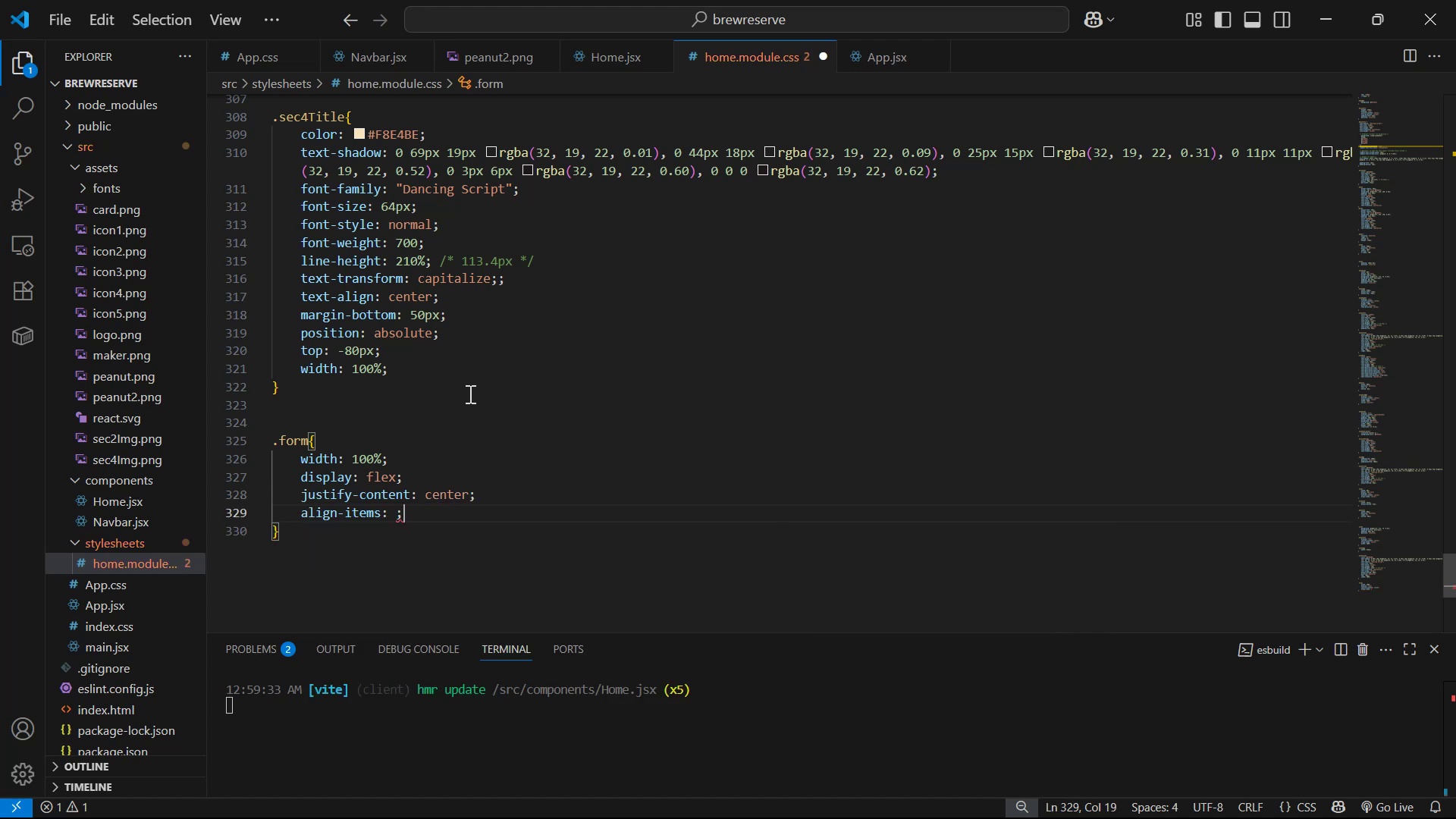 
key(ArrowLeft)
 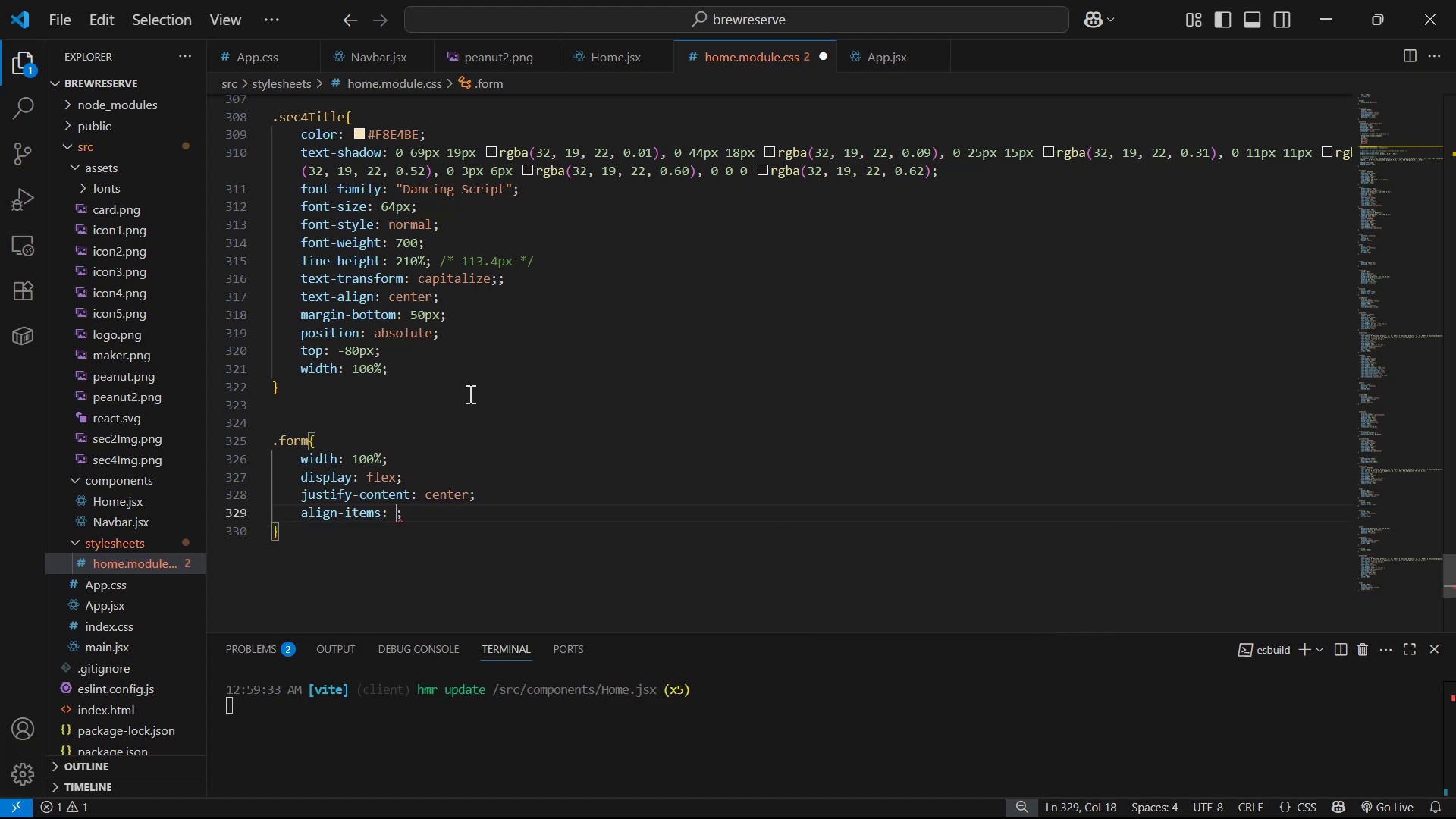 
type(ce)
 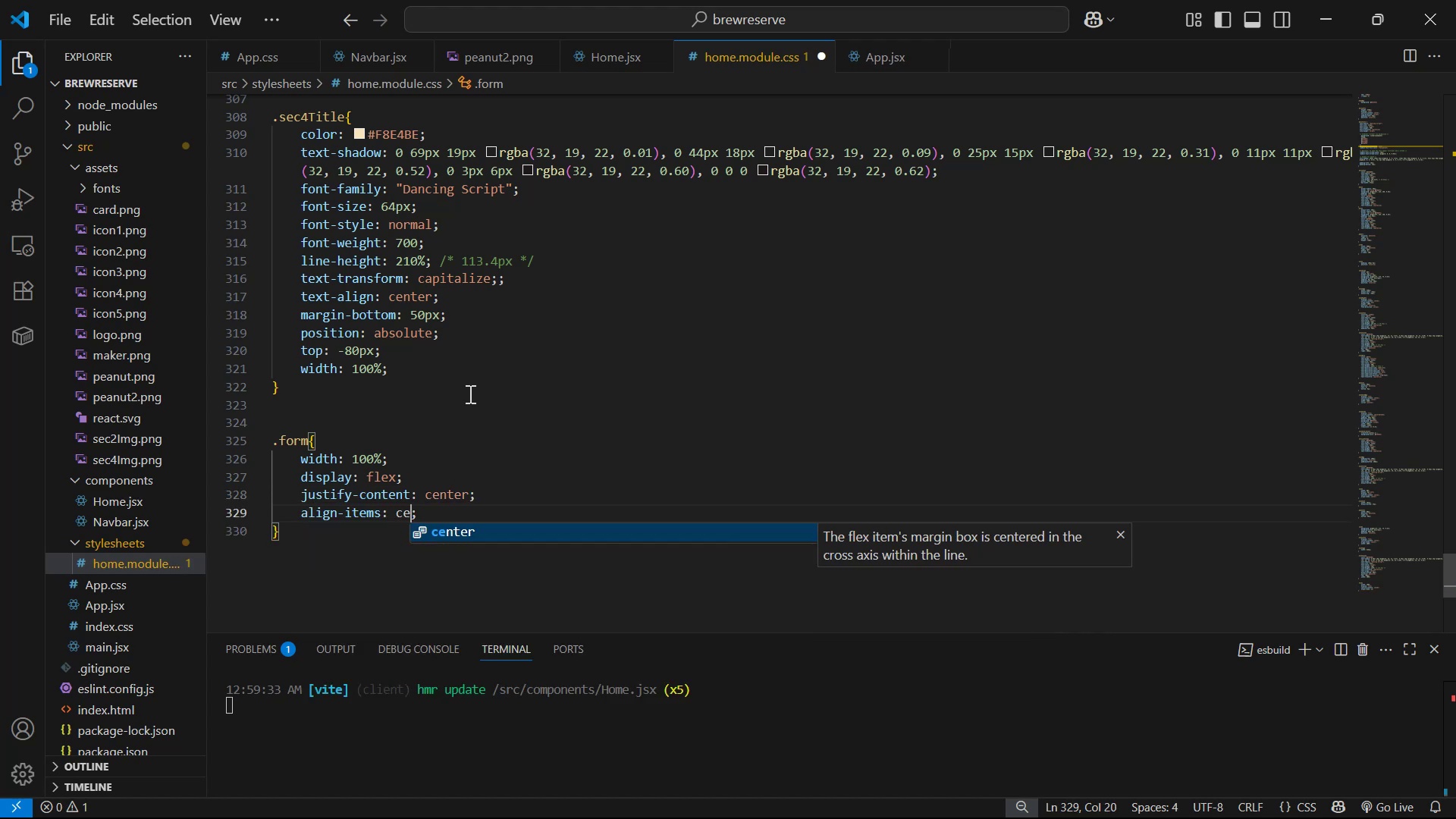 
key(Enter)
 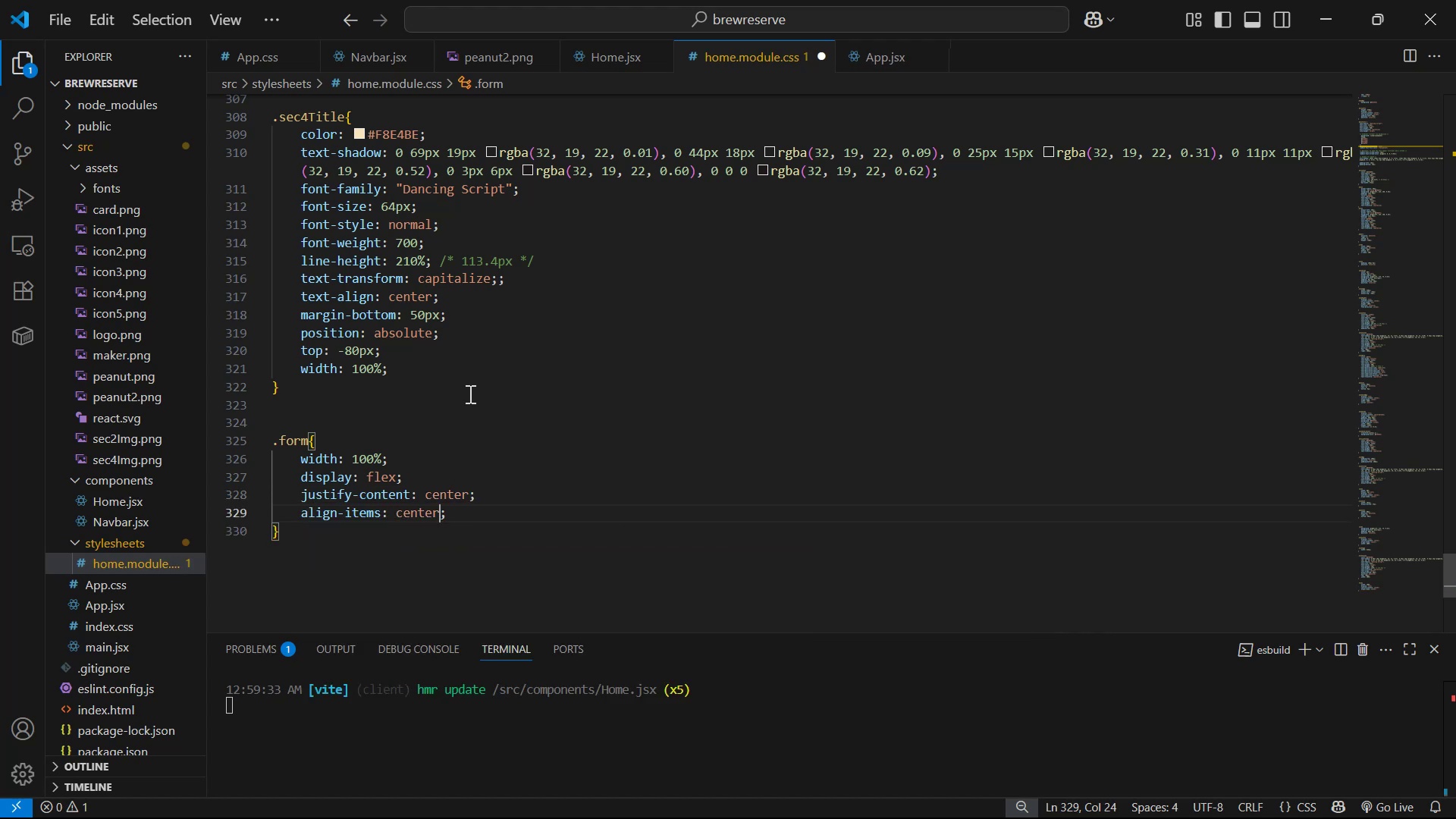 
key(ArrowRight)
 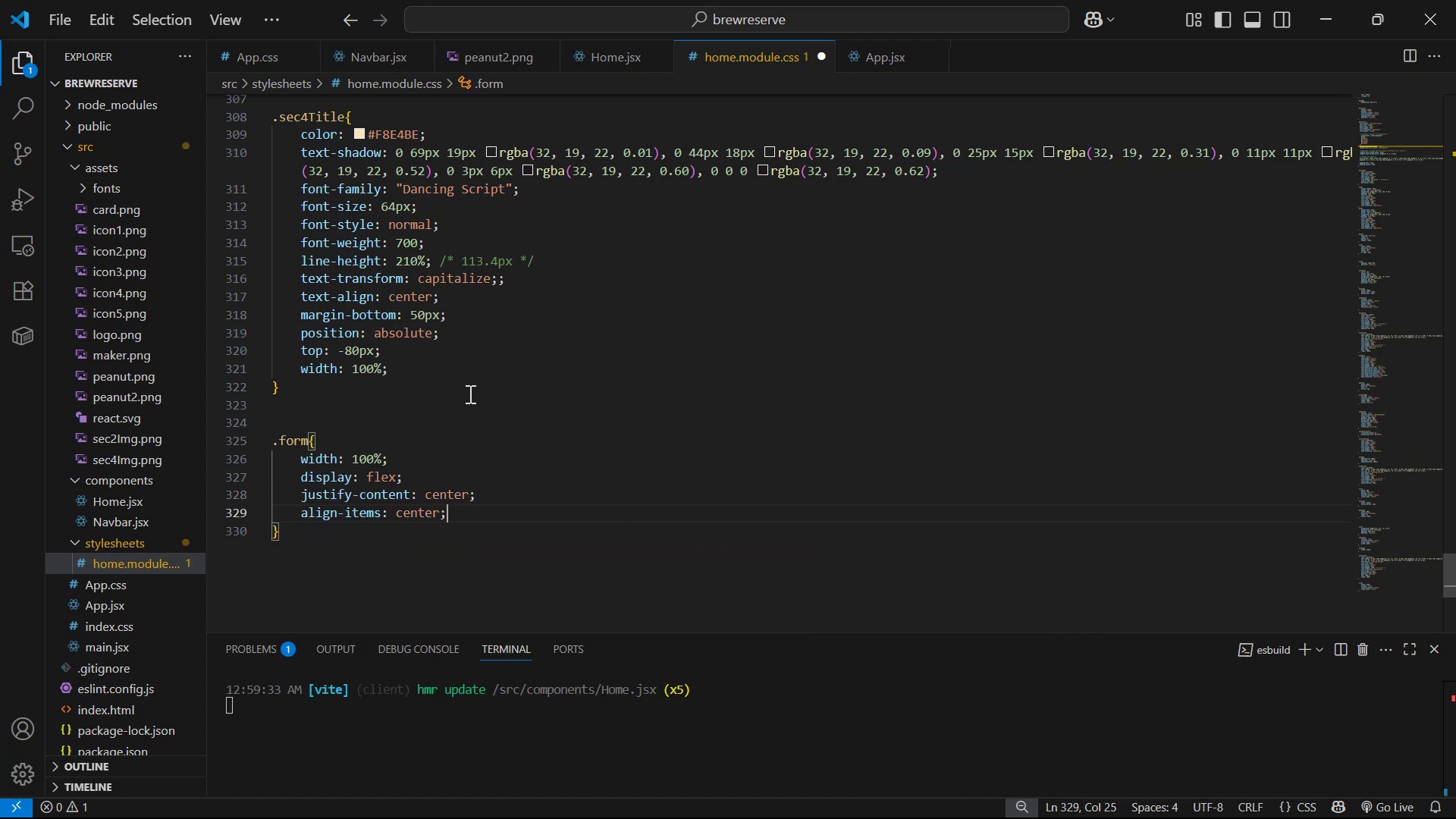 
key(Enter)
 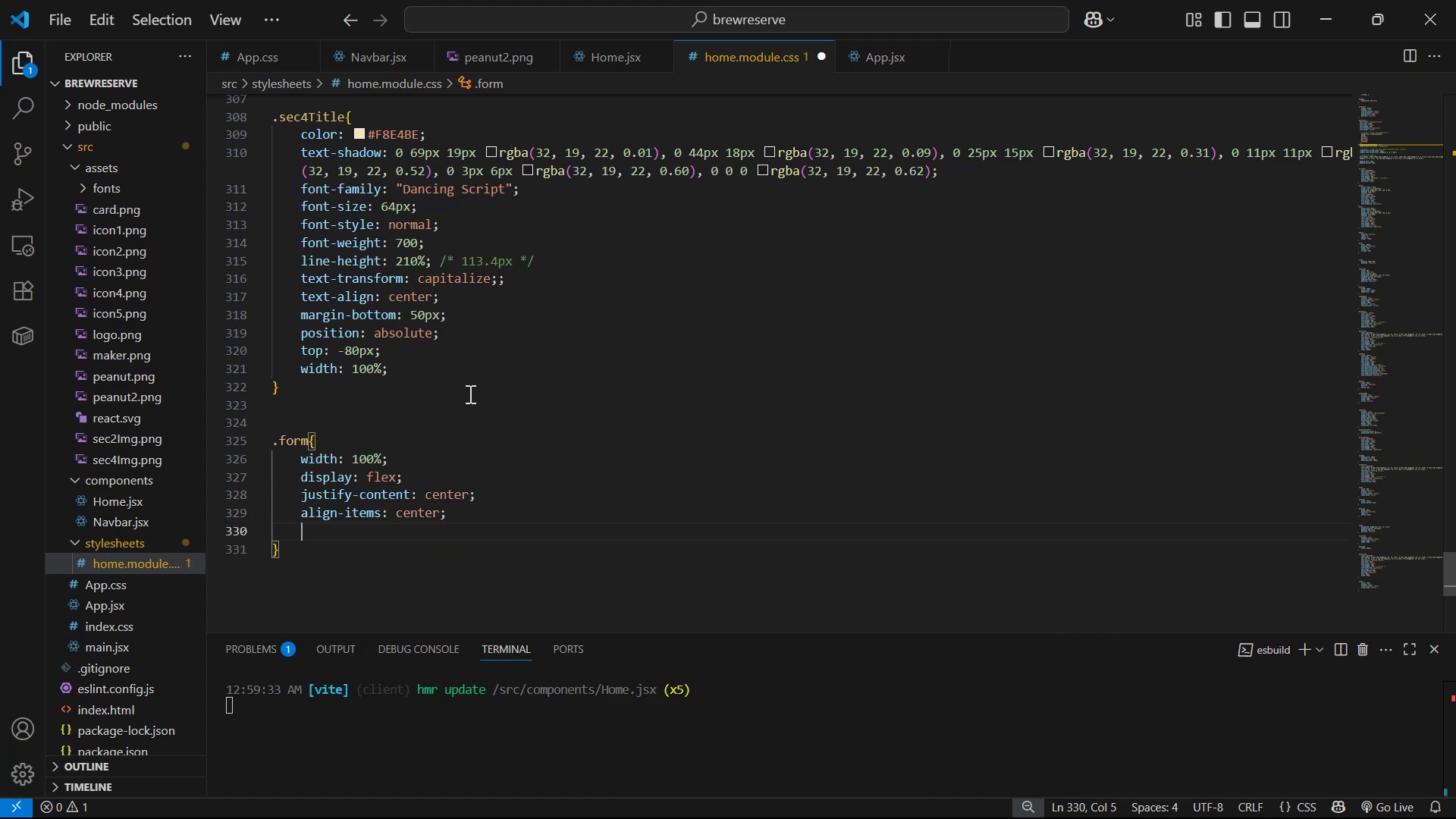 
type(fle)
 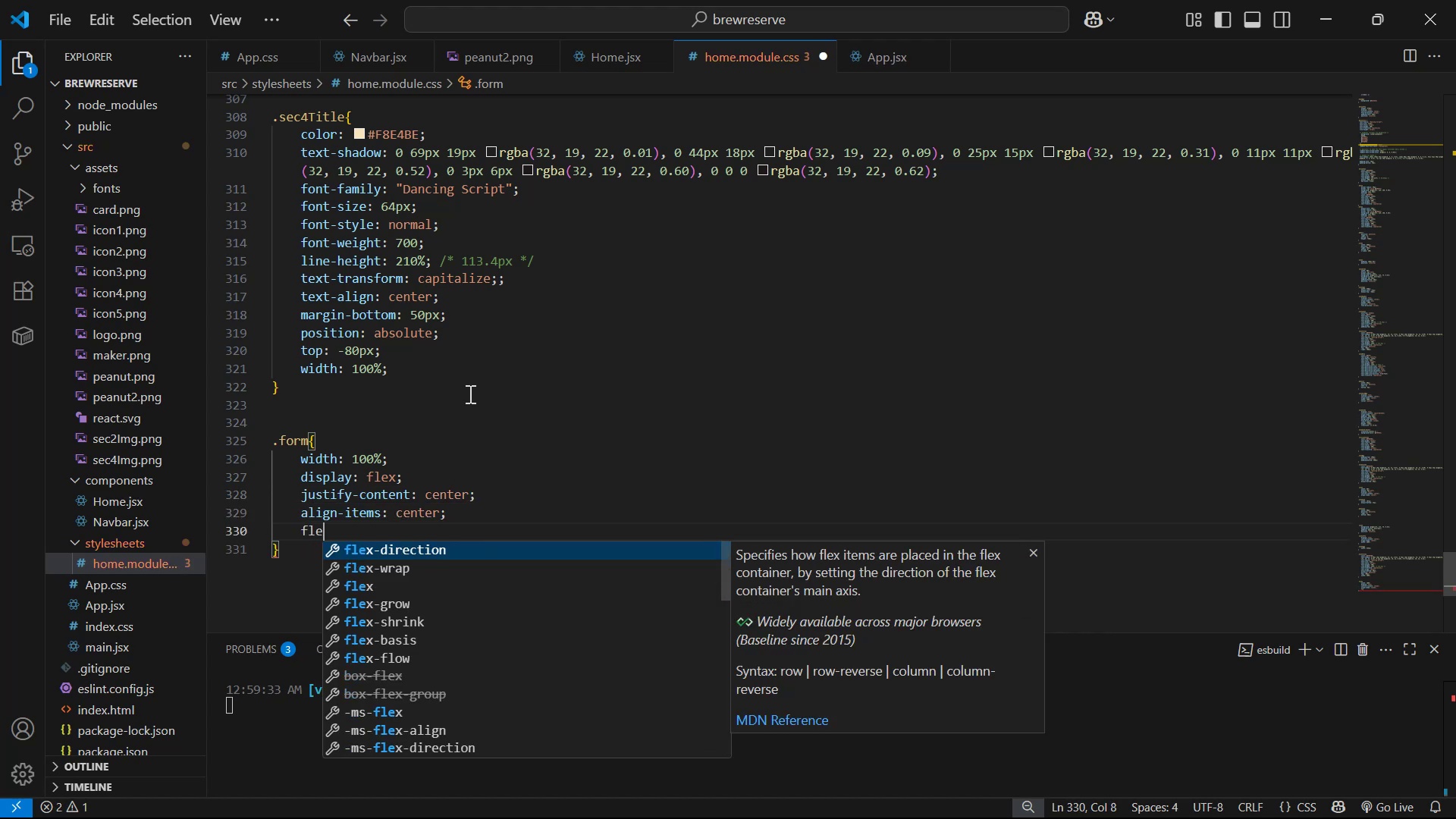 
key(Enter)
 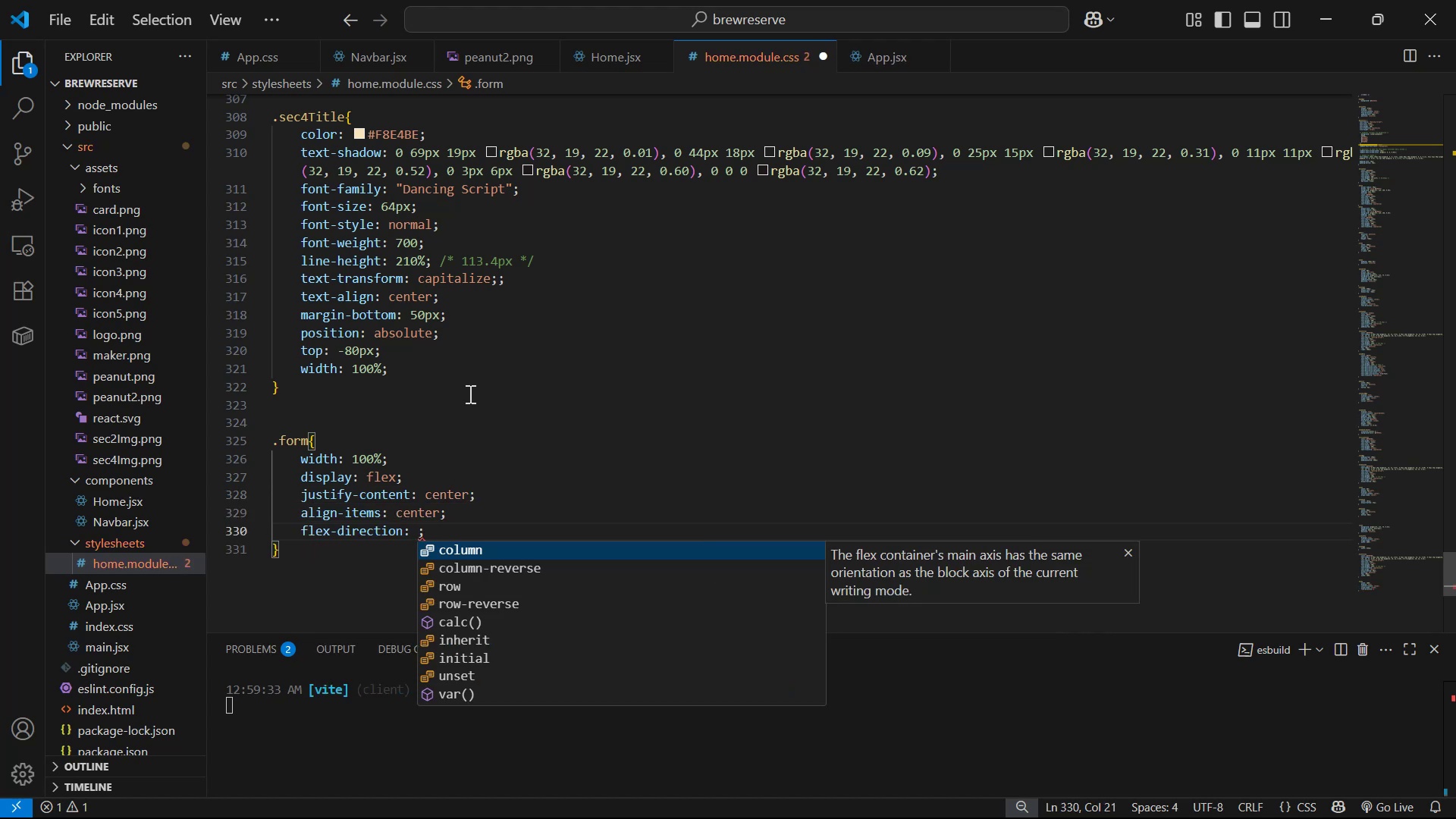 
key(Enter)
 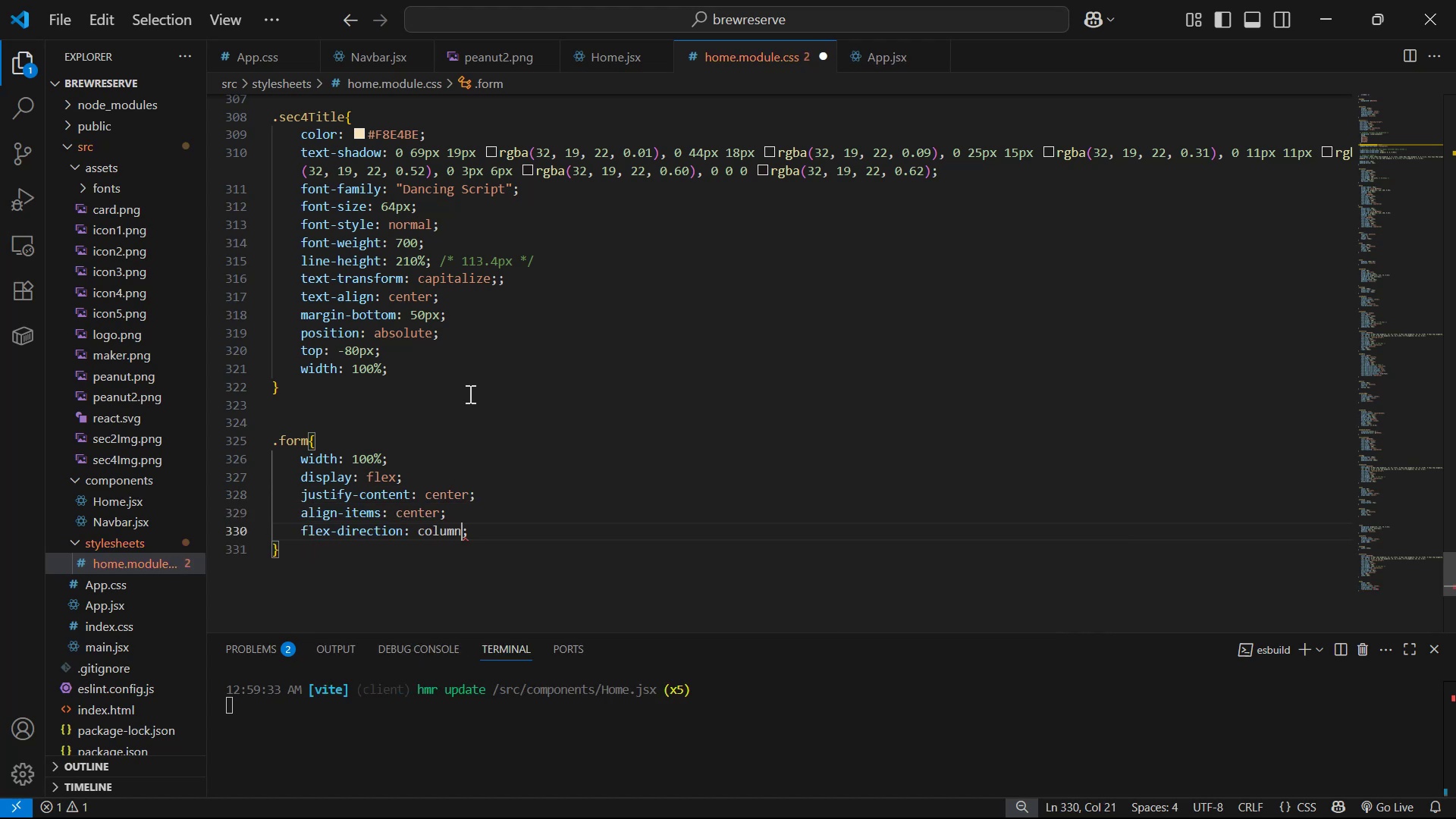 
key(Control+S)
 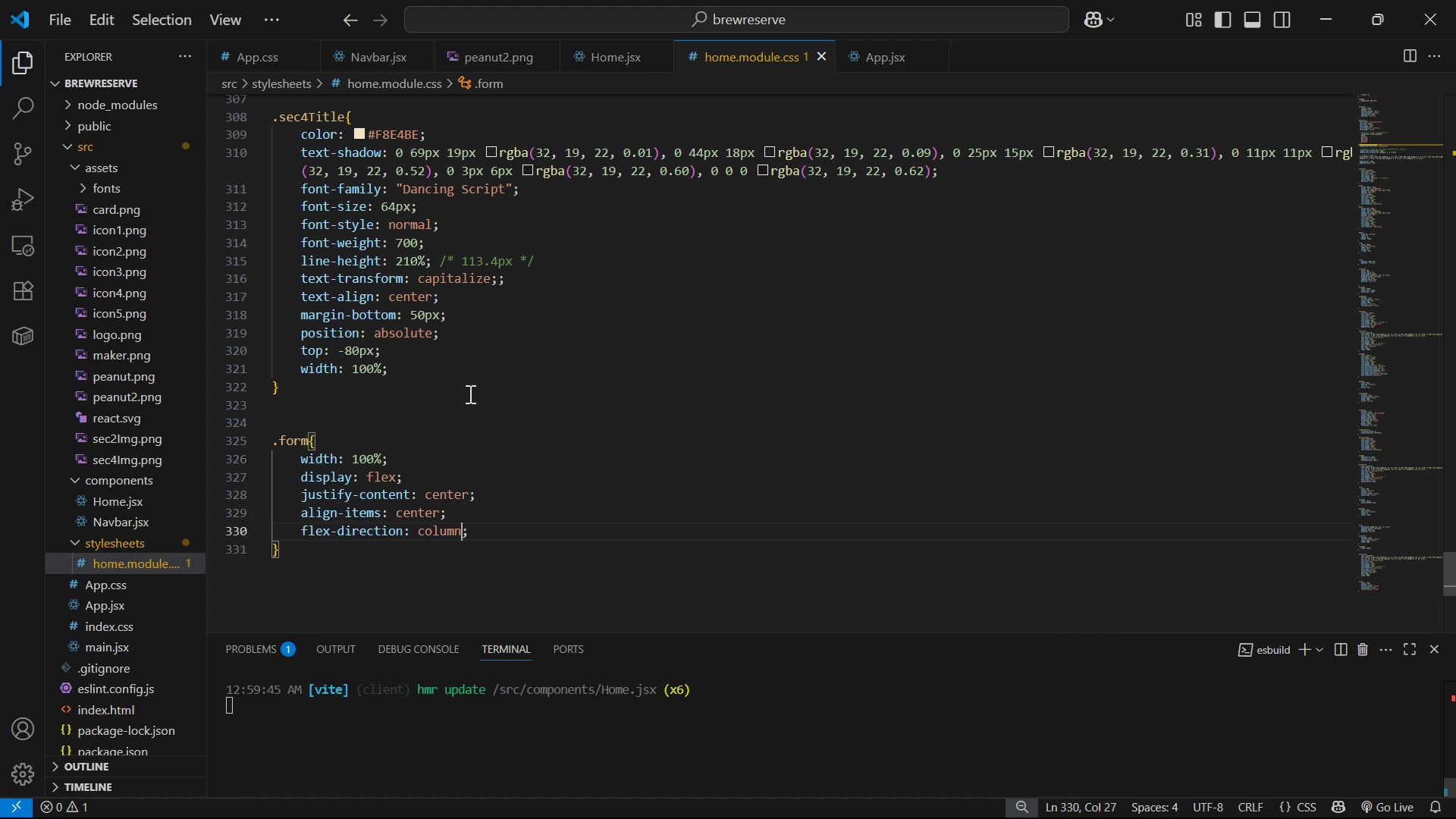 
key(Alt+Tab)
 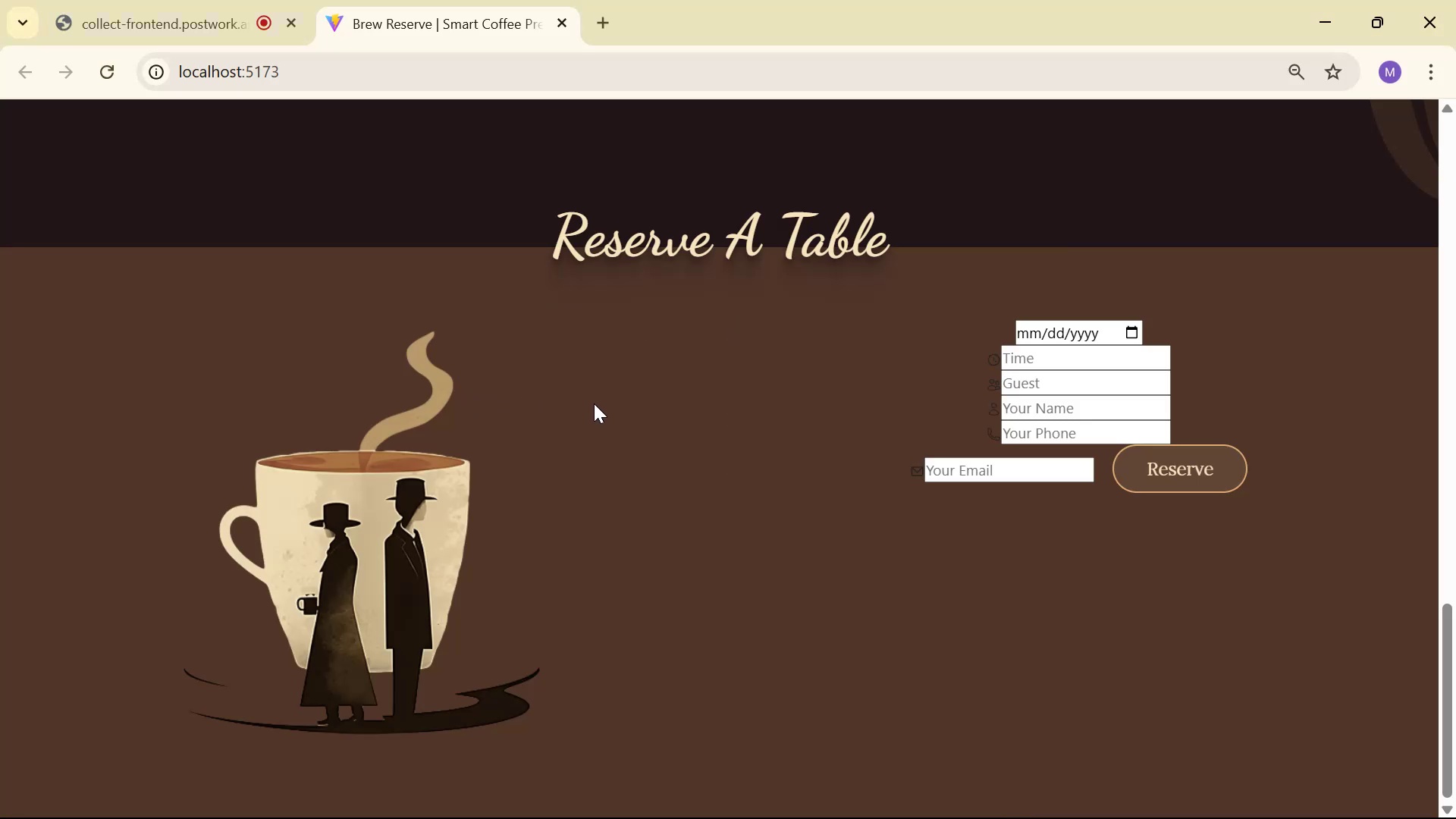 
key(Alt+AltLeft)
 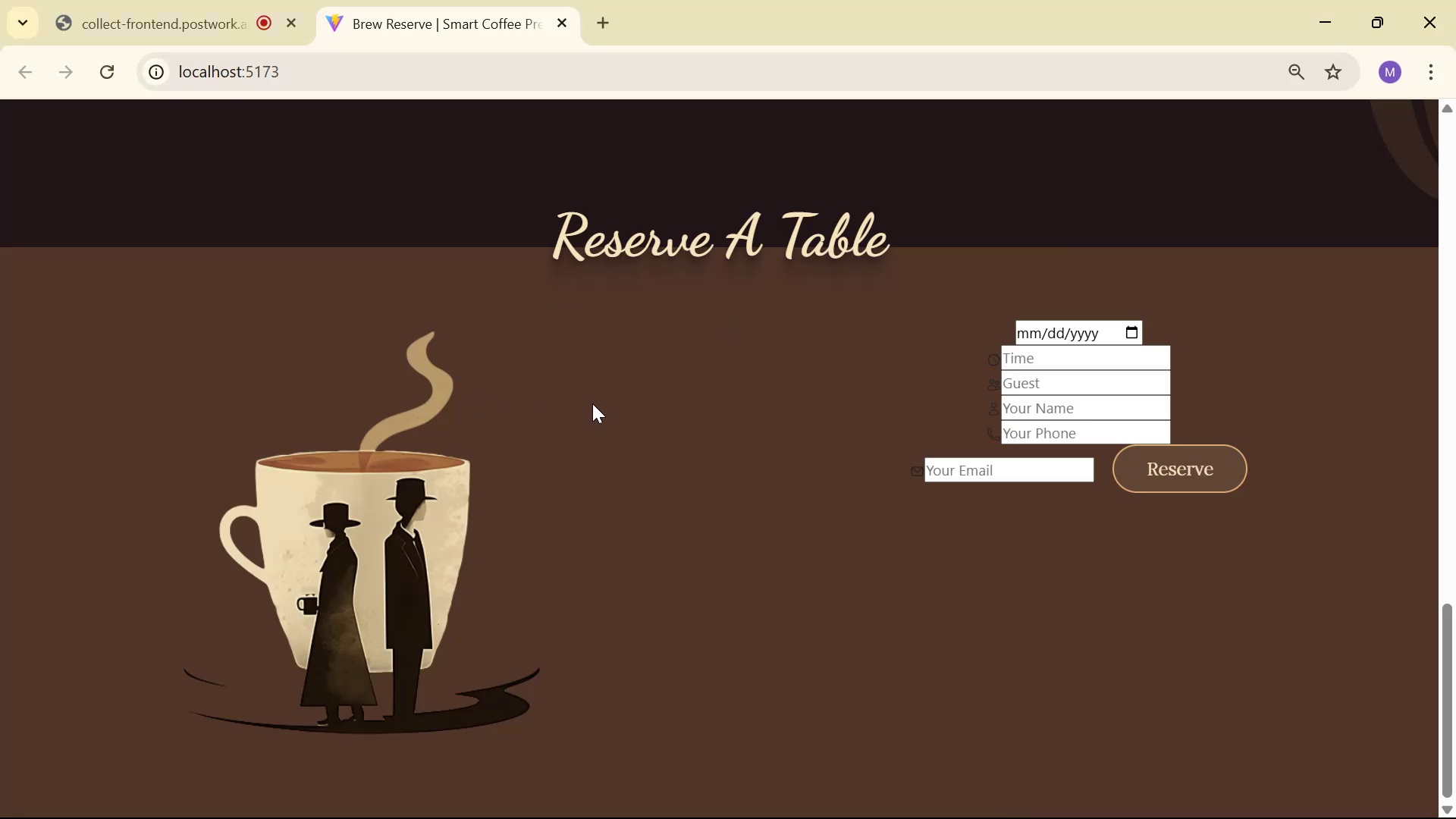 
key(Alt+Tab)
 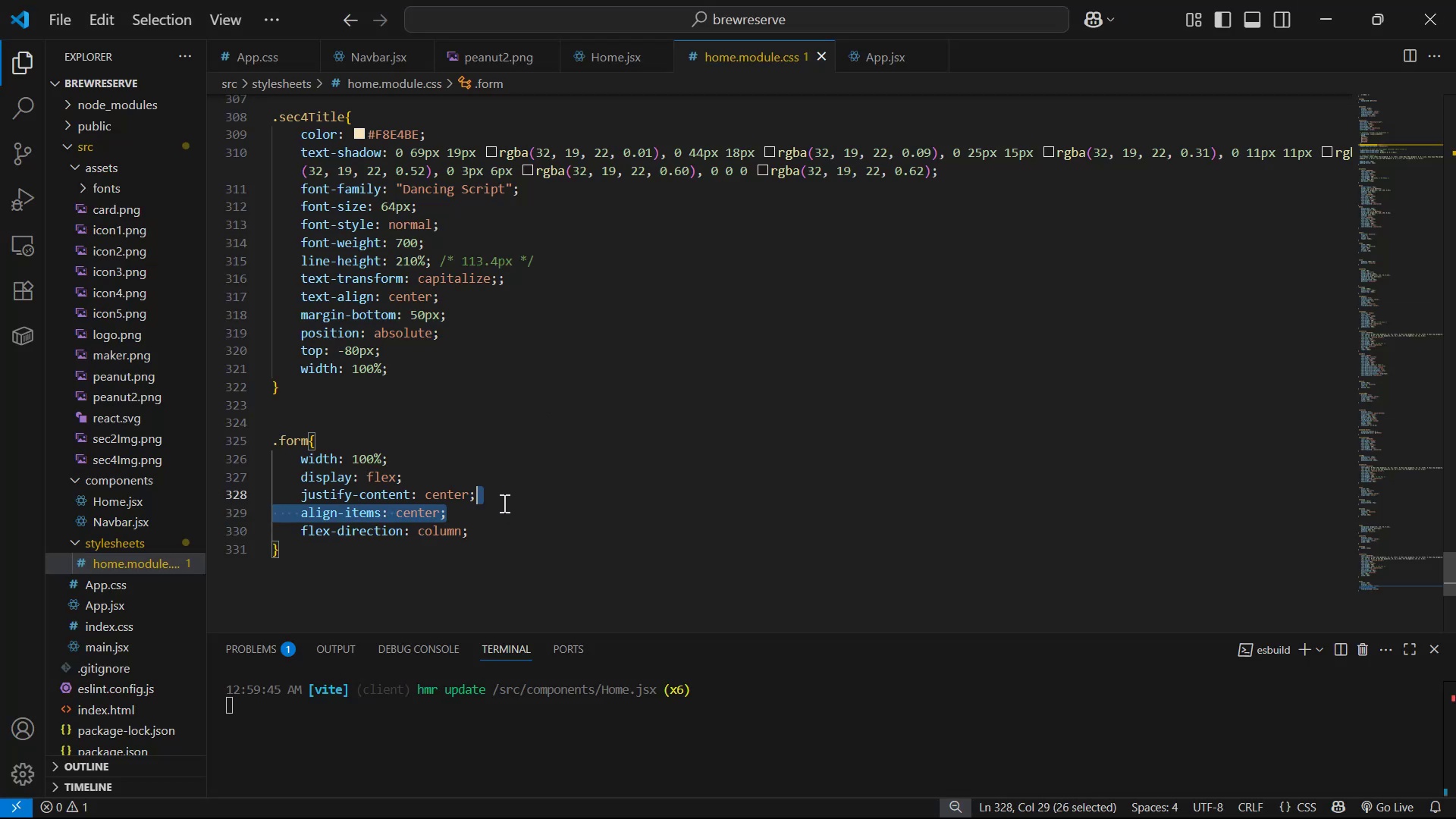 
key(Backspace)
 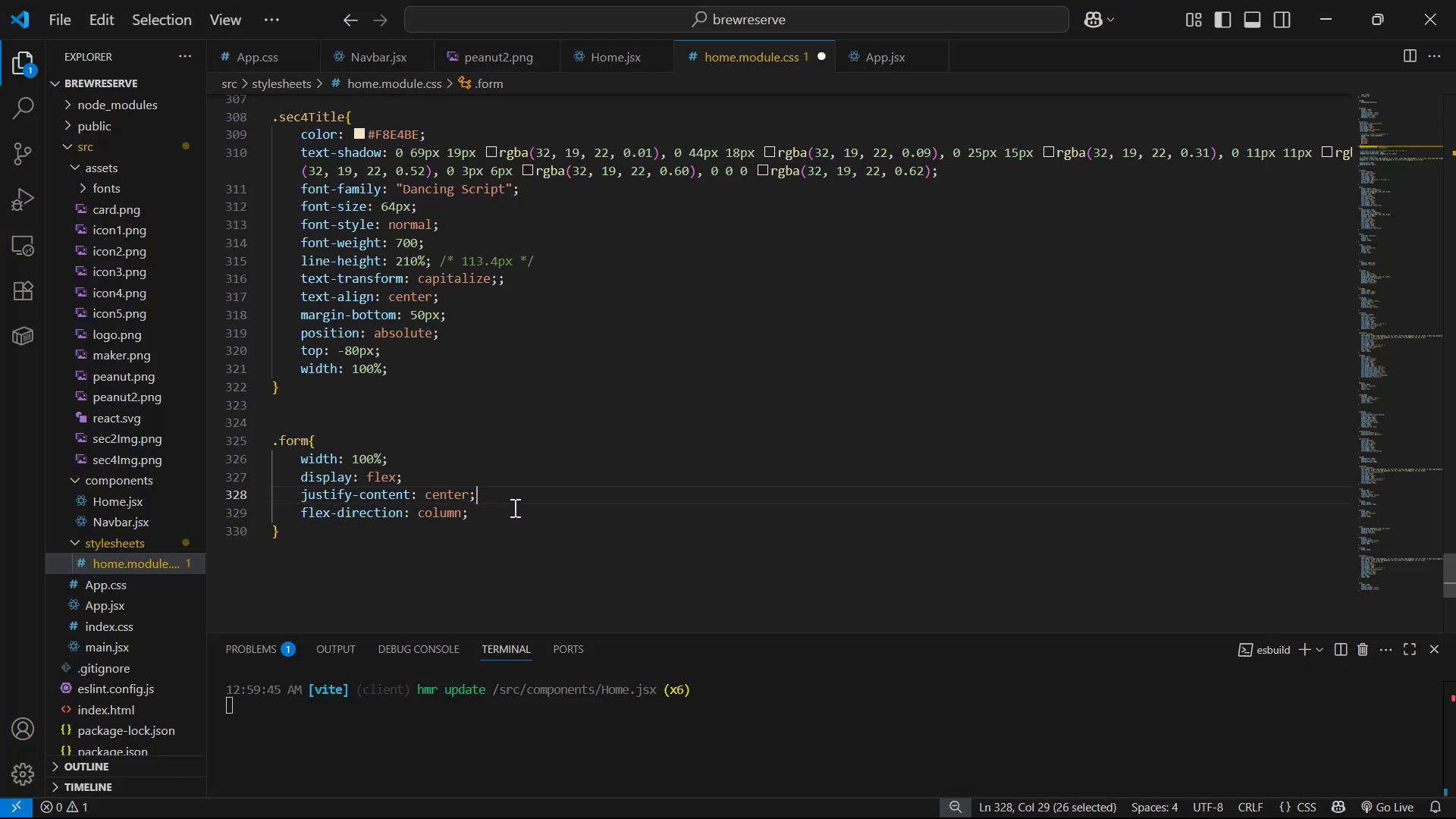 
key(Control+ControlLeft)
 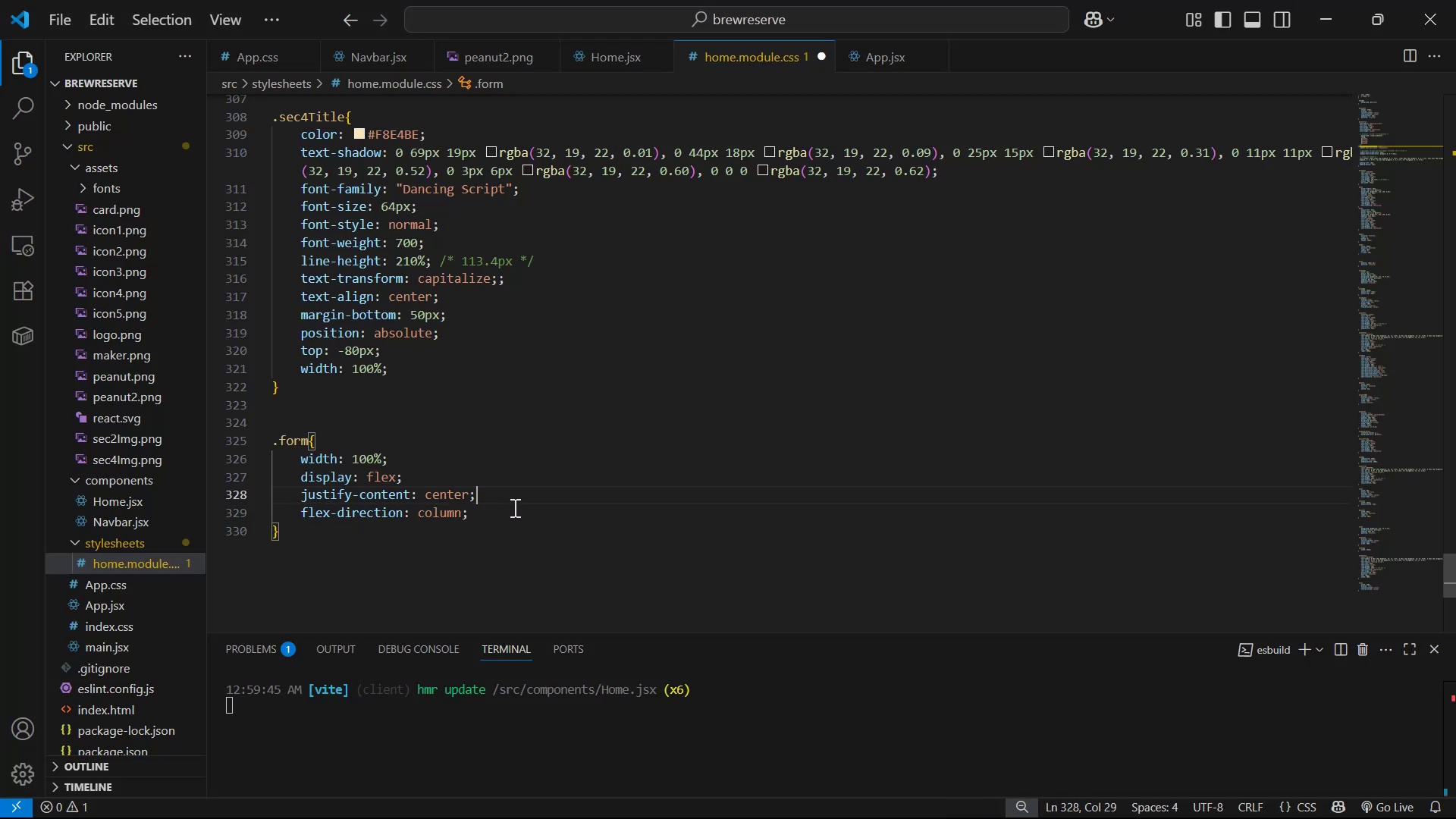 
key(Control+S)
 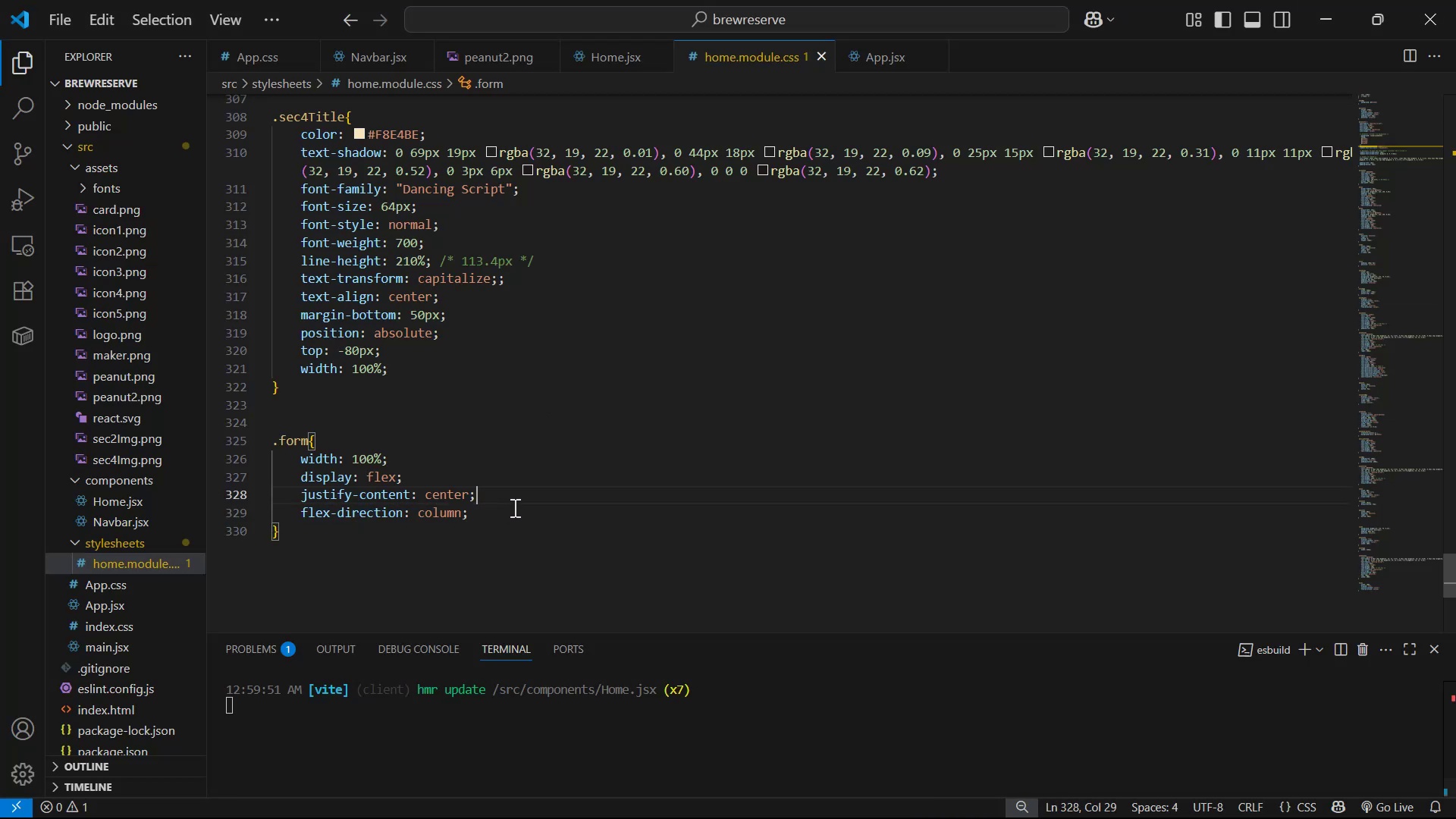 
key(Alt+AltLeft)
 